 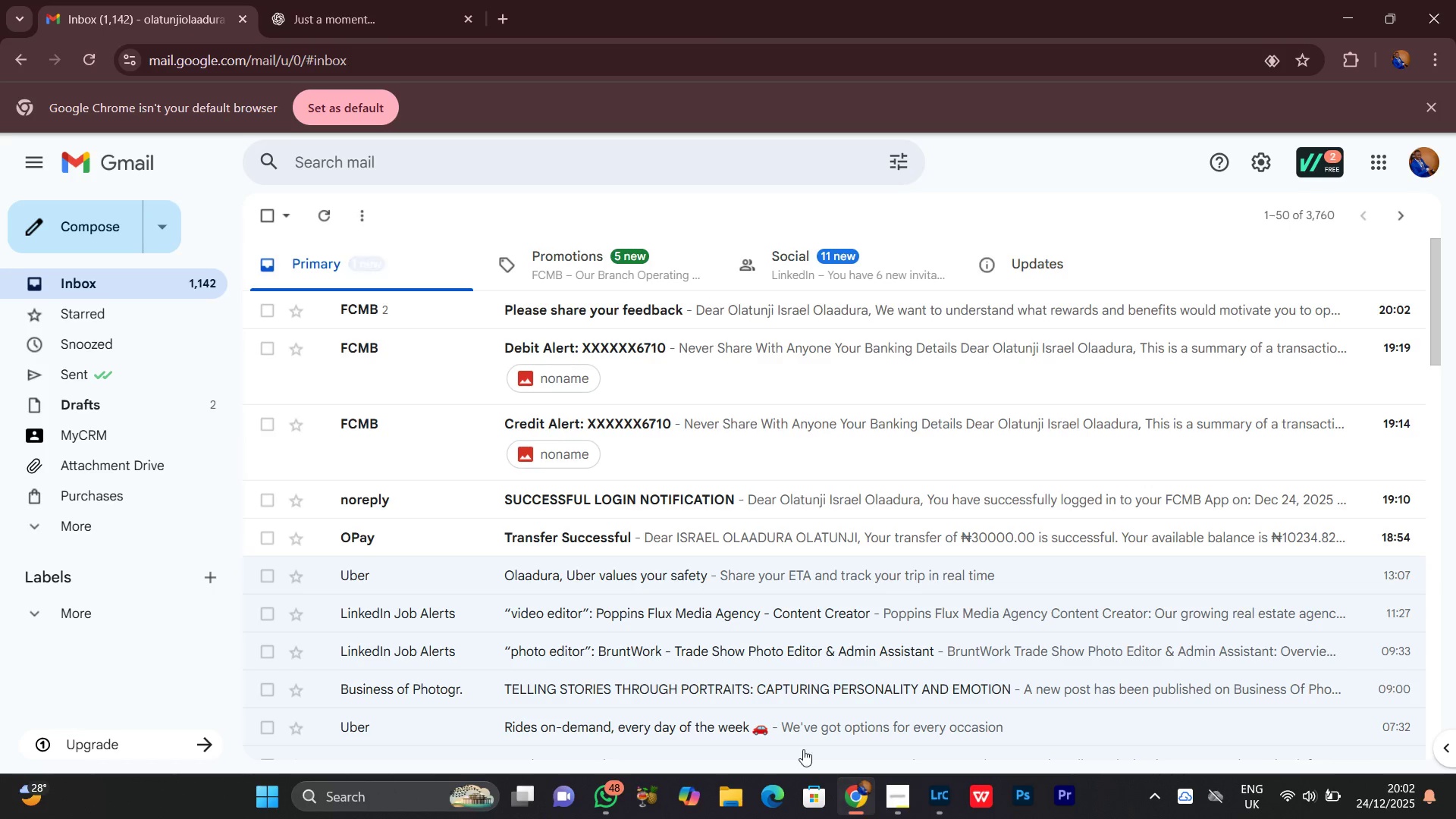 
scroll: coordinate [397, 576], scroll_direction: down, amount: 6.0
 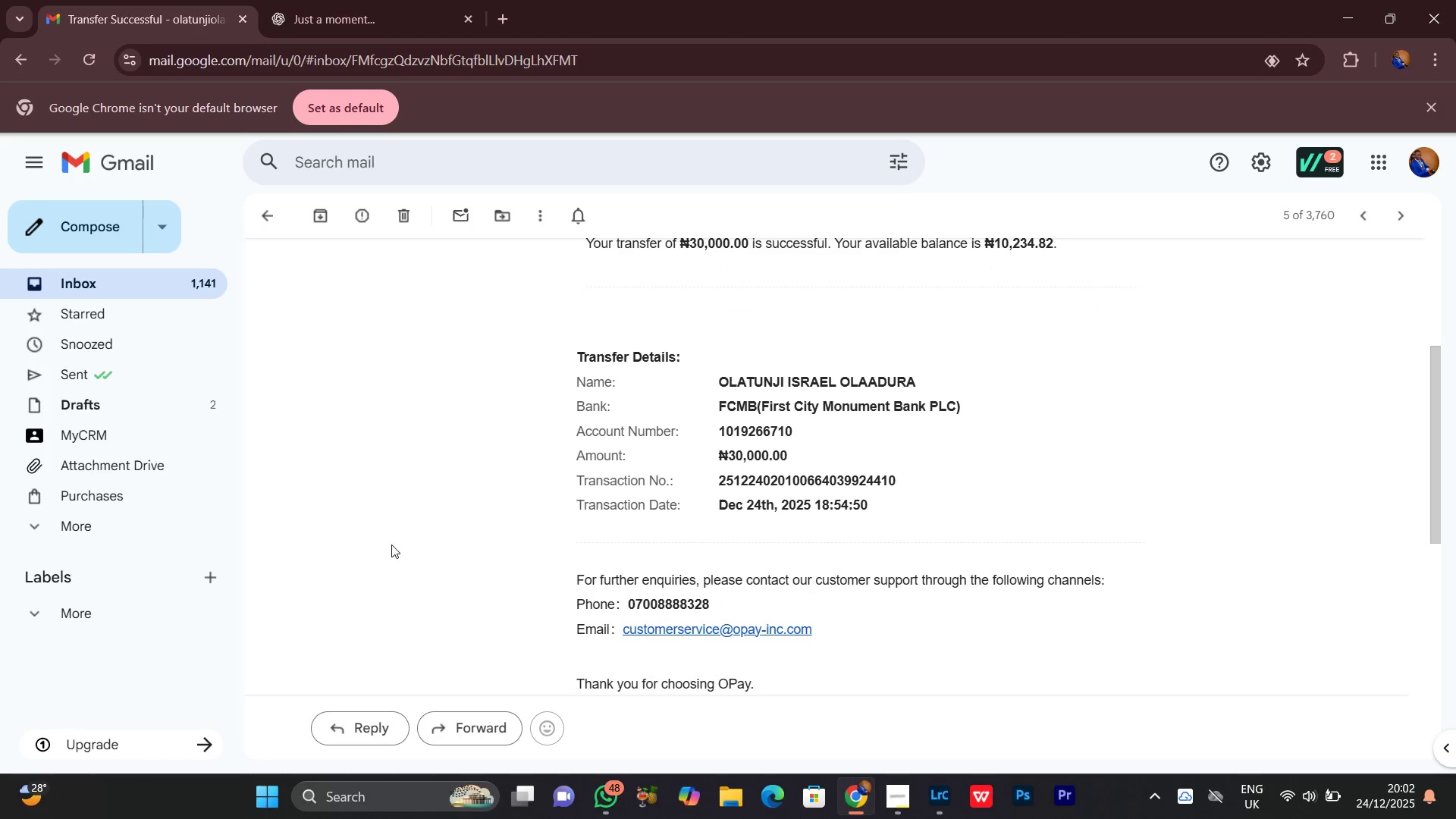 
scroll: coordinate [391, 506], scroll_direction: up, amount: 2.0
 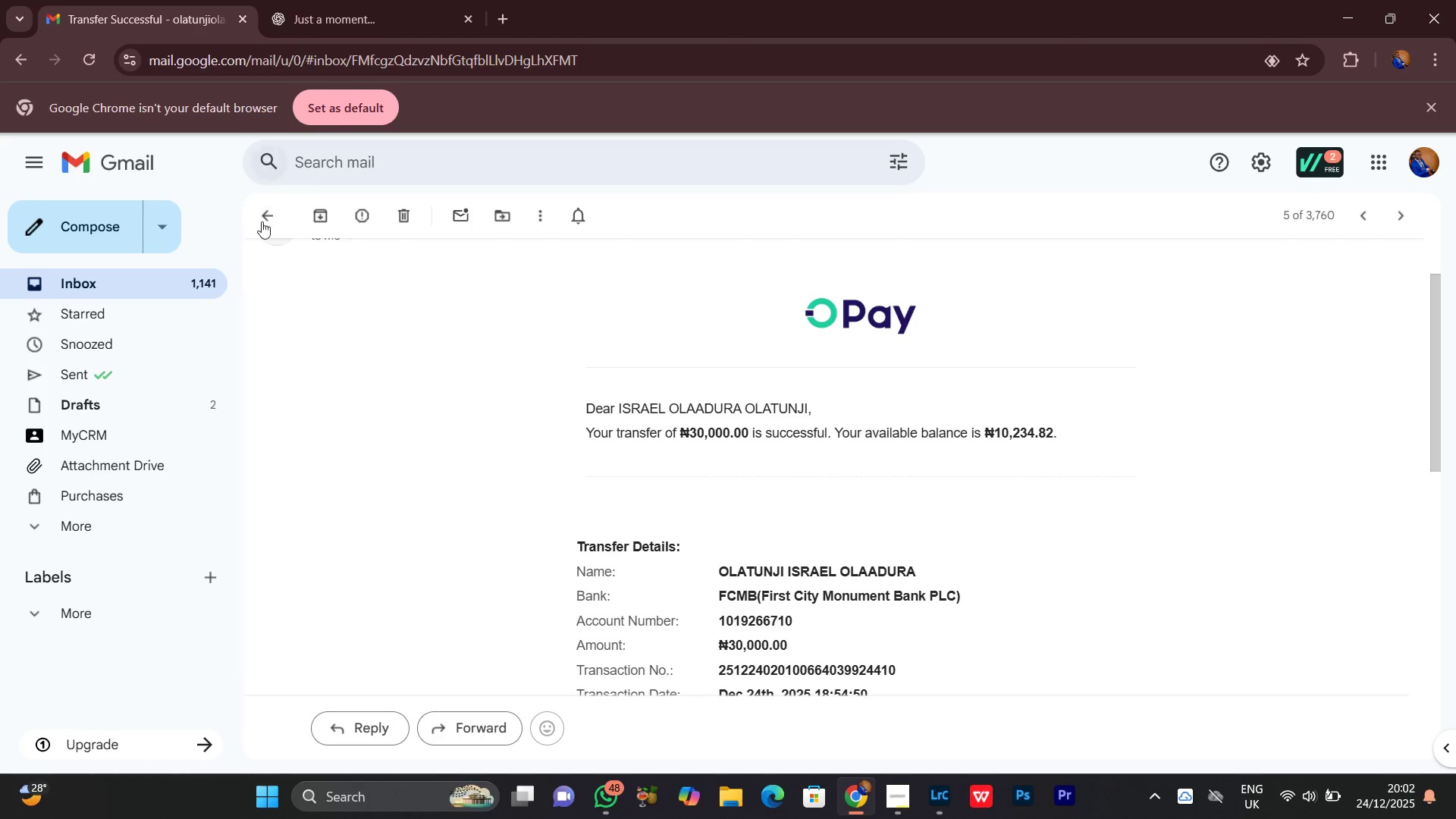 
left_click([266, 218])
 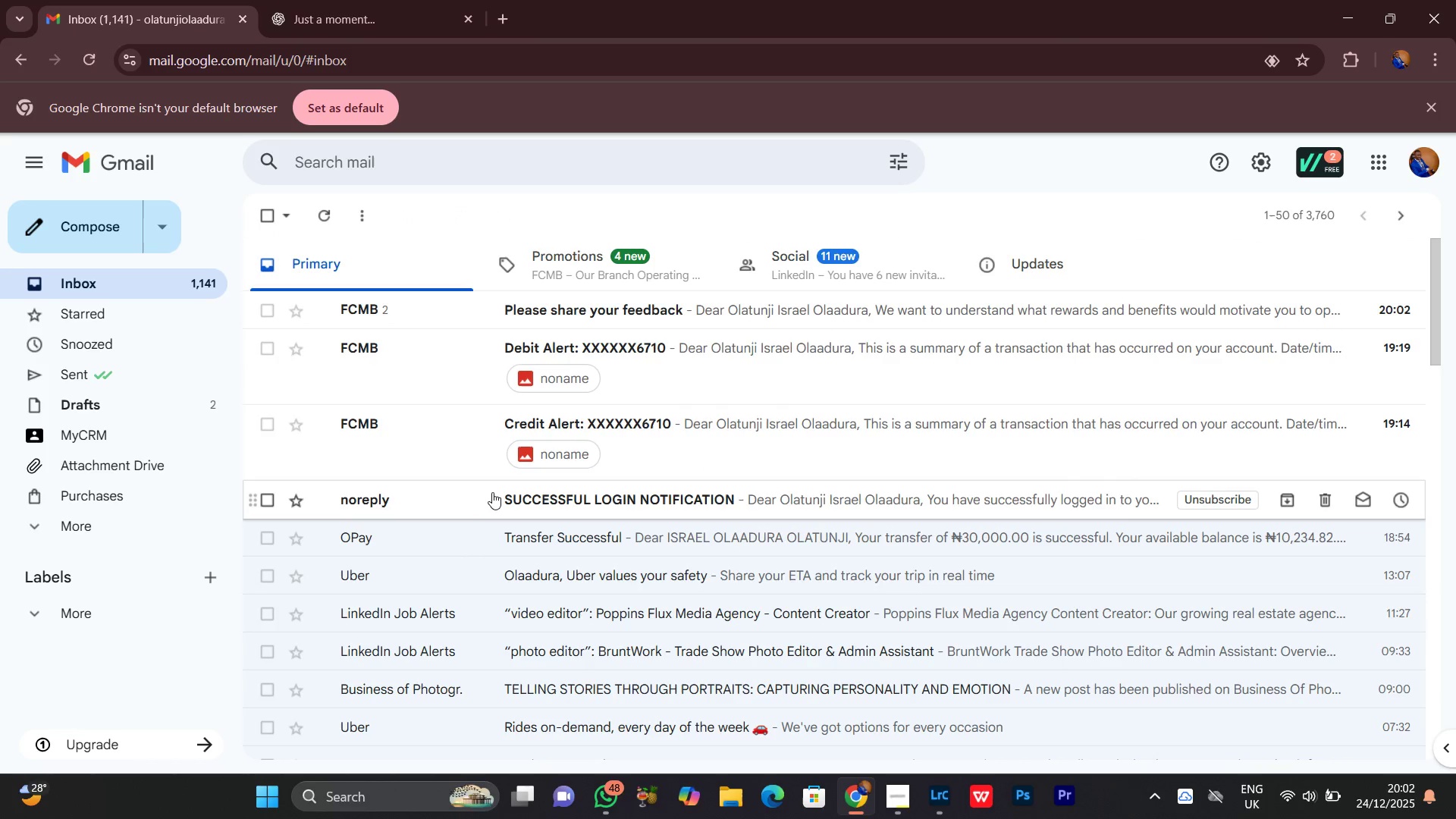 
left_click([492, 491])
 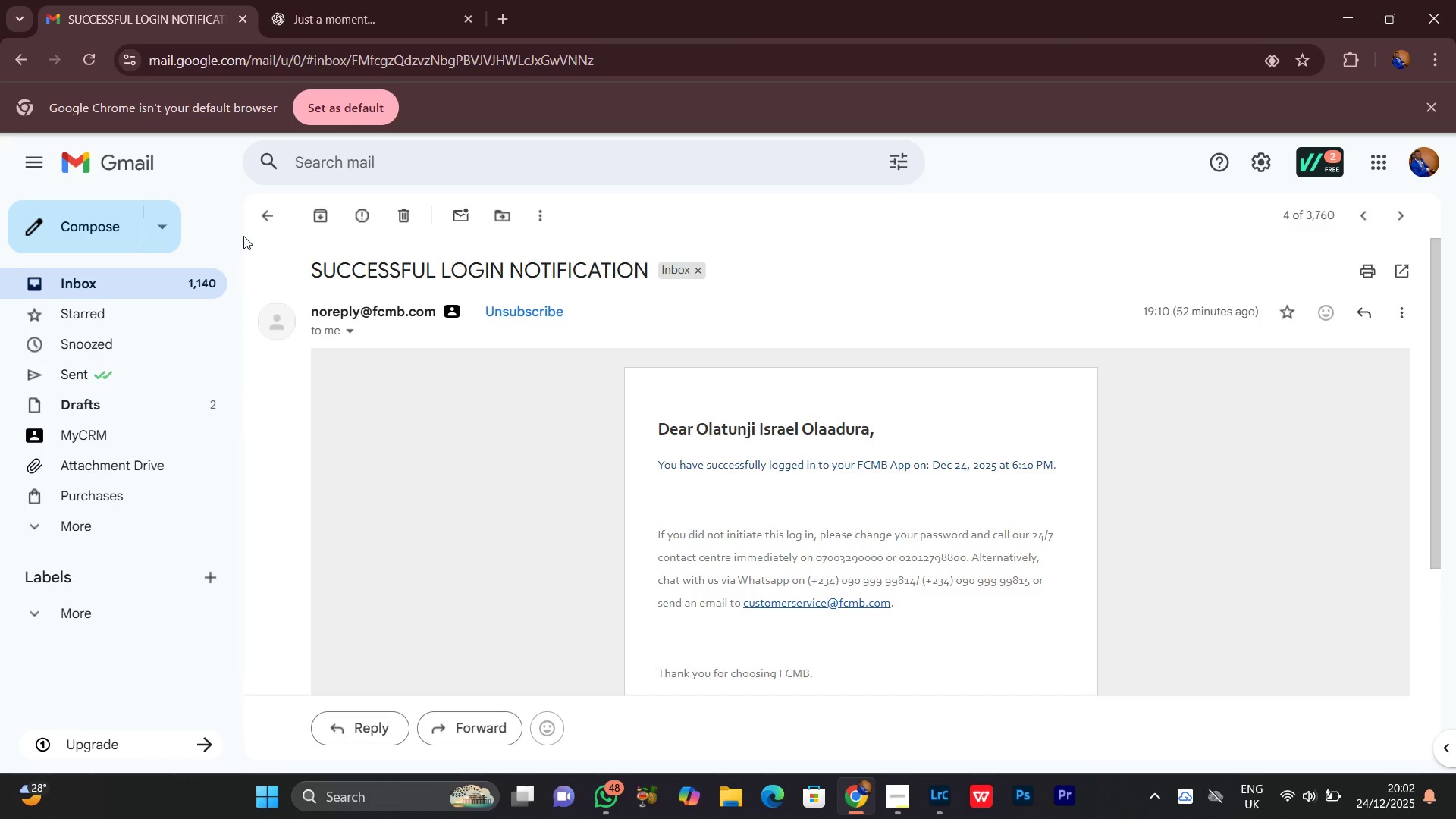 
left_click([268, 206])
 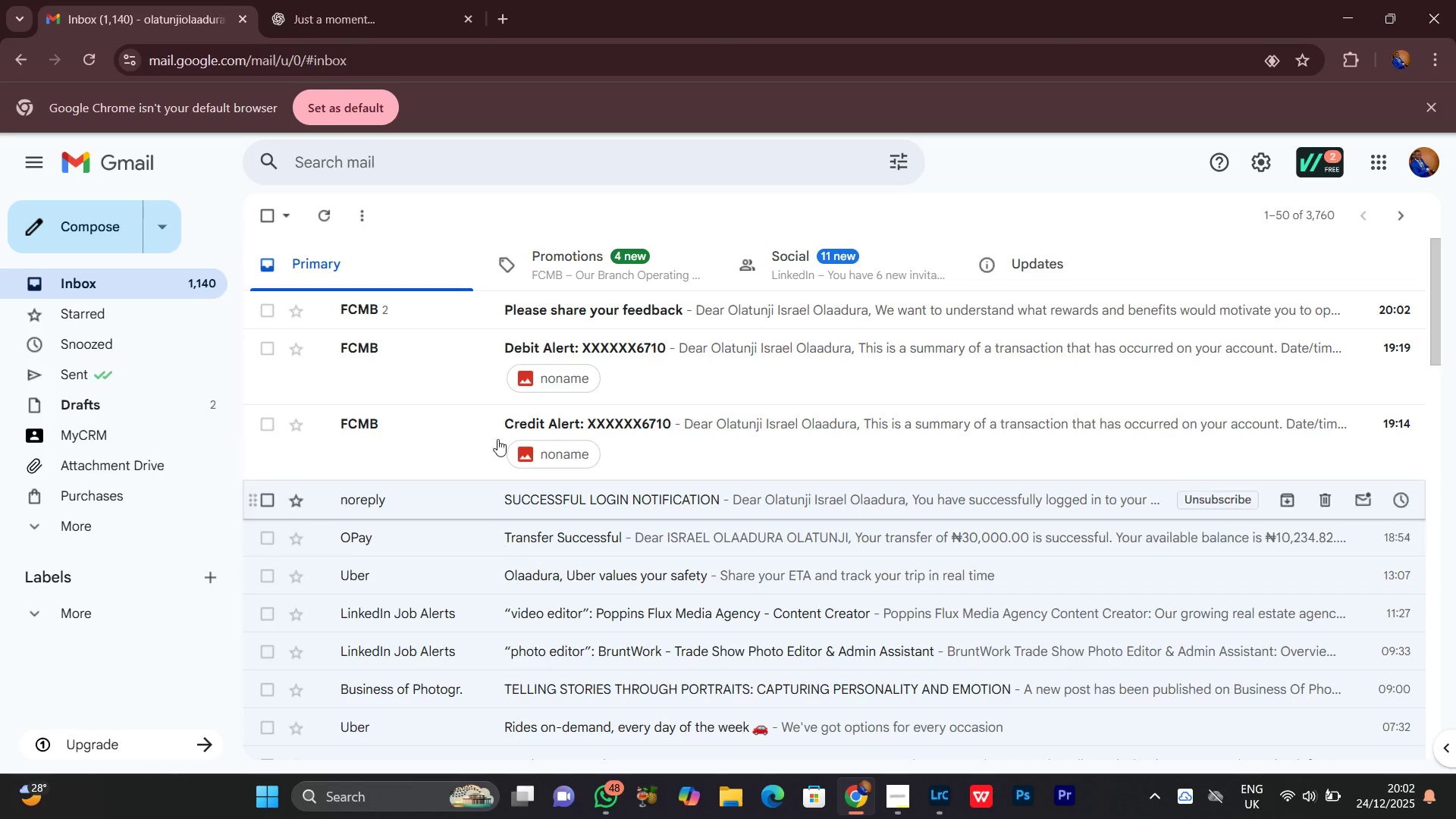 
left_click([500, 423])
 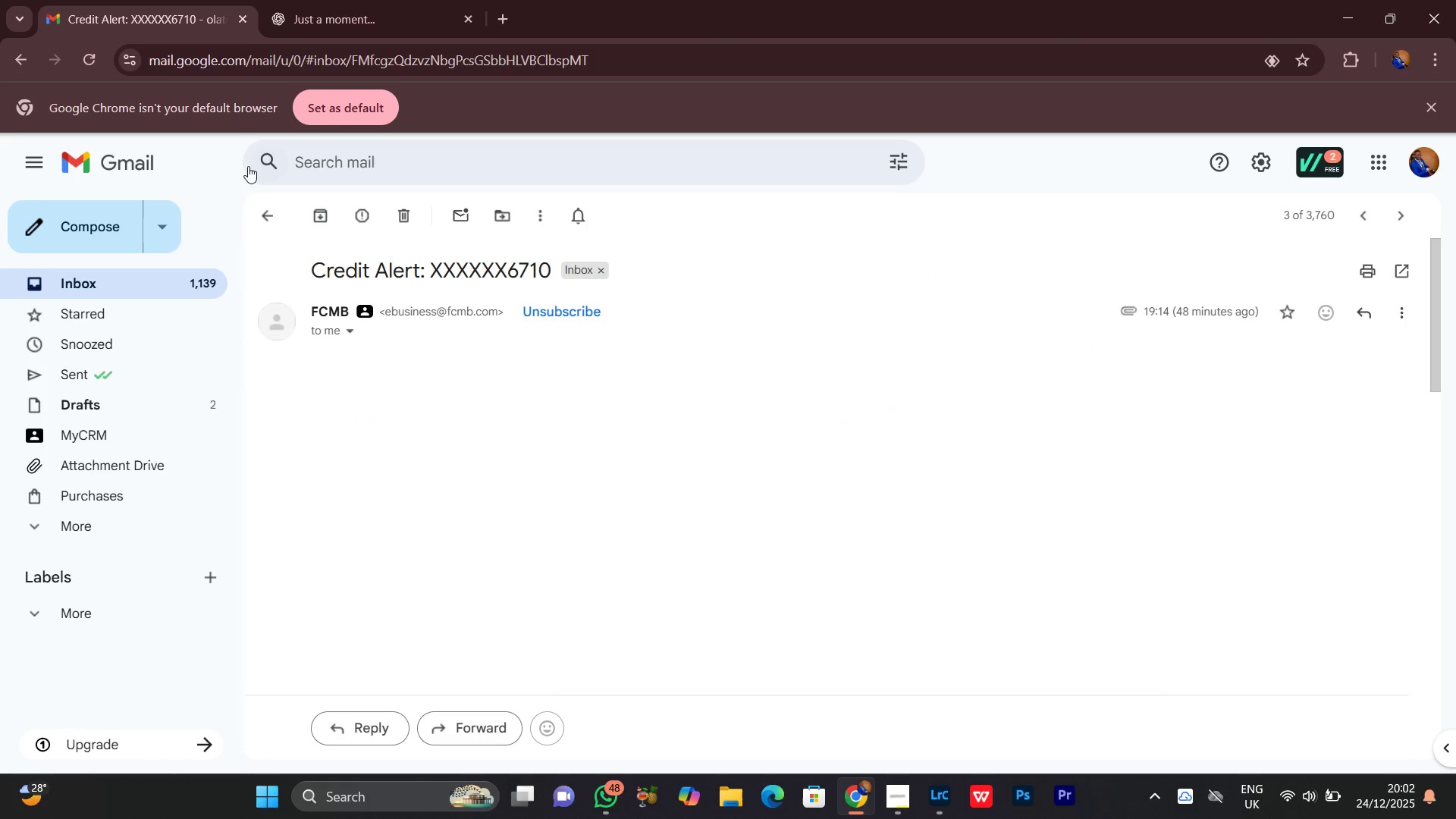 
scroll: coordinate [540, 572], scroll_direction: down, amount: 4.0
 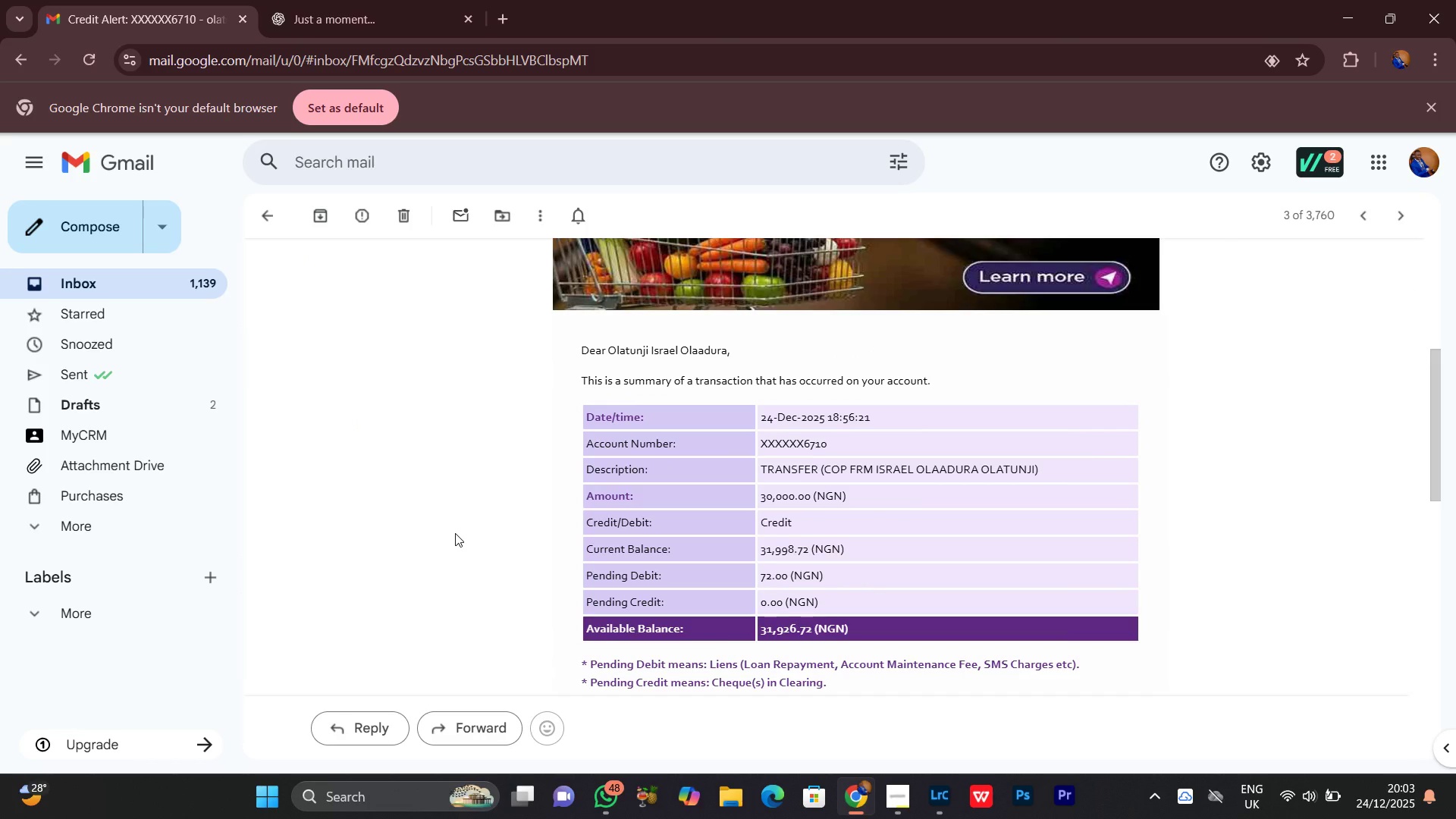 
scroll: coordinate [455, 530], scroll_direction: up, amount: 6.0
 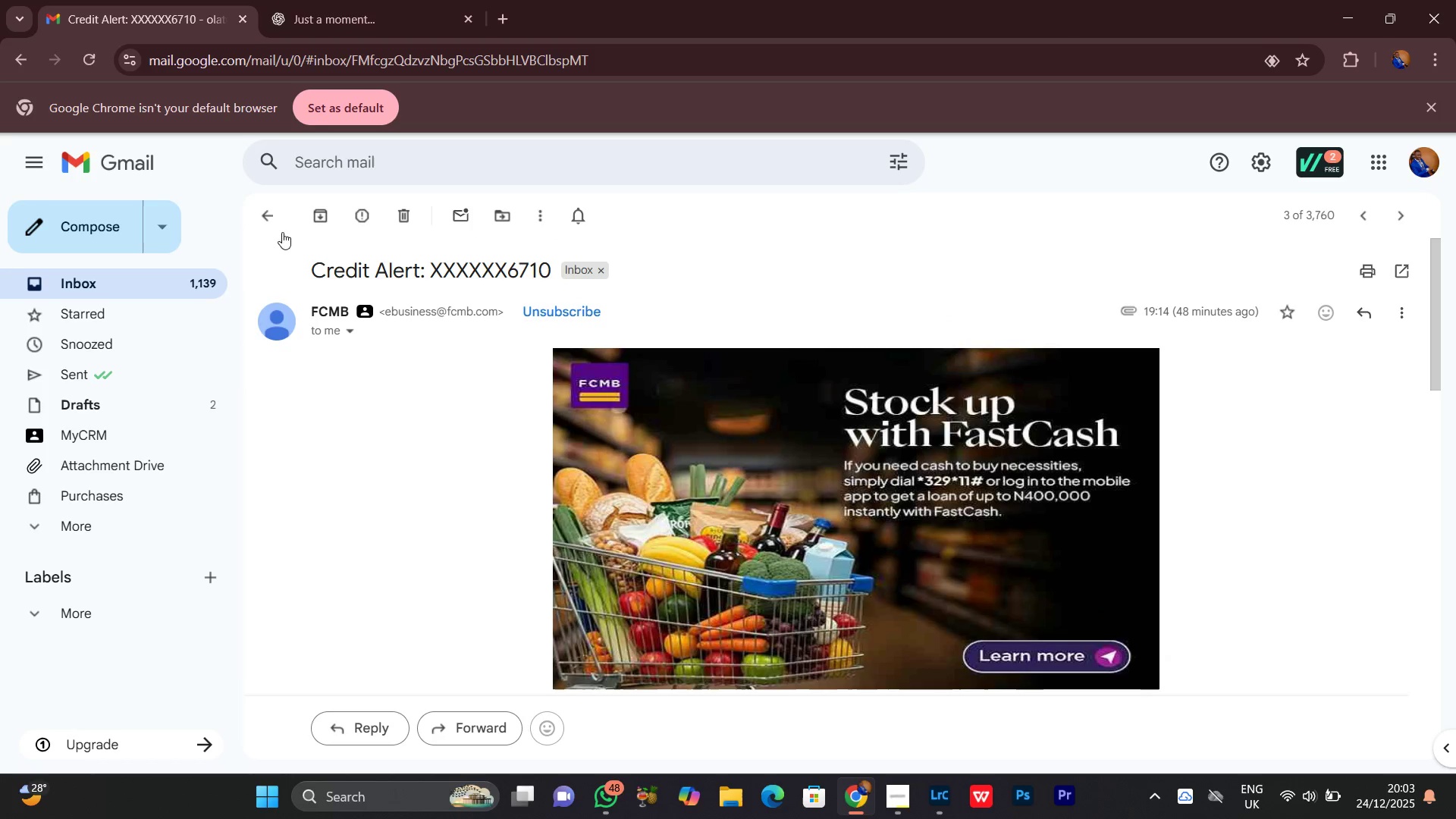 
left_click([266, 218])
 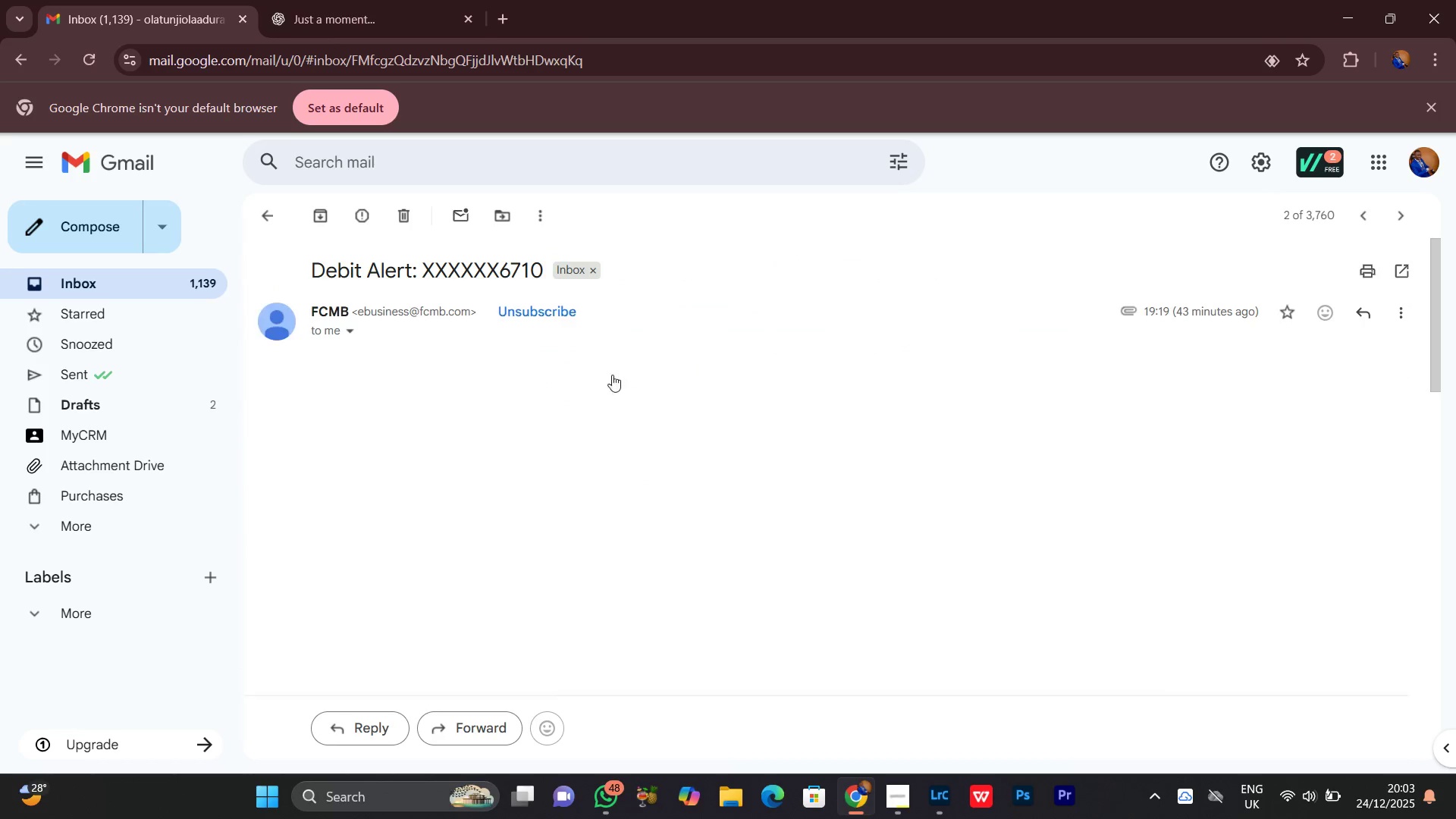 
scroll: coordinate [377, 728], scroll_direction: down, amount: 4.0
 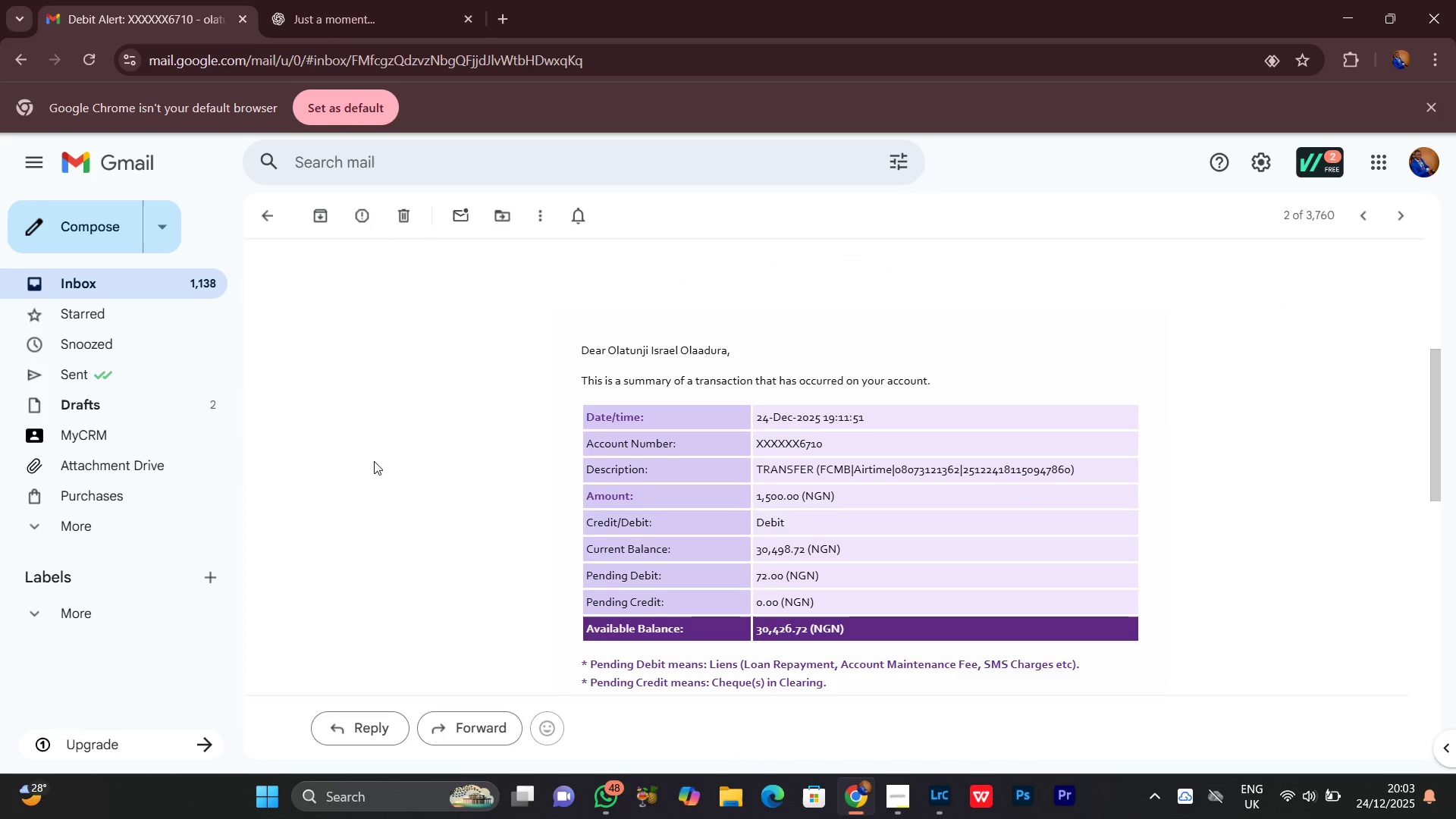 
scroll: coordinate [375, 467], scroll_direction: up, amount: 6.0
 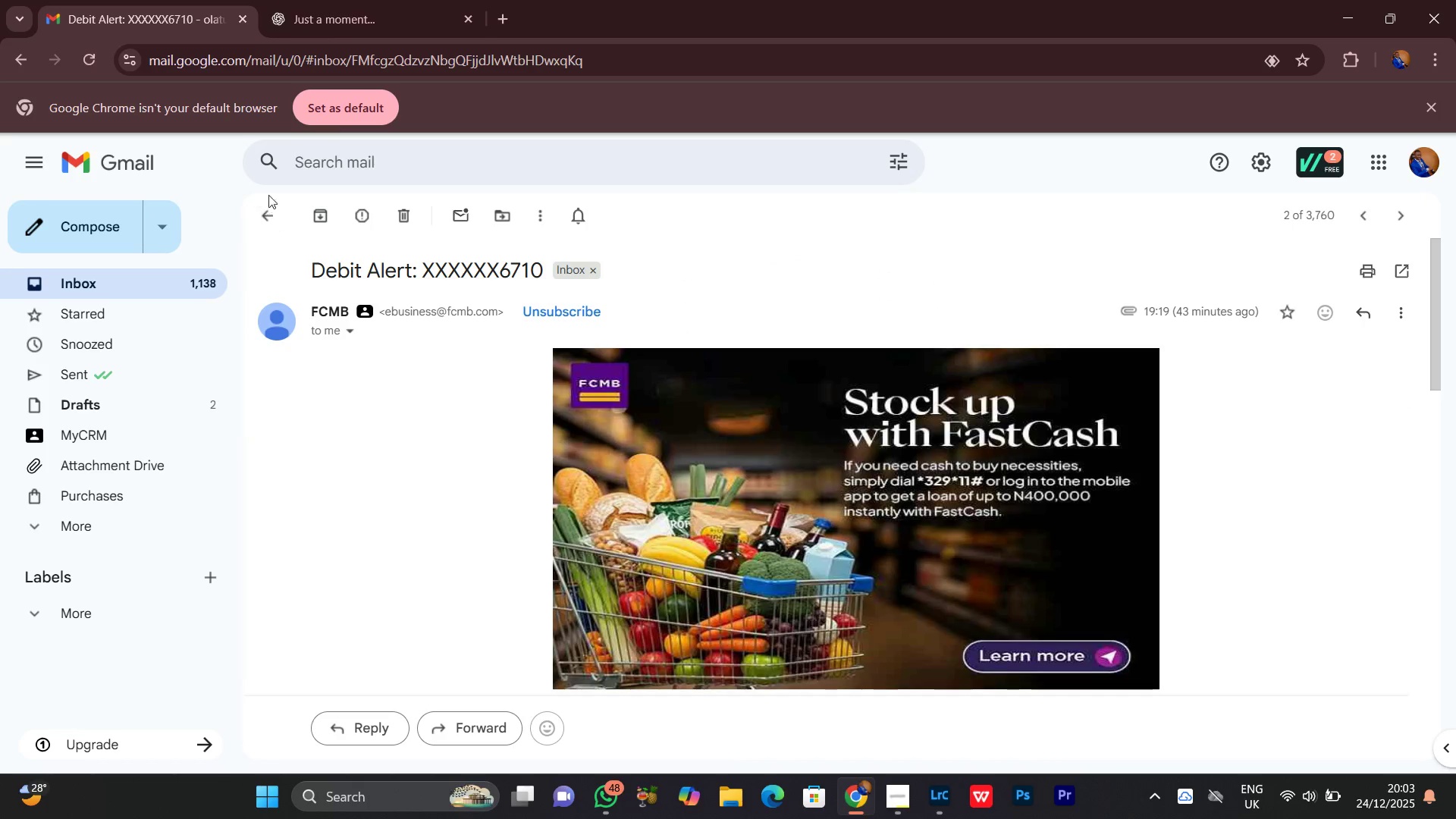 
left_click([227, 215])
 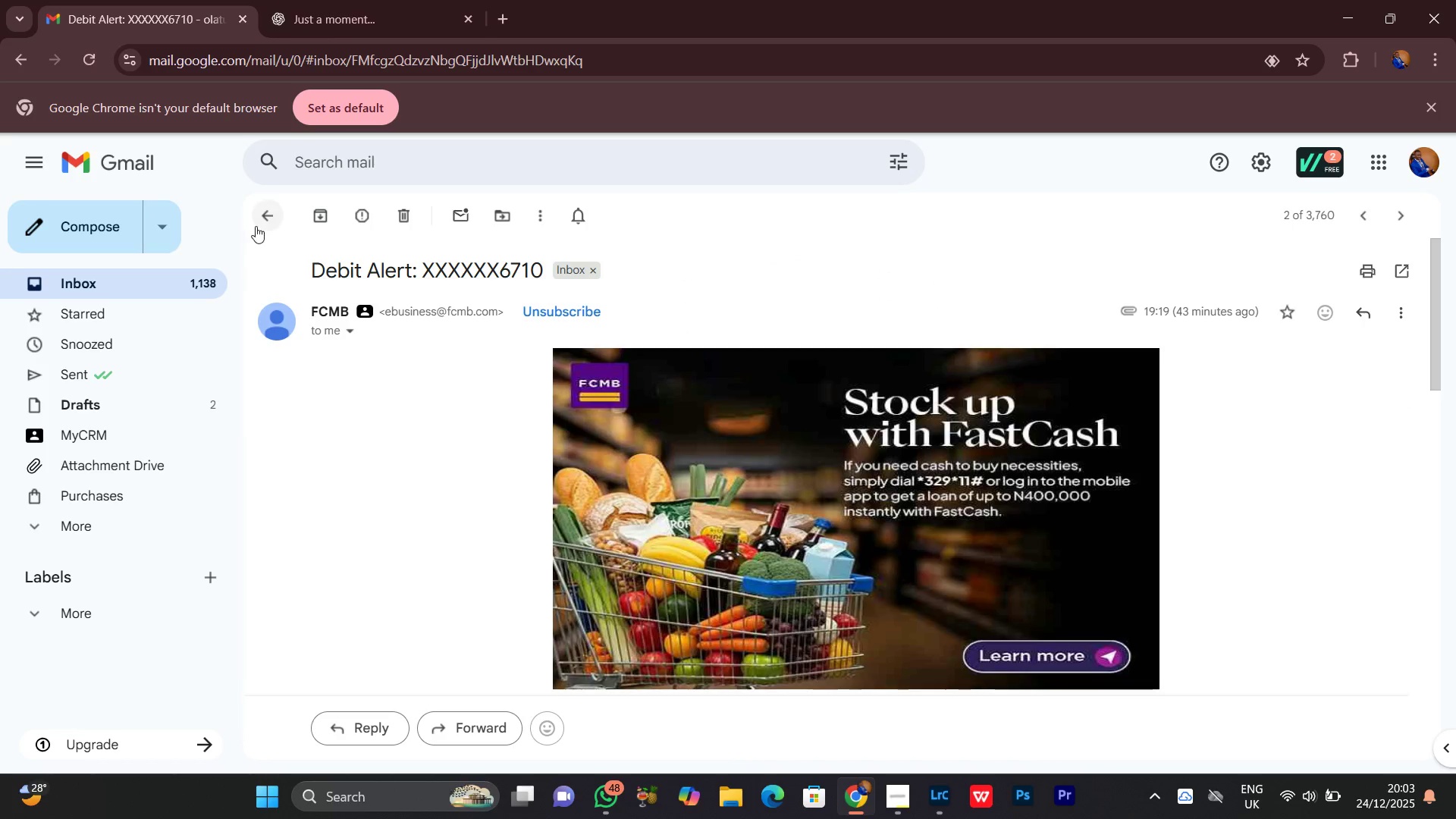 
left_click([268, 224])
 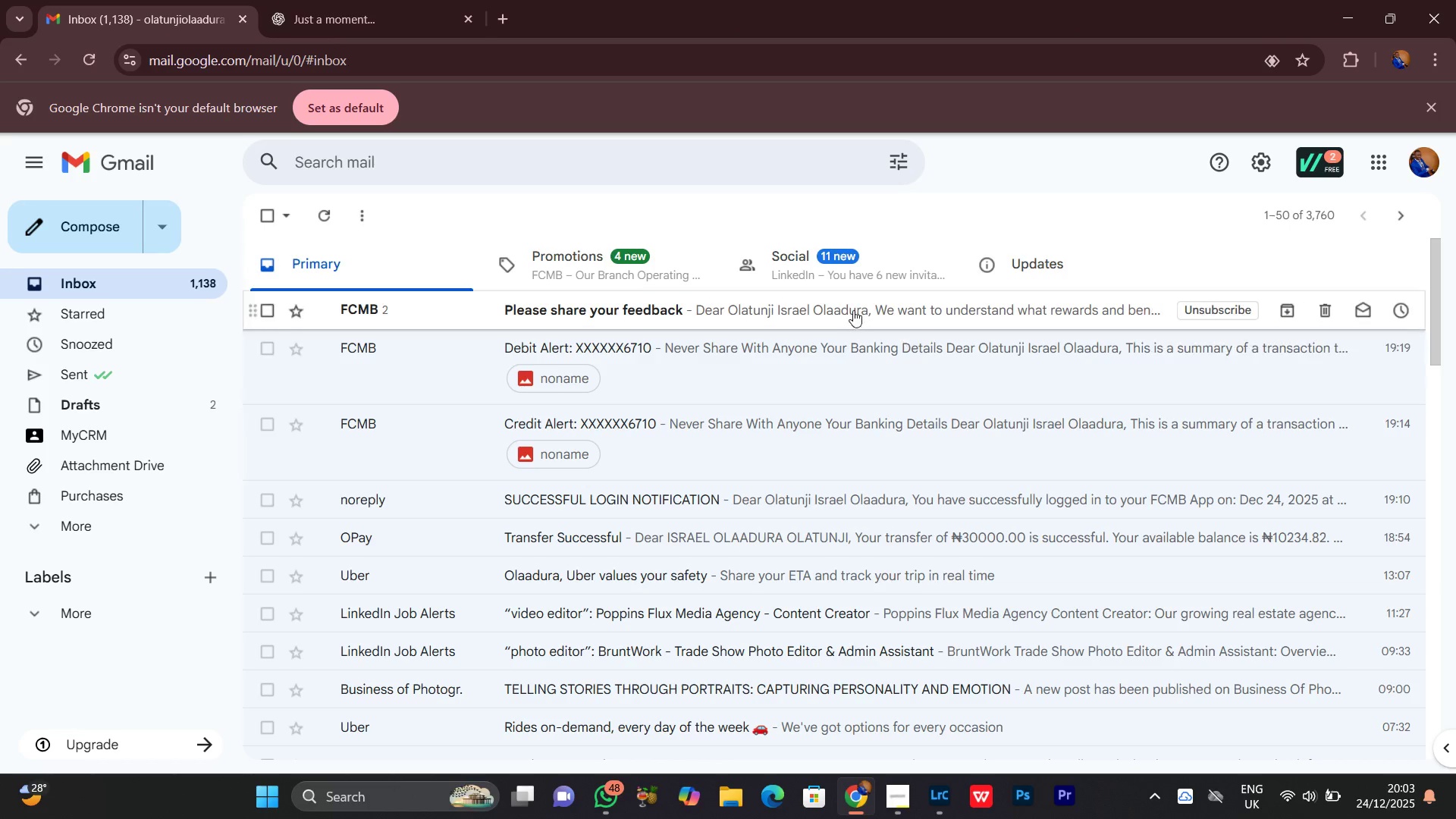 
left_click([828, 303])
 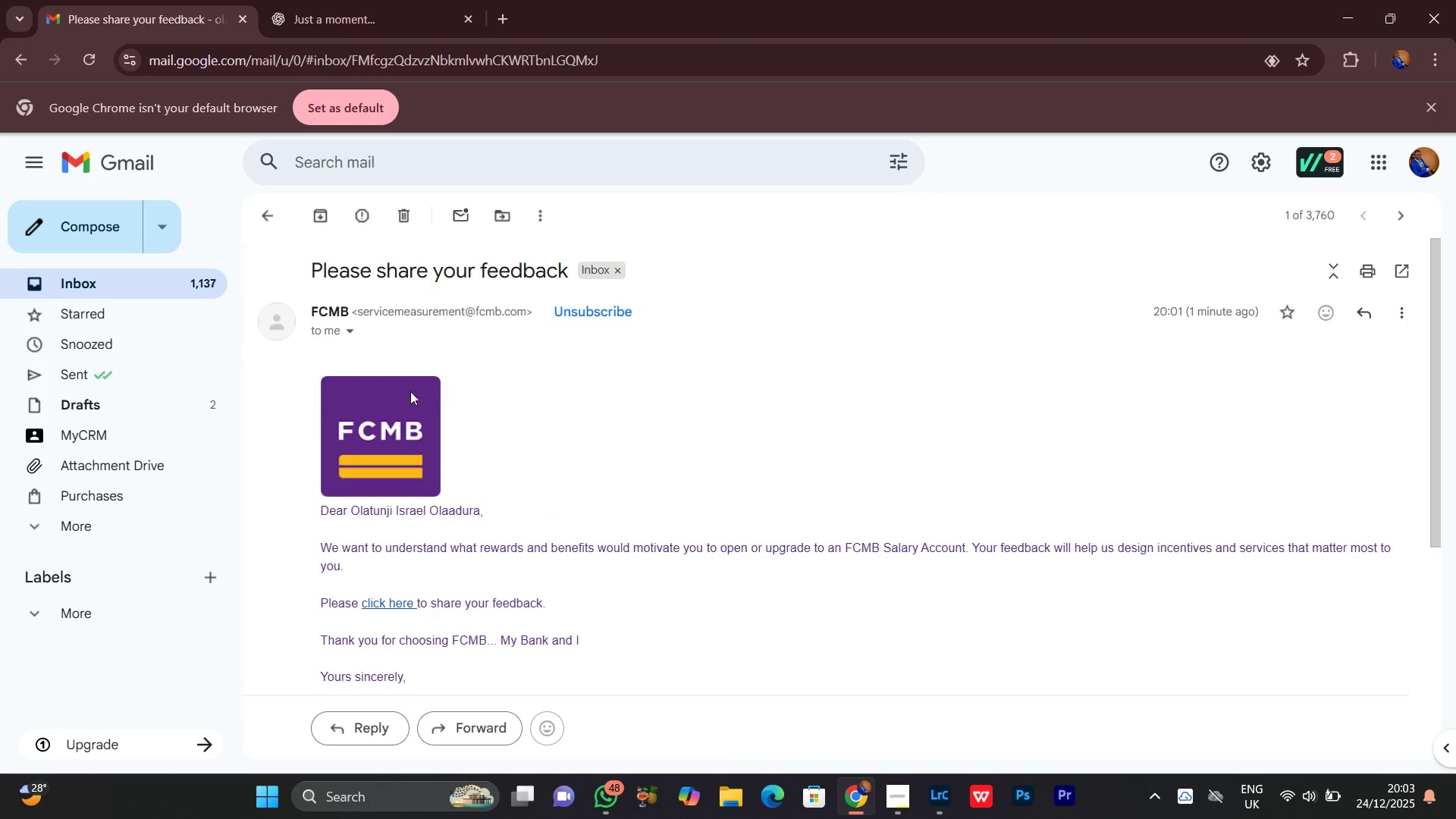 
scroll: coordinate [425, 475], scroll_direction: up, amount: 1.0
 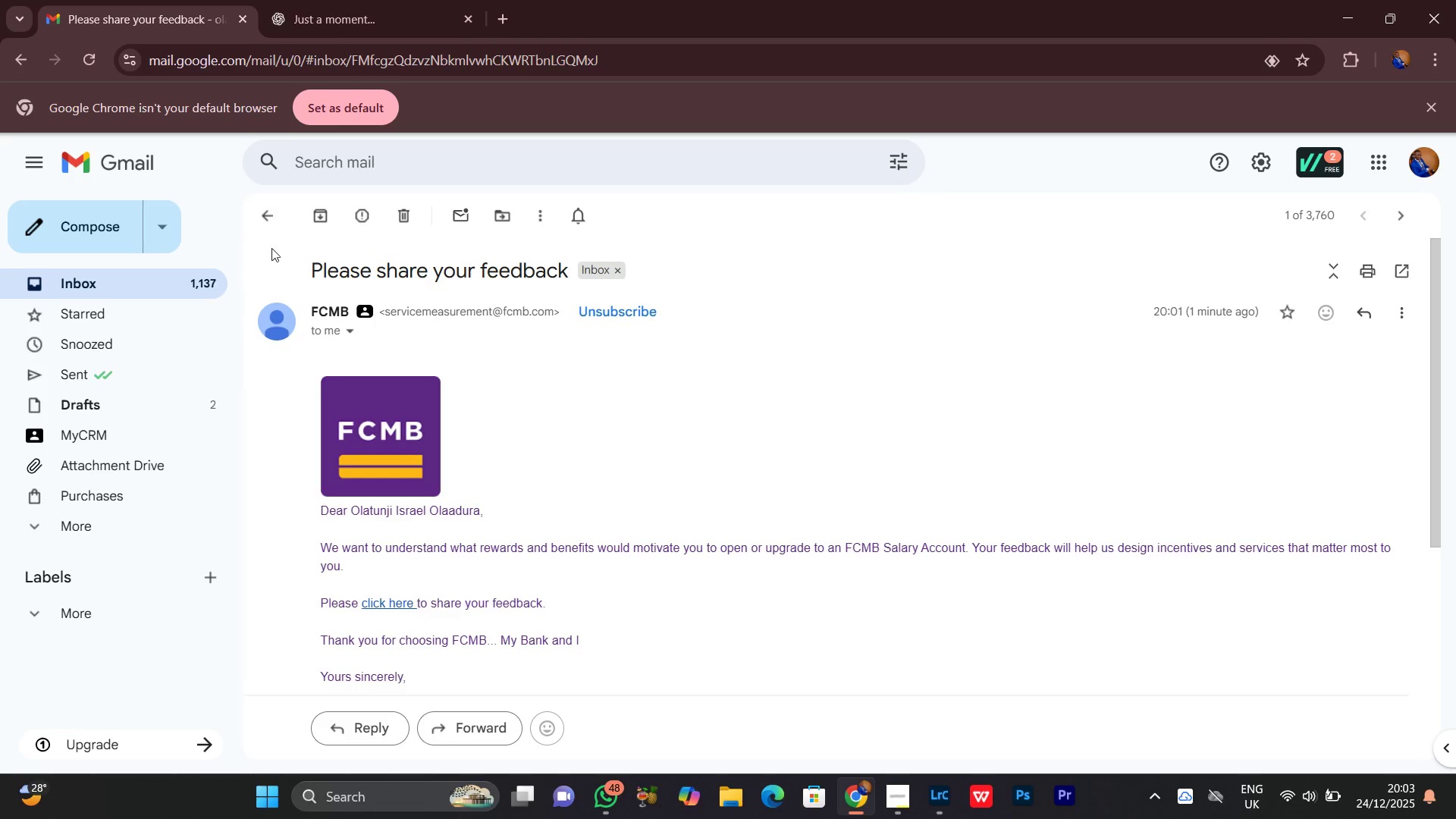 
left_click_drag(start_coordinate=[273, 246], to_coordinate=[271, 234])
 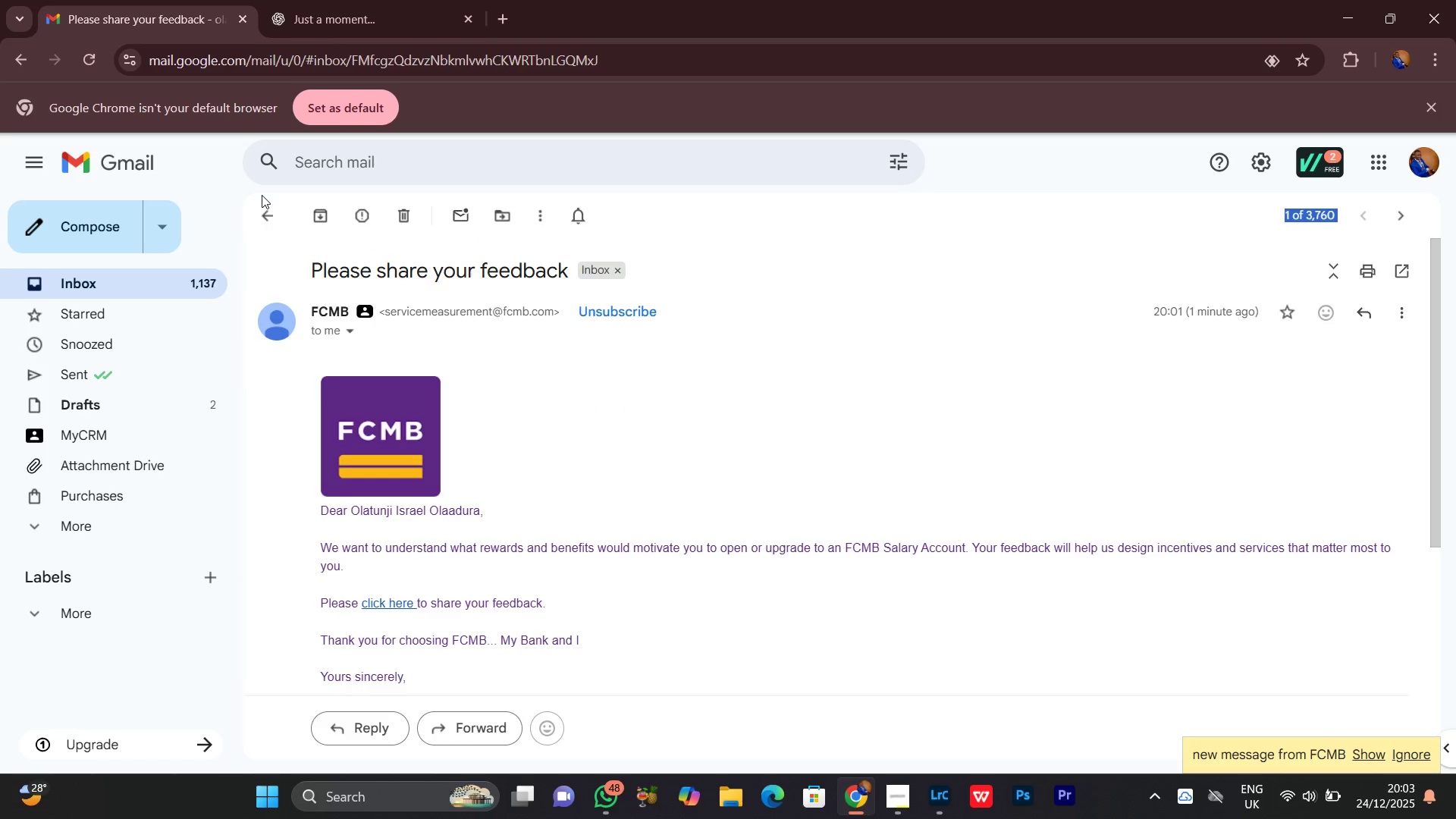 
double_click([262, 195])
 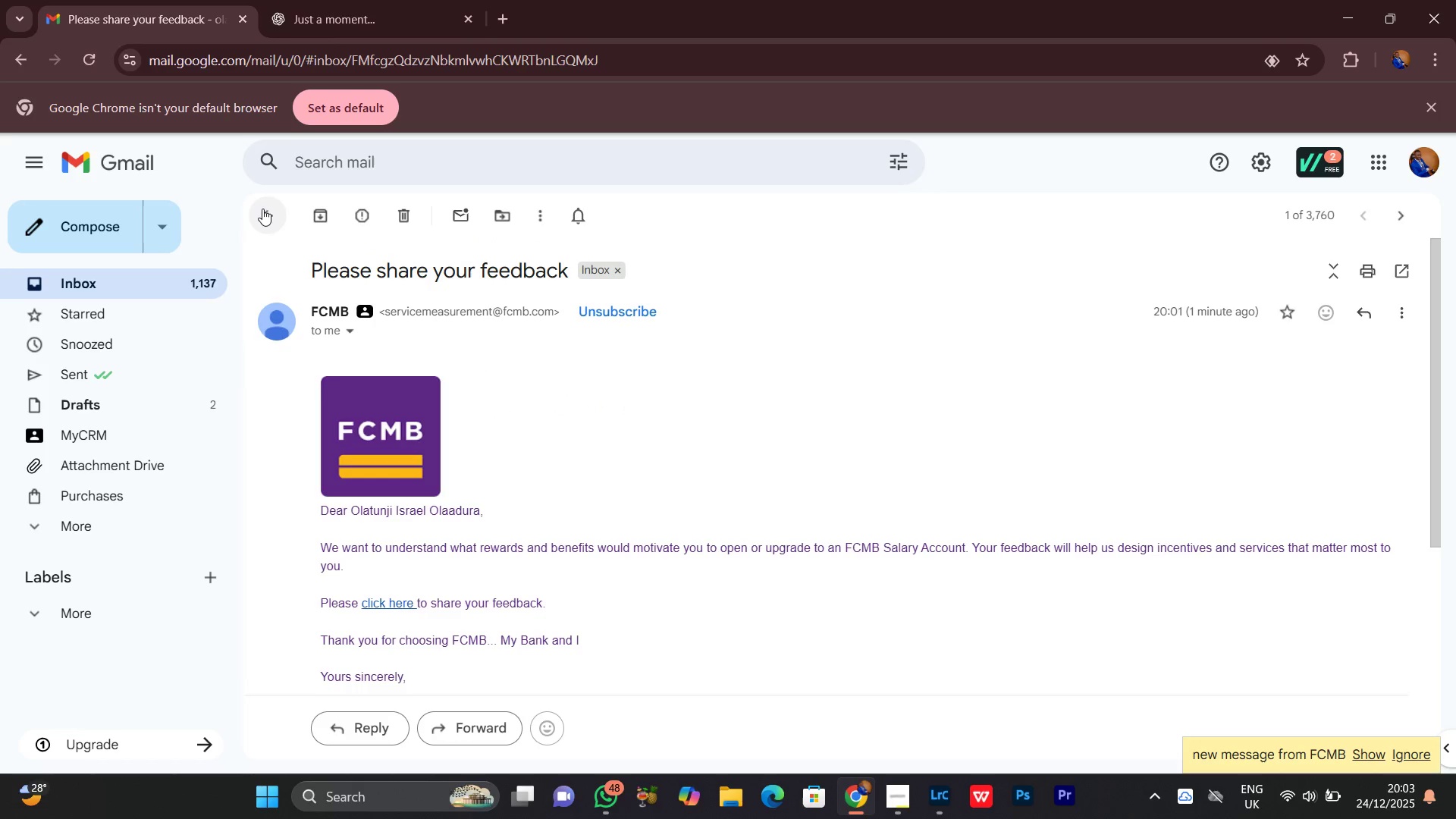 
triple_click([263, 211])
 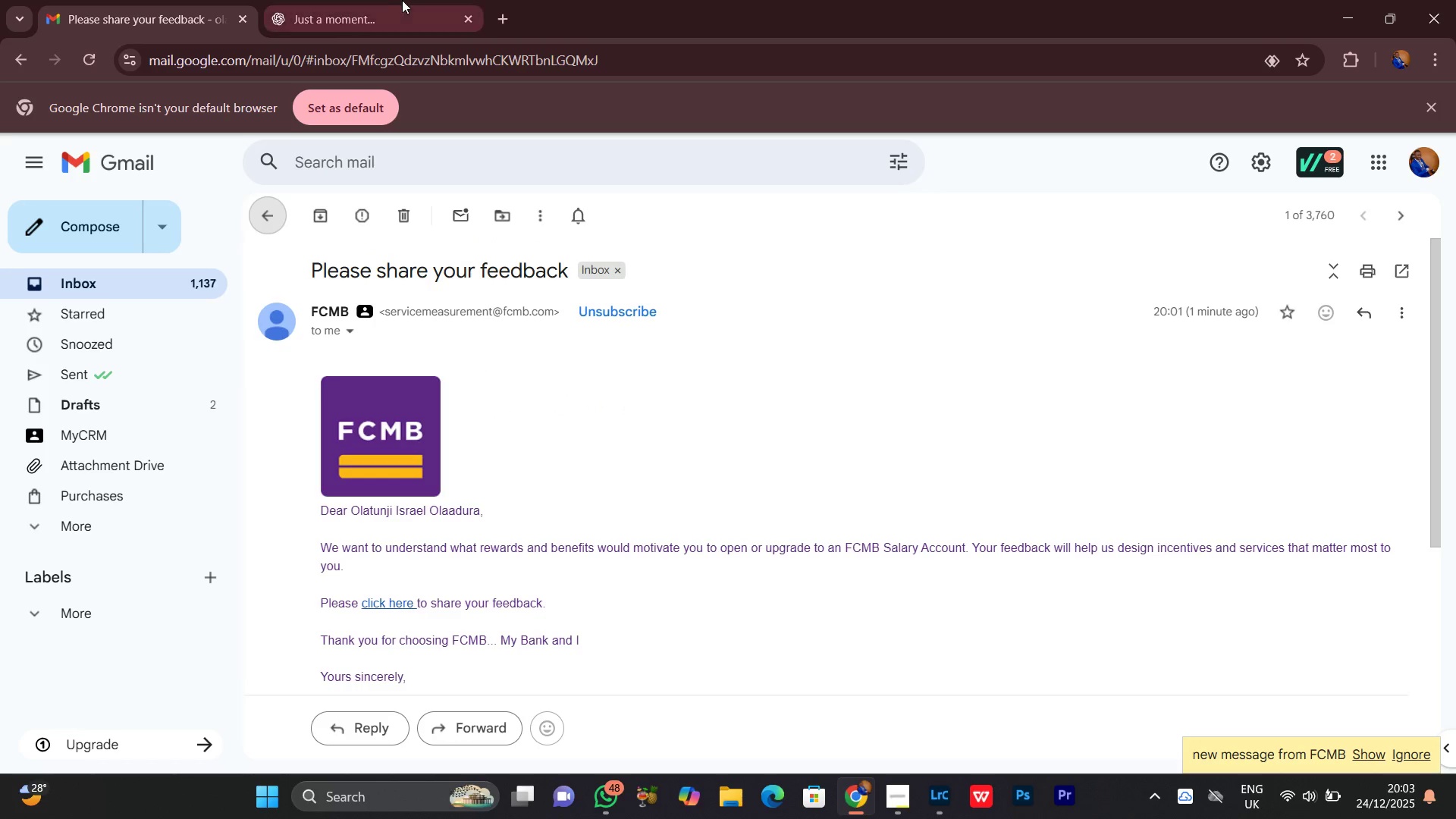 
triple_click([404, 0])
 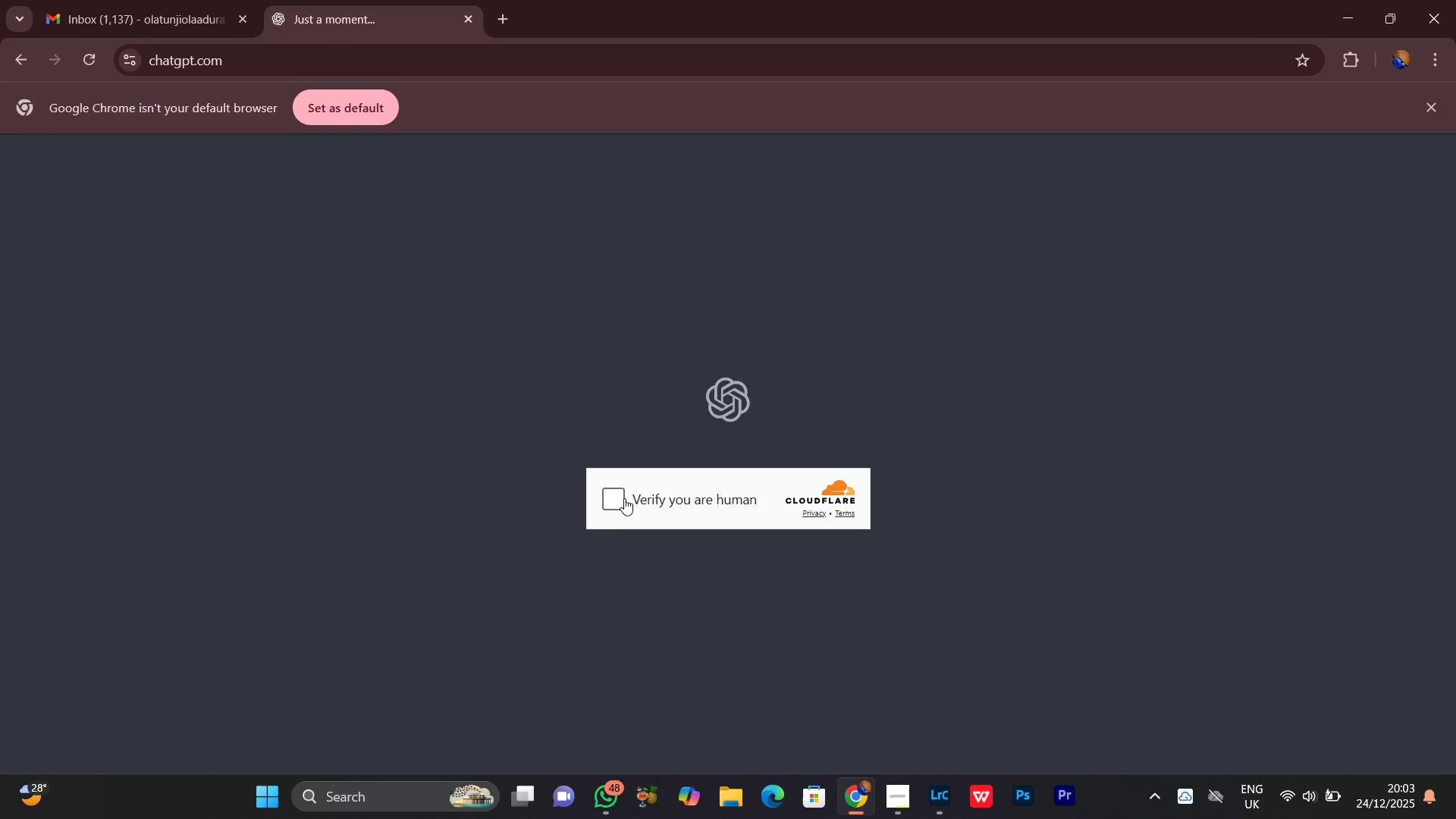 
left_click_drag(start_coordinate=[613, 507], to_coordinate=[613, 511])
 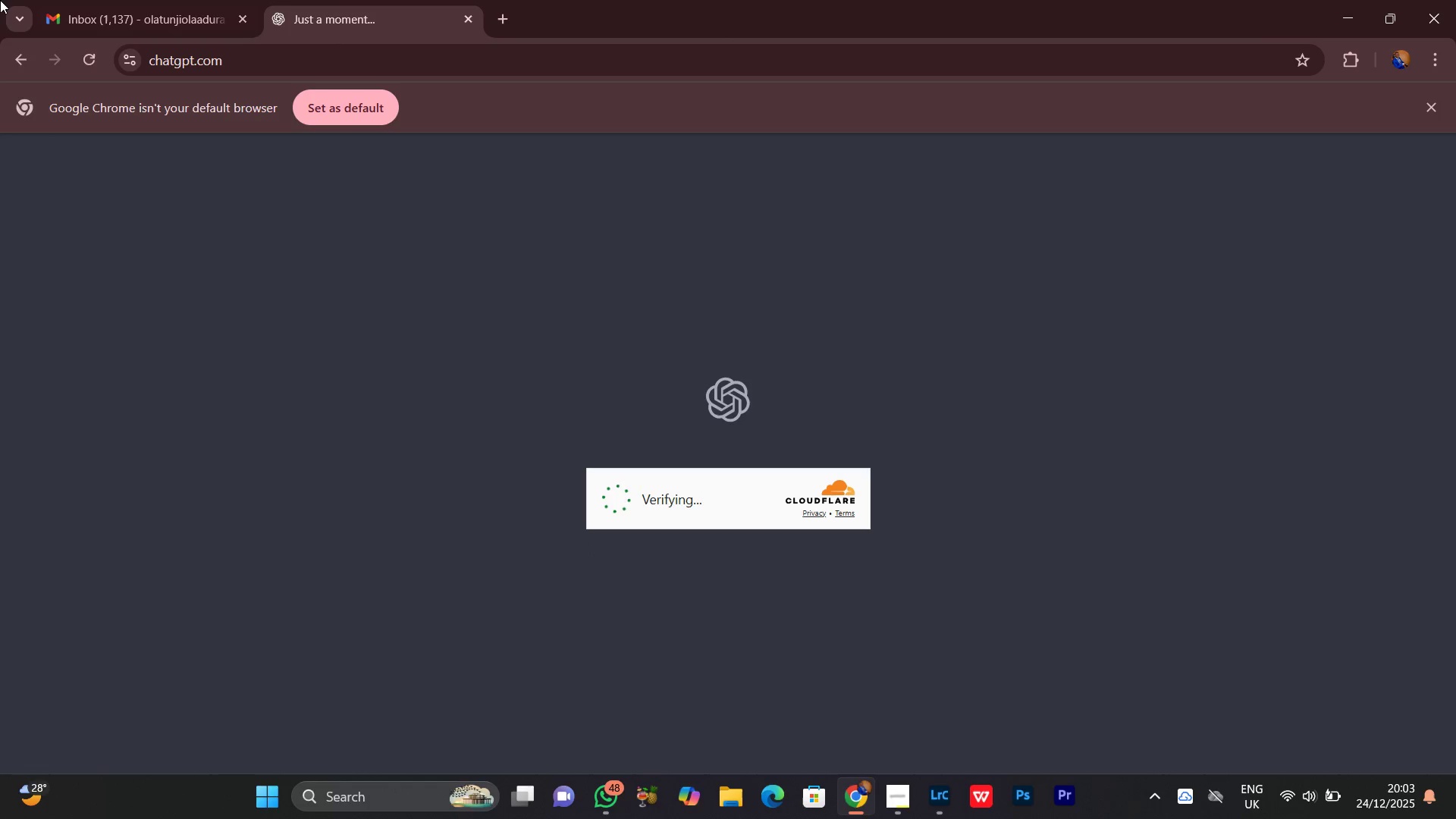 
left_click([118, 0])
 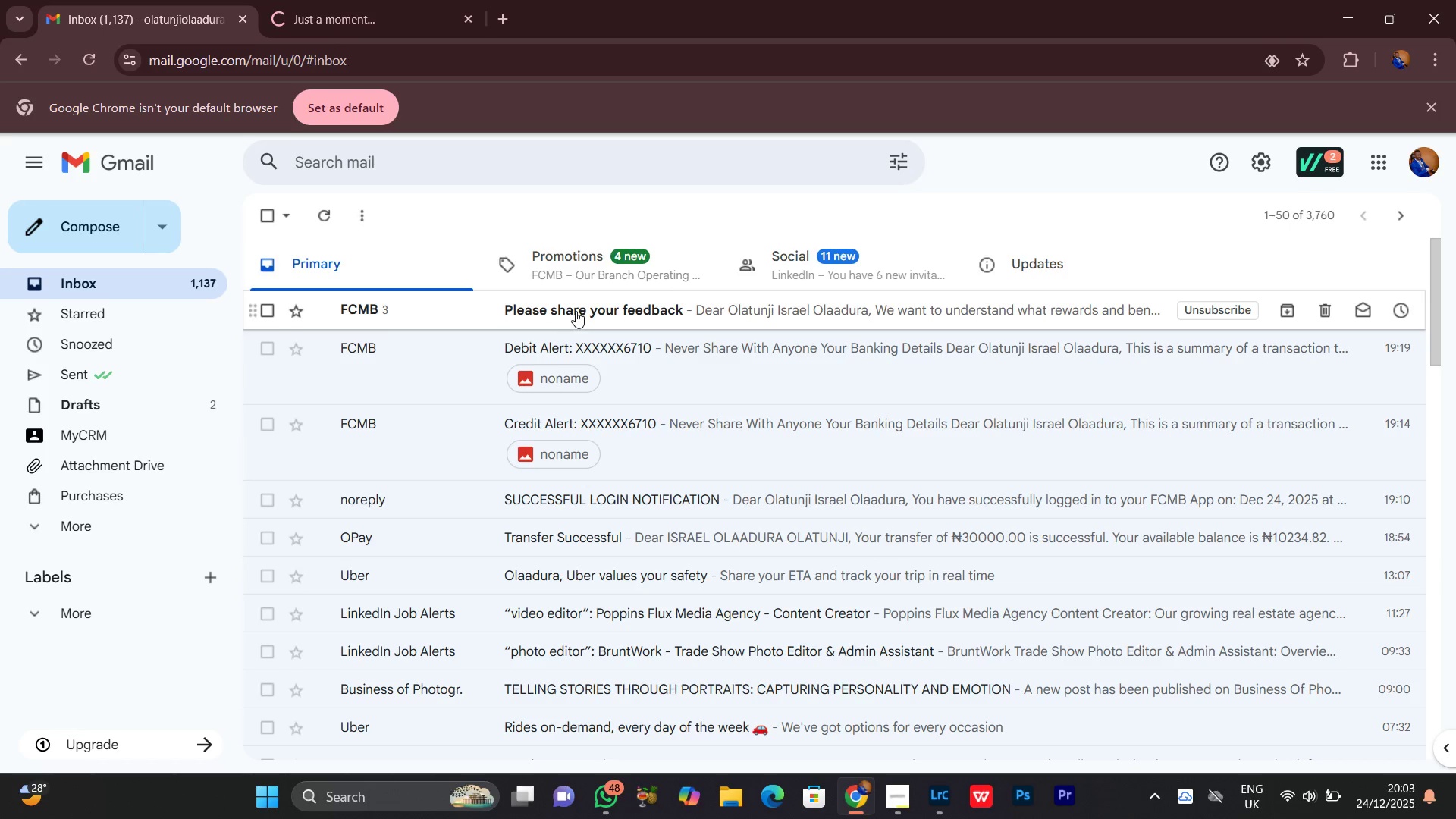 
left_click([597, 307])
 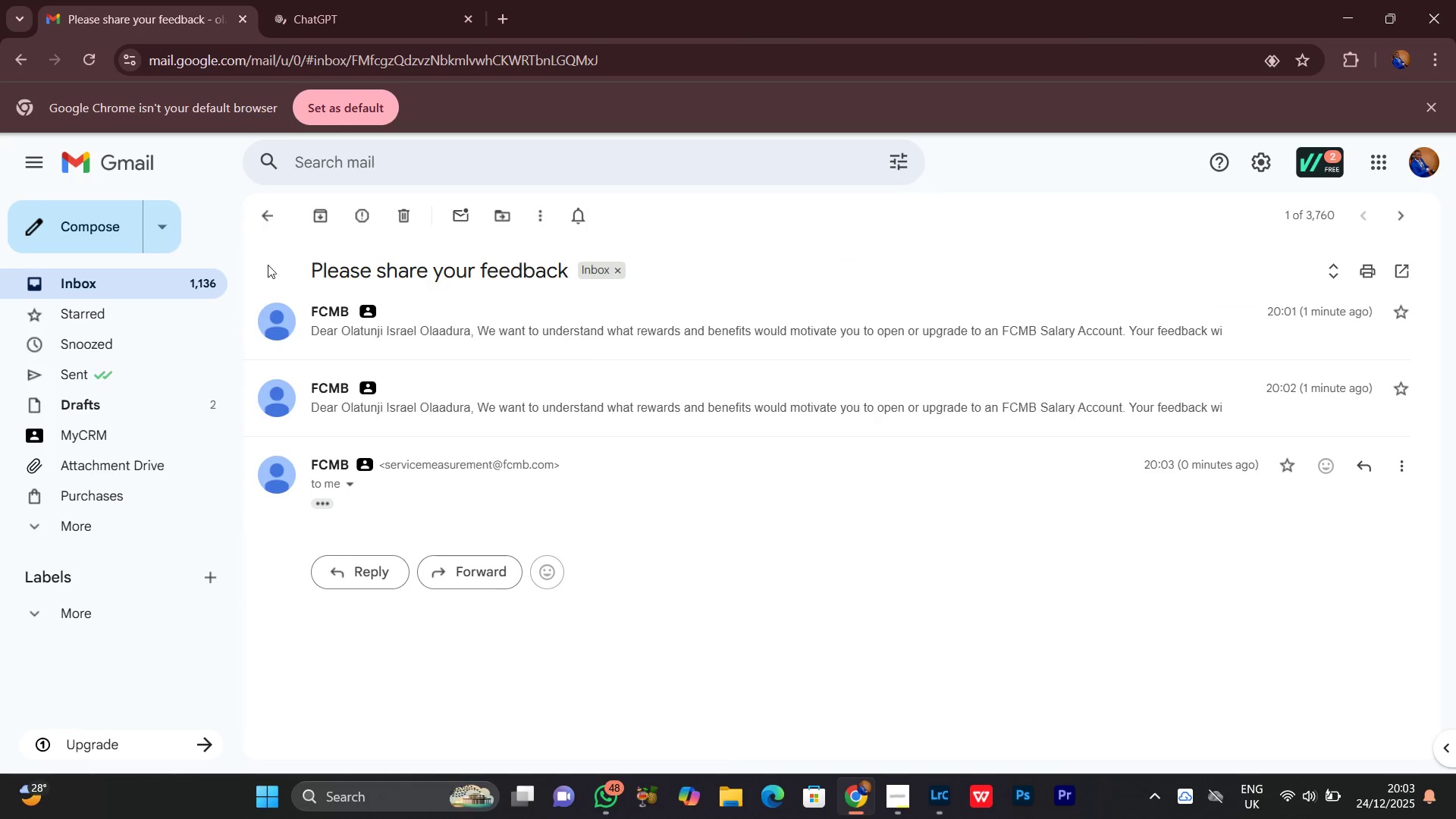 
left_click([270, 218])
 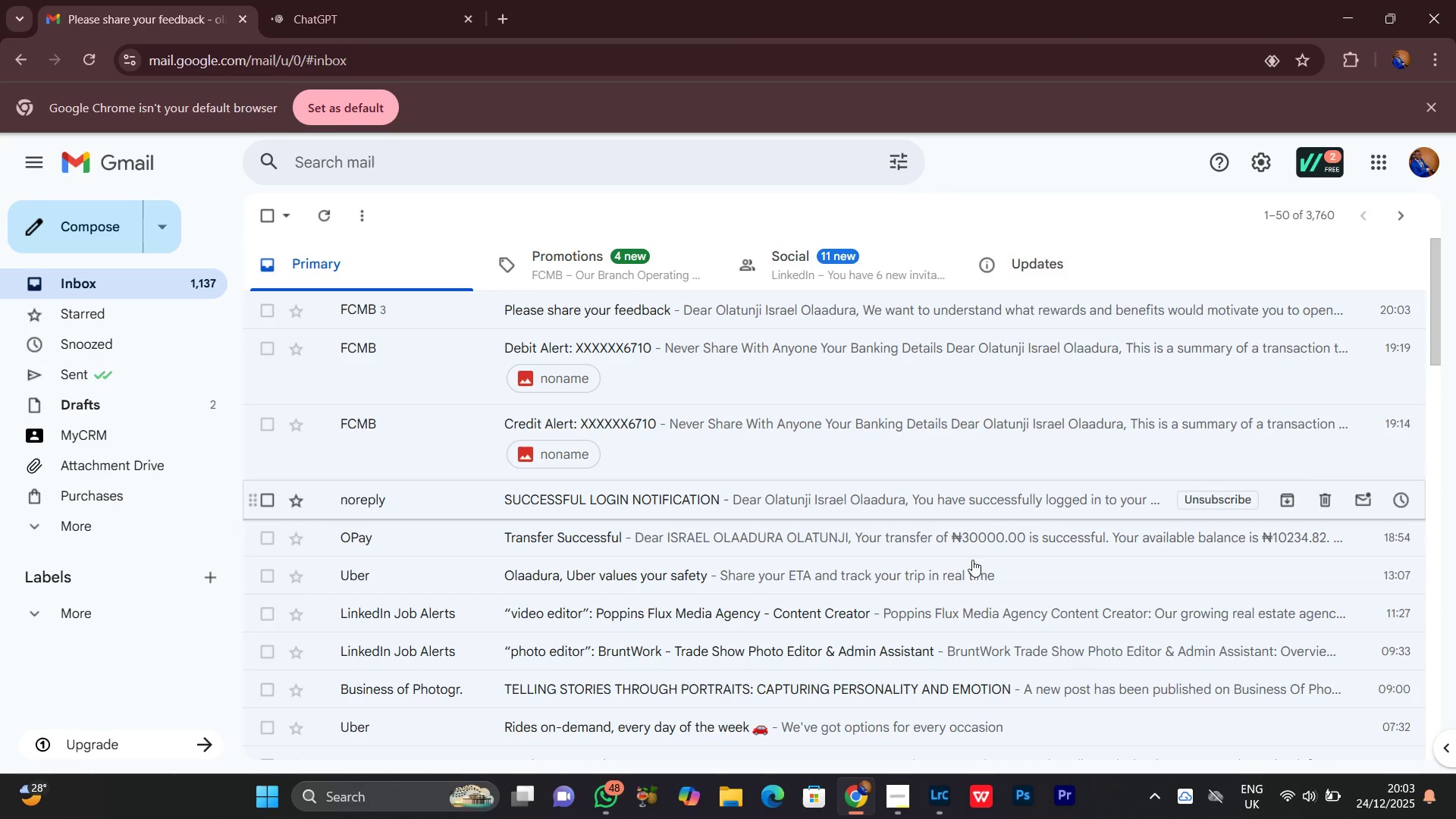 
scroll: coordinate [911, 539], scroll_direction: up, amount: 5.0
 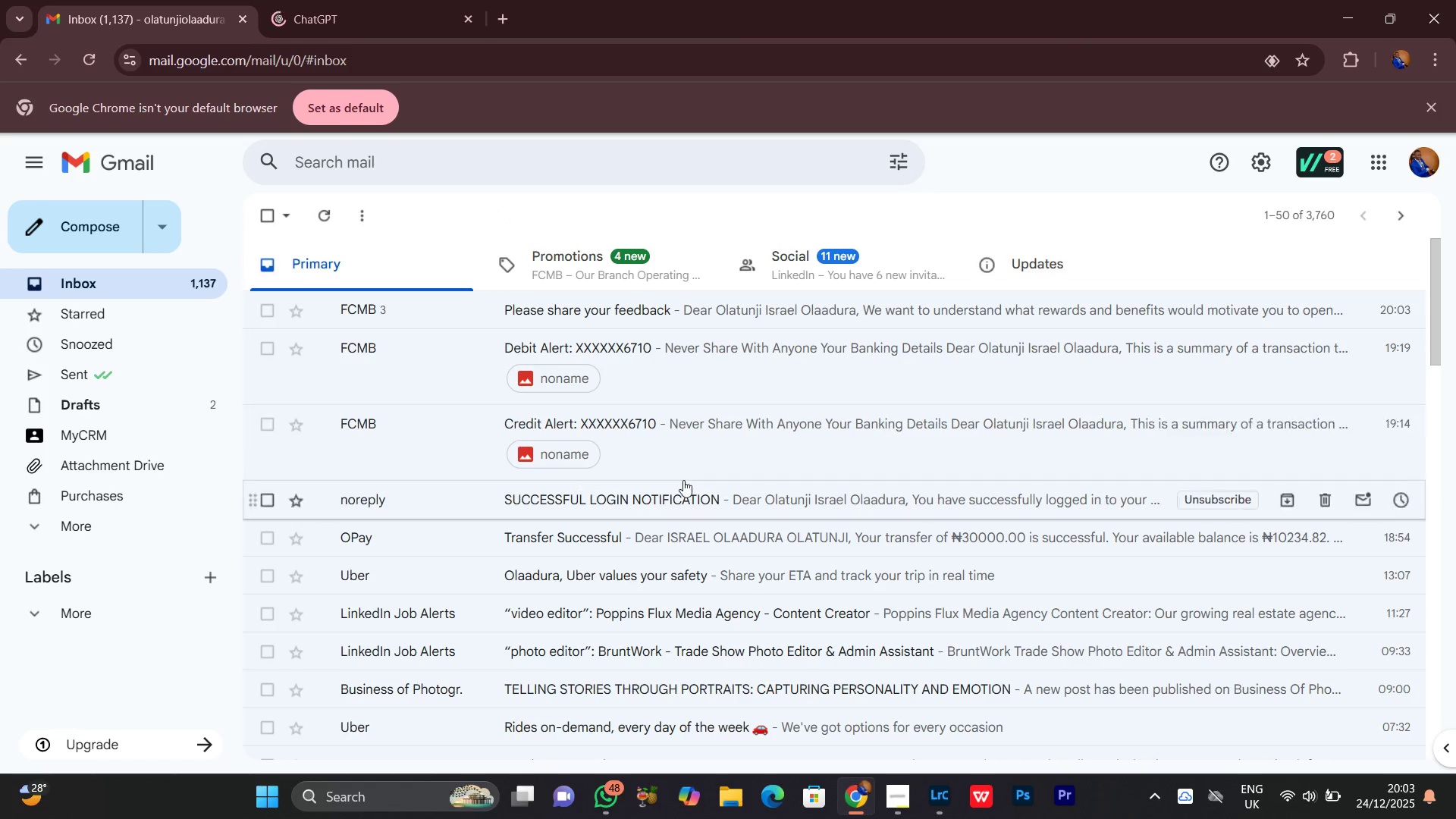 
scroll: coordinate [726, 488], scroll_direction: down, amount: 5.0
 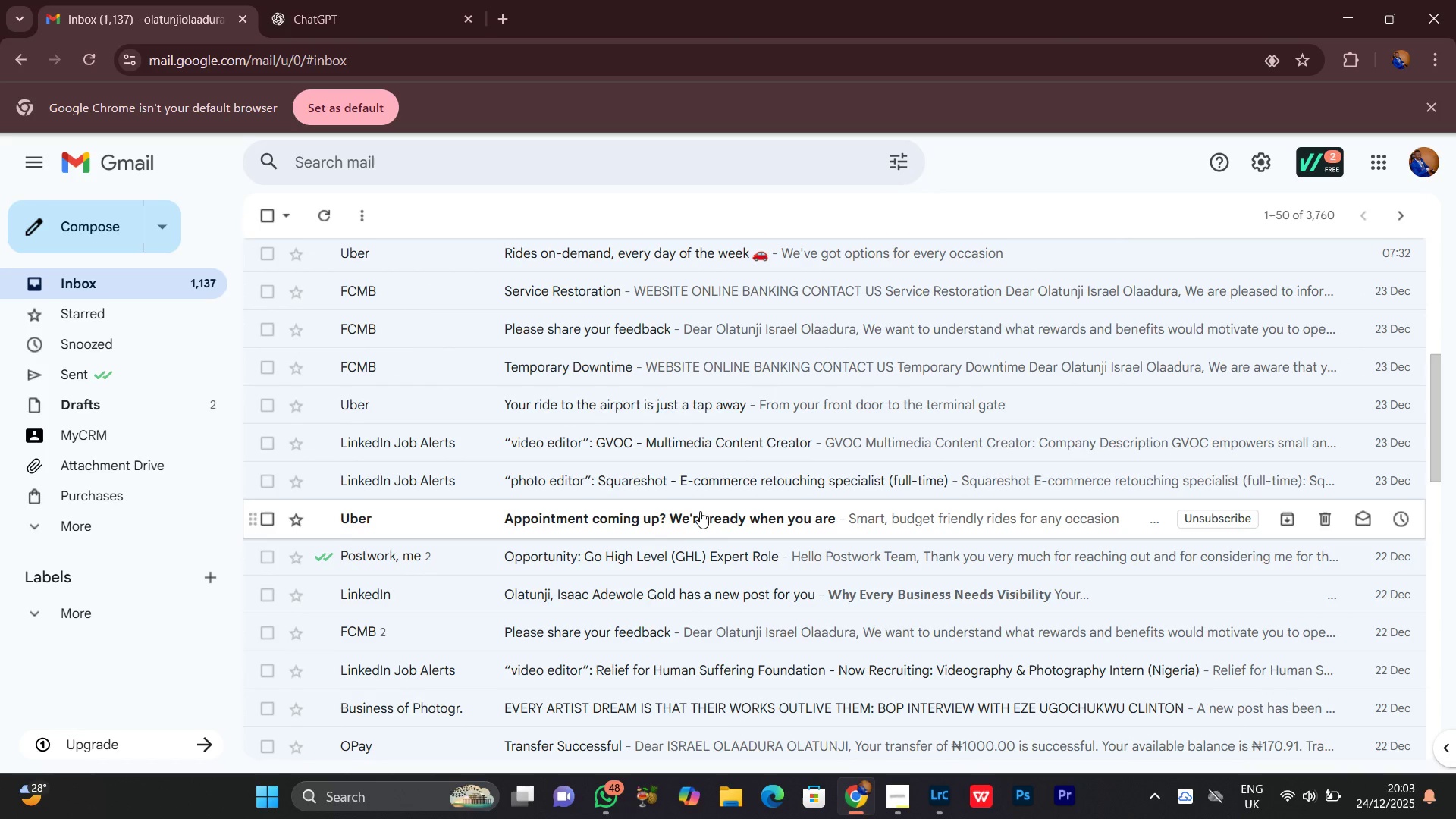 
left_click([681, 512])
 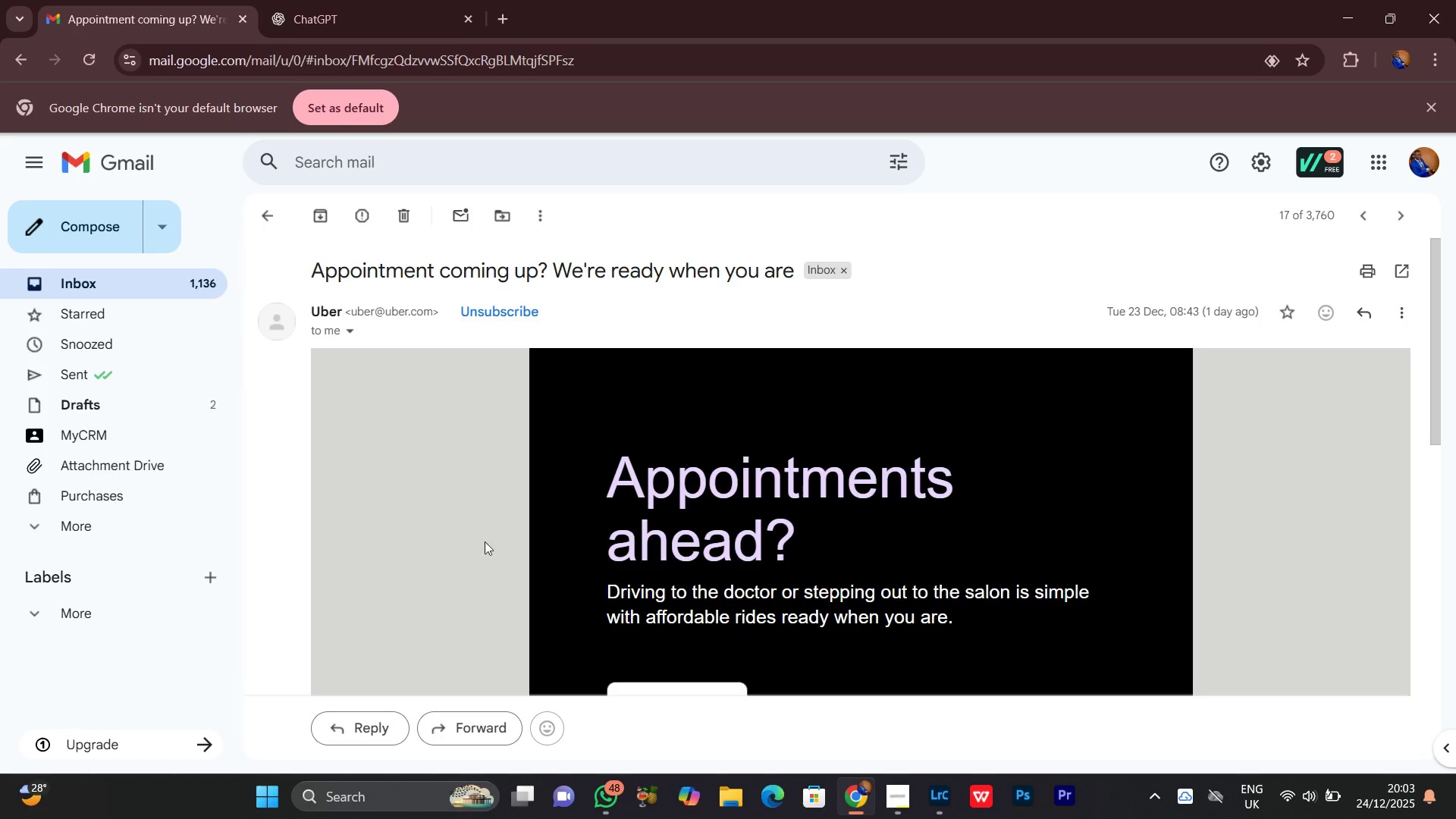 
scroll: coordinate [464, 504], scroll_direction: down, amount: 1.0
 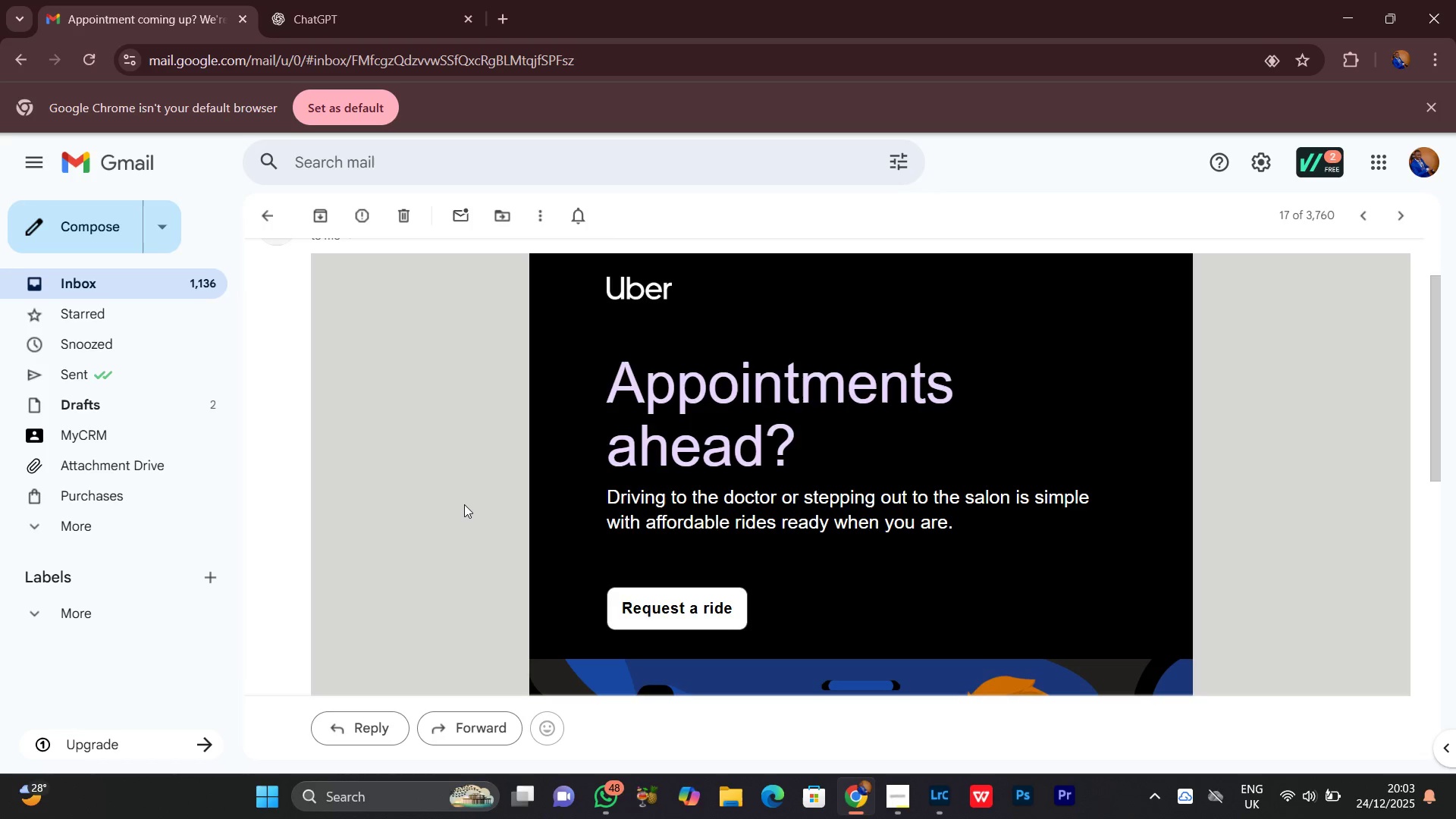 
scroll: coordinate [464, 504], scroll_direction: up, amount: 2.0
 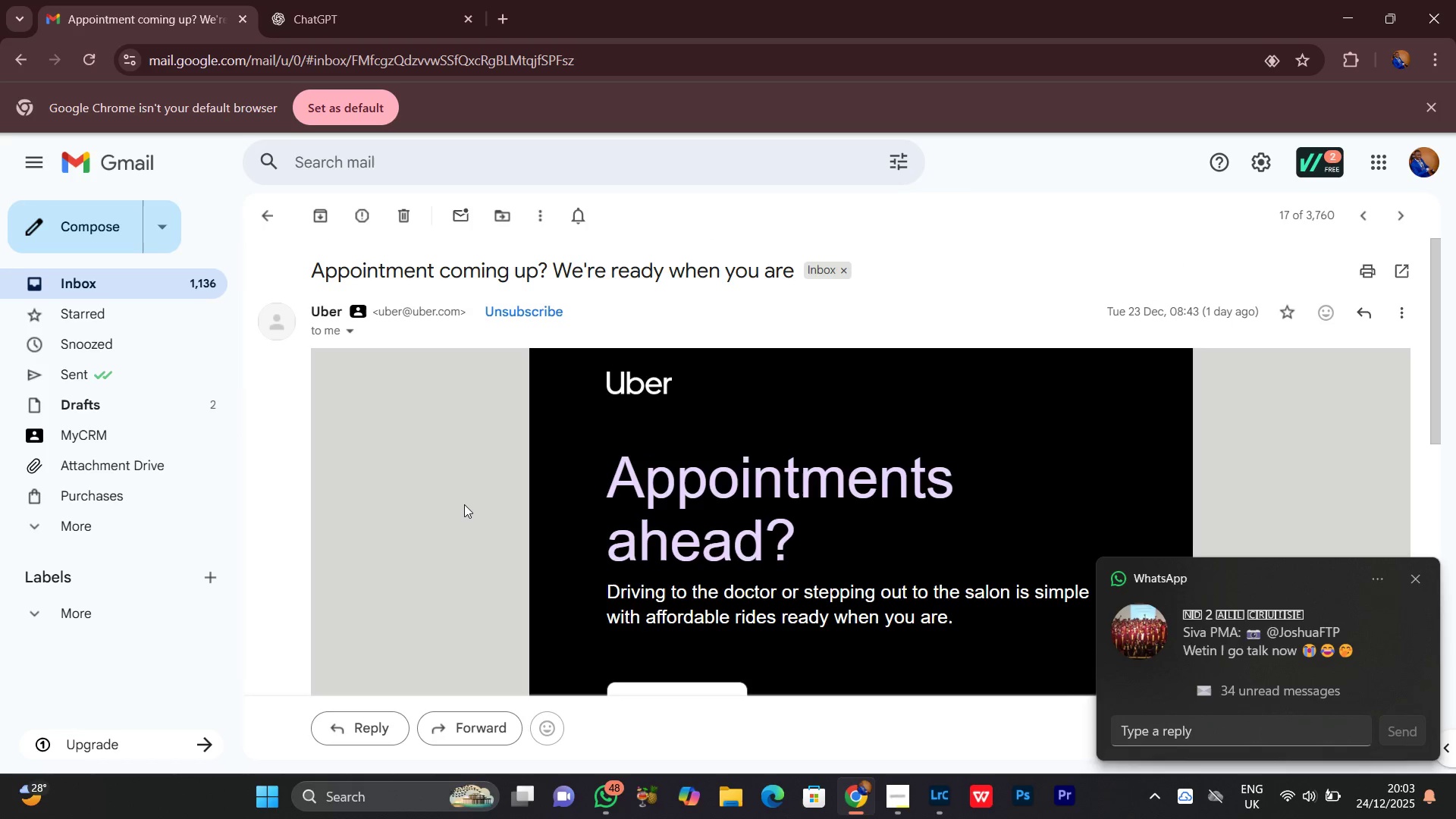 
scroll: coordinate [465, 504], scroll_direction: down, amount: 9.0
 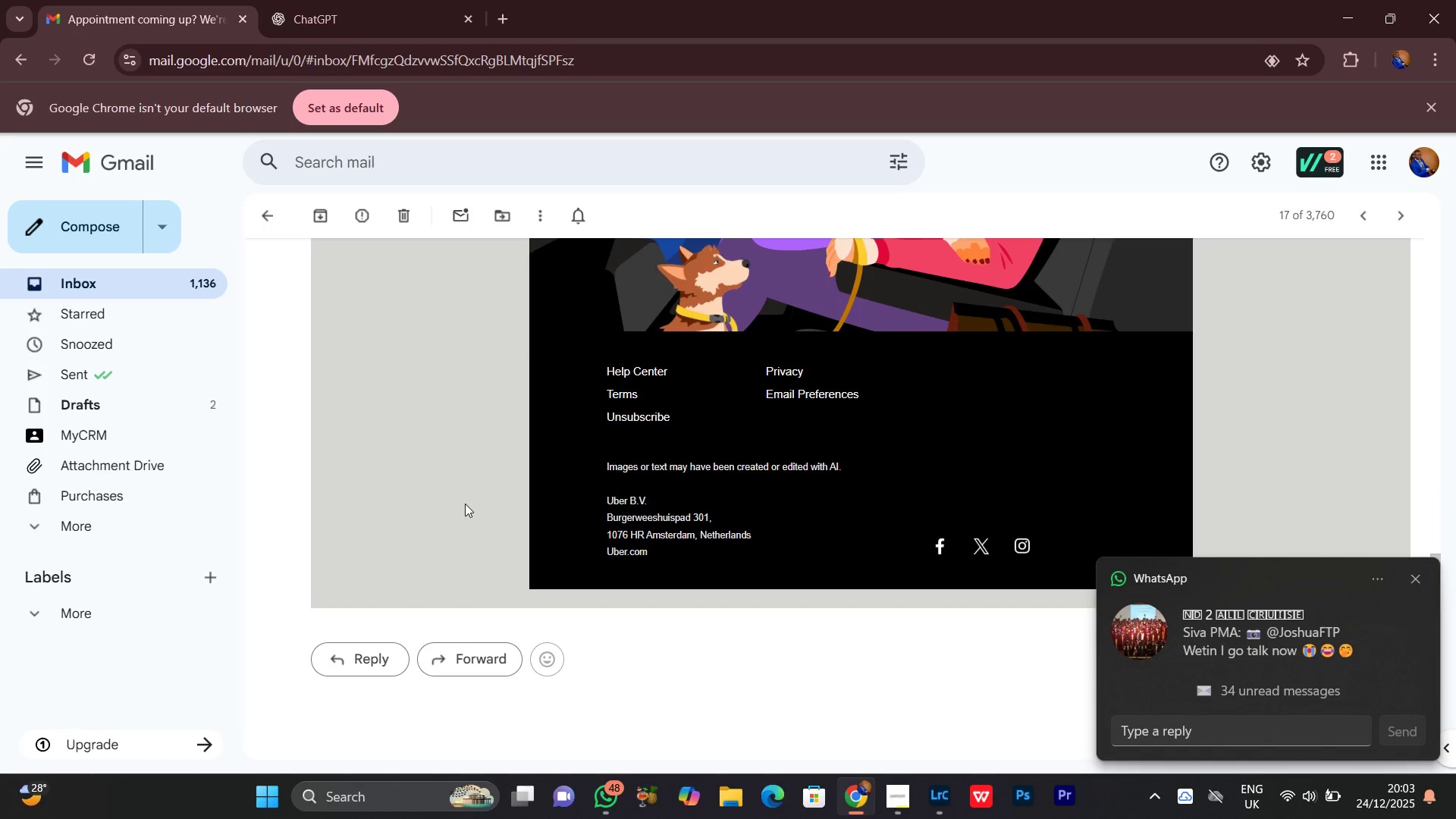 
scroll: coordinate [416, 453], scroll_direction: up, amount: 13.0
 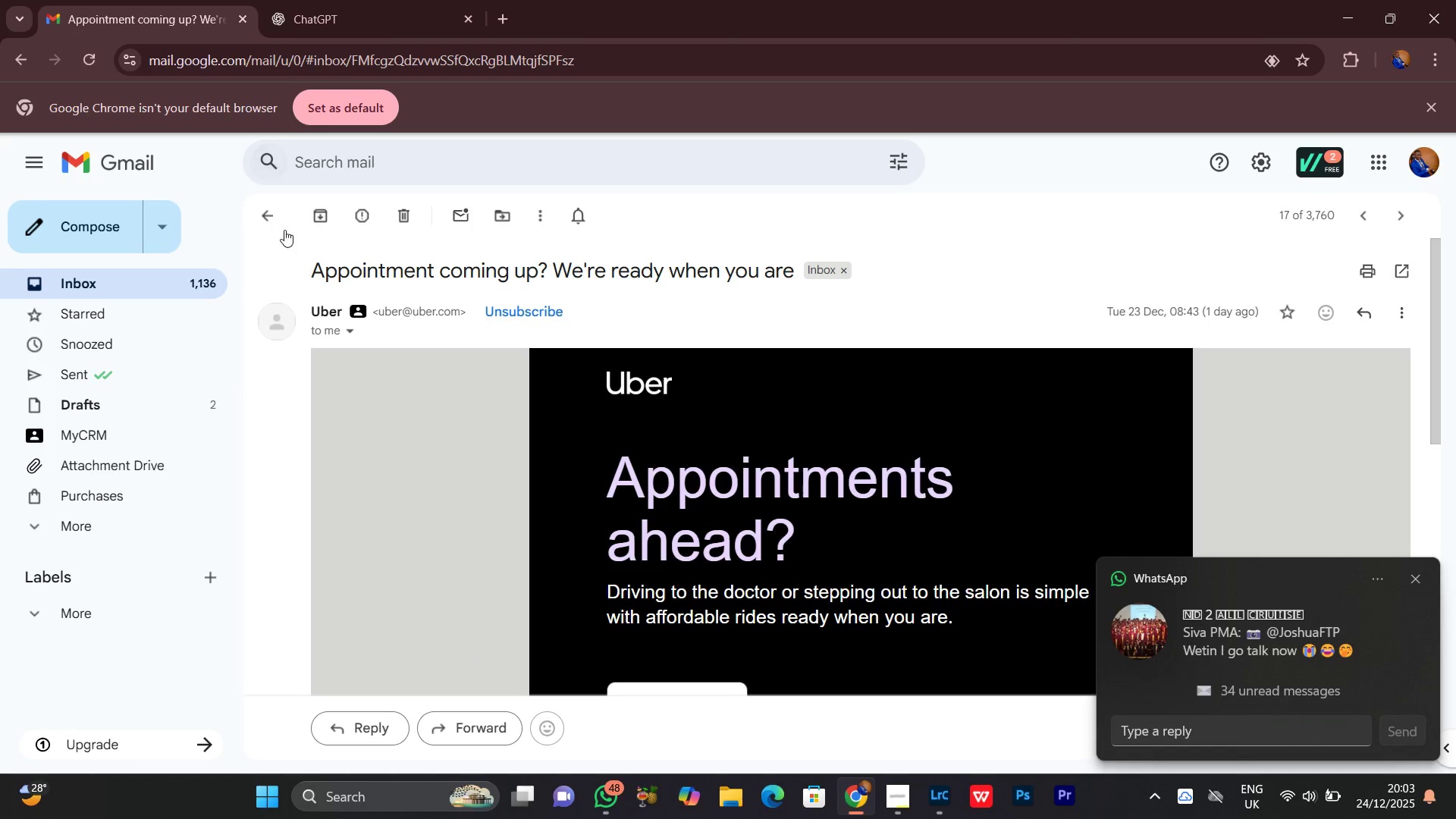 
left_click([275, 216])
 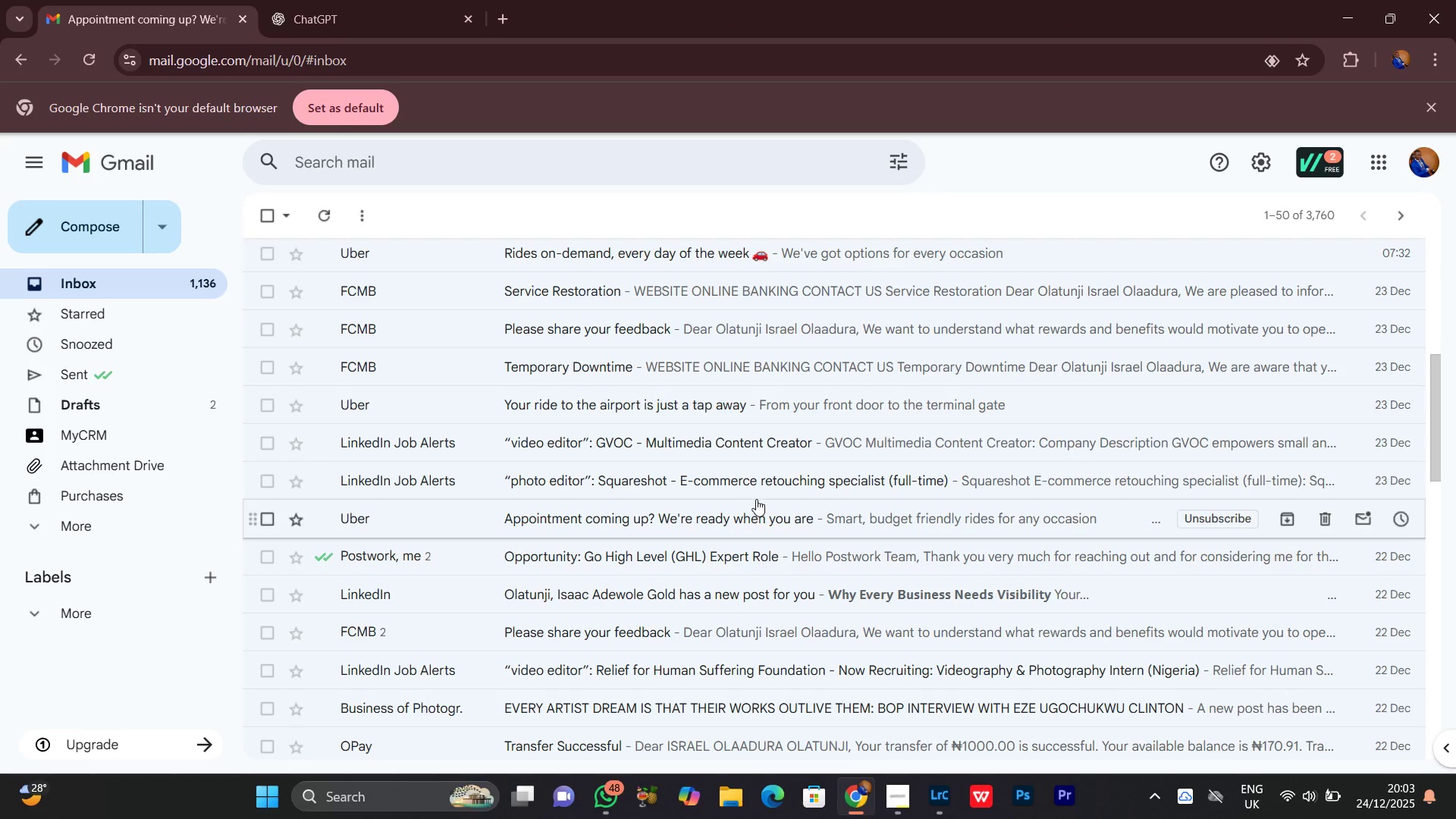 
scroll: coordinate [733, 501], scroll_direction: down, amount: 8.0
 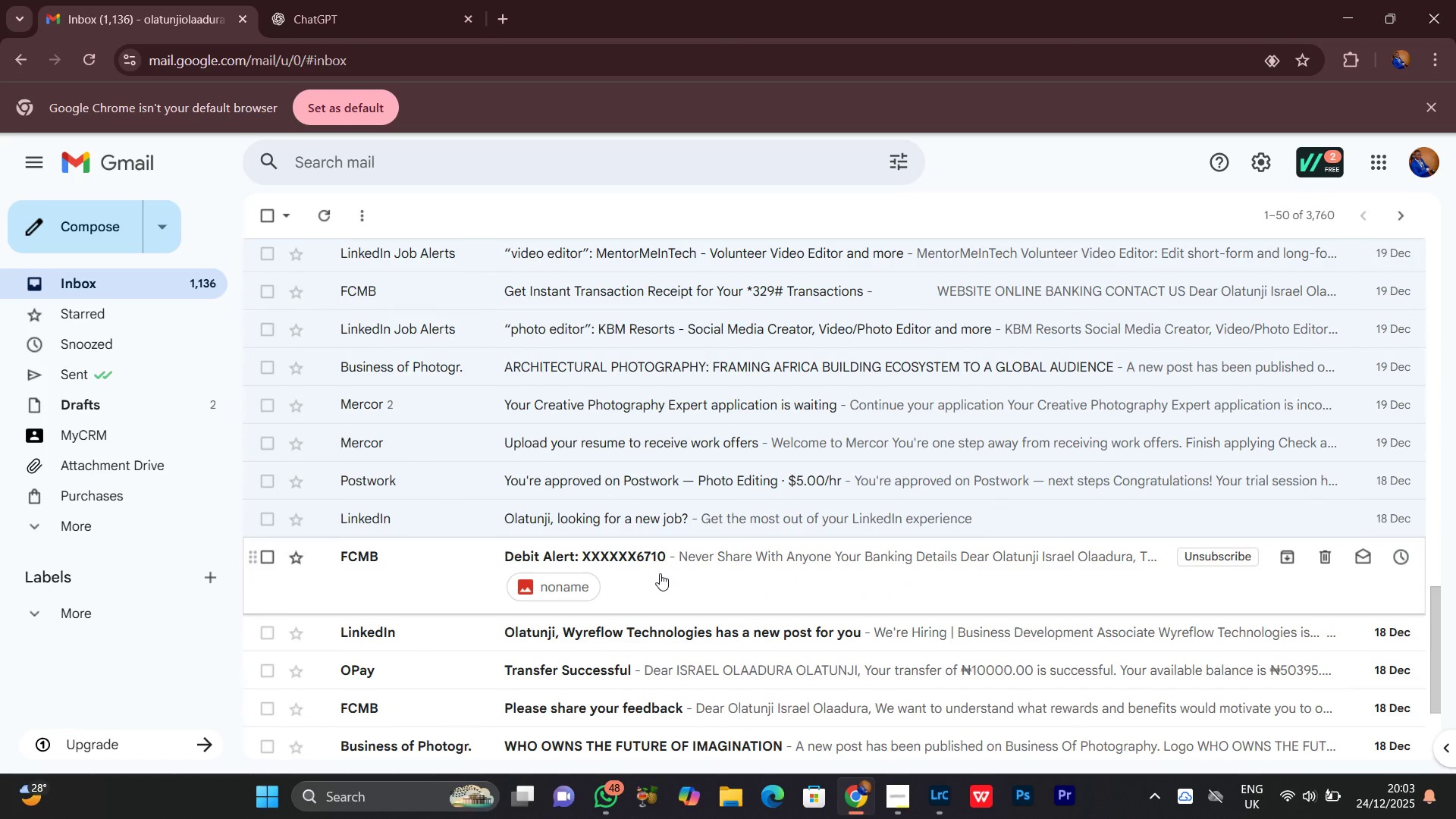 
left_click([679, 573])
 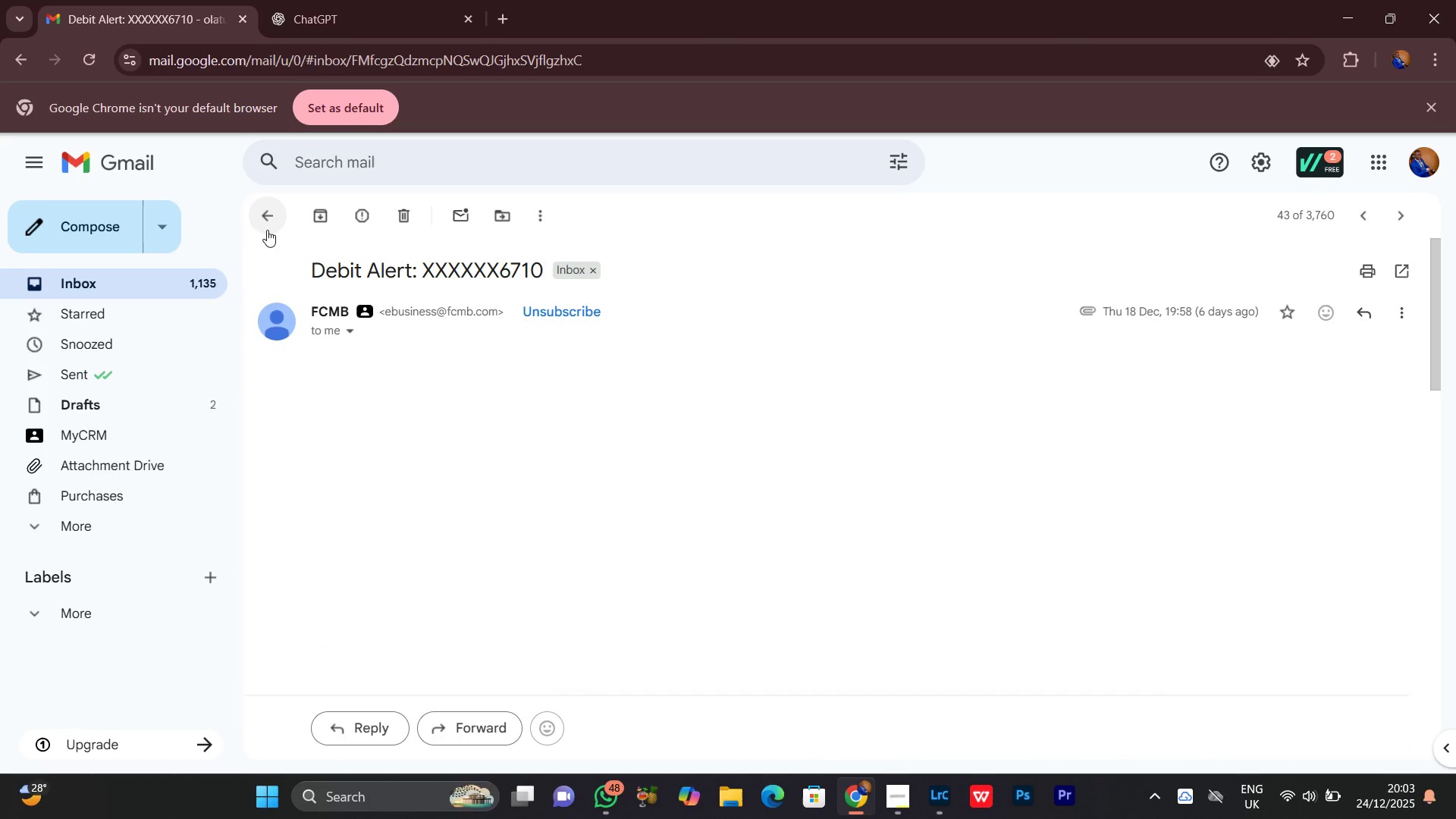 
left_click([267, 215])
 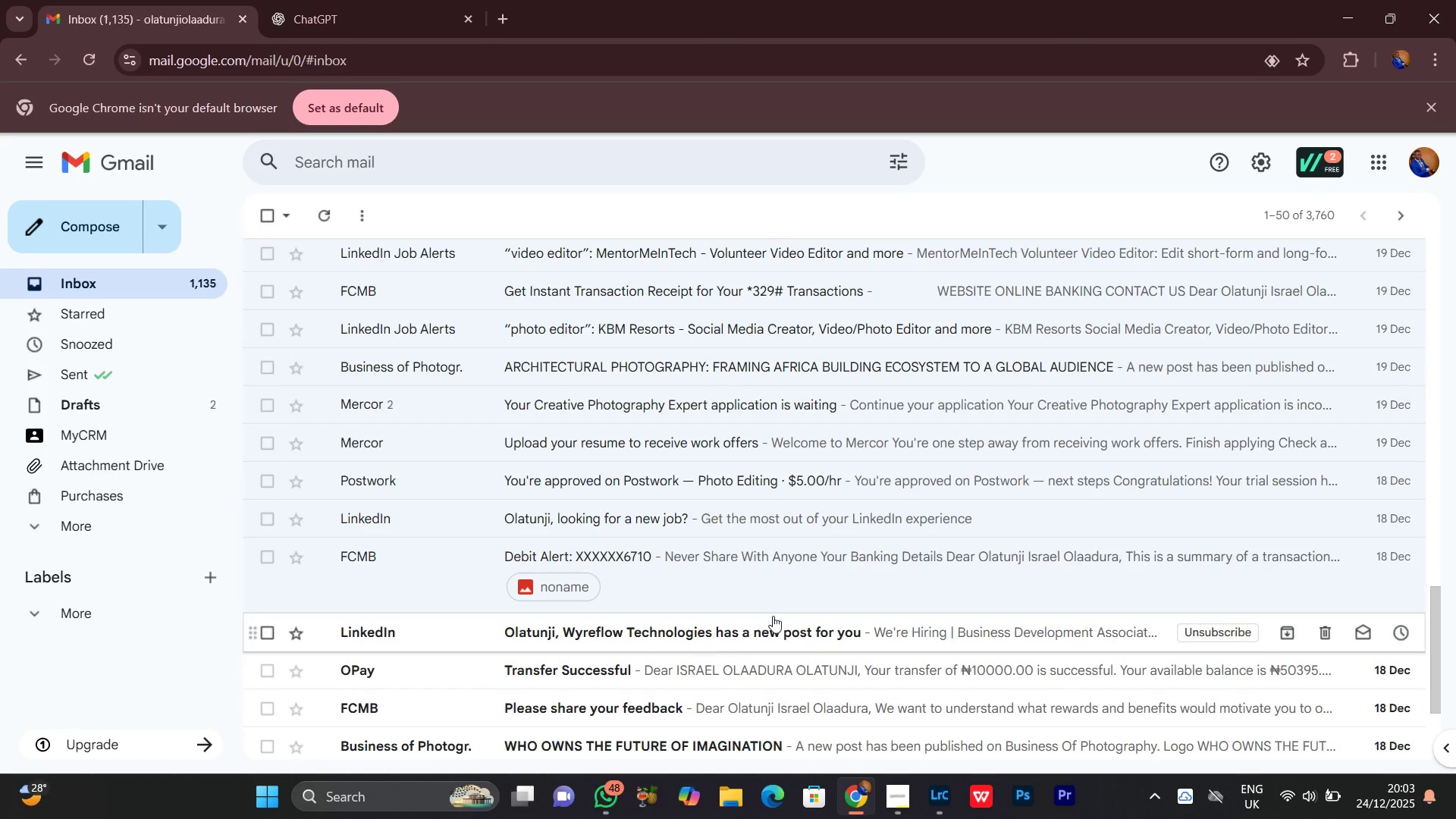 
scroll: coordinate [805, 591], scroll_direction: down, amount: 2.0
 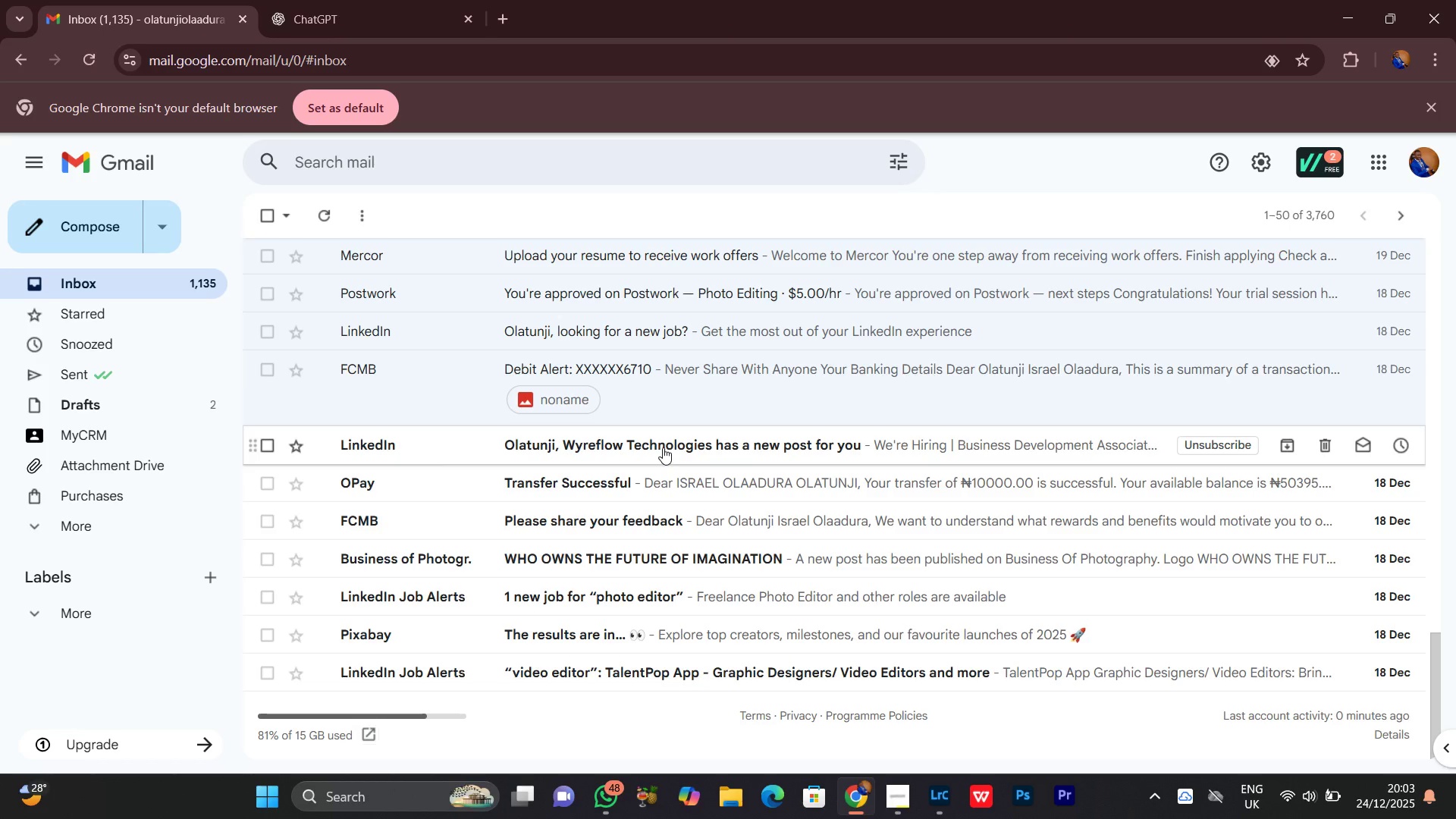 
left_click([663, 447])
 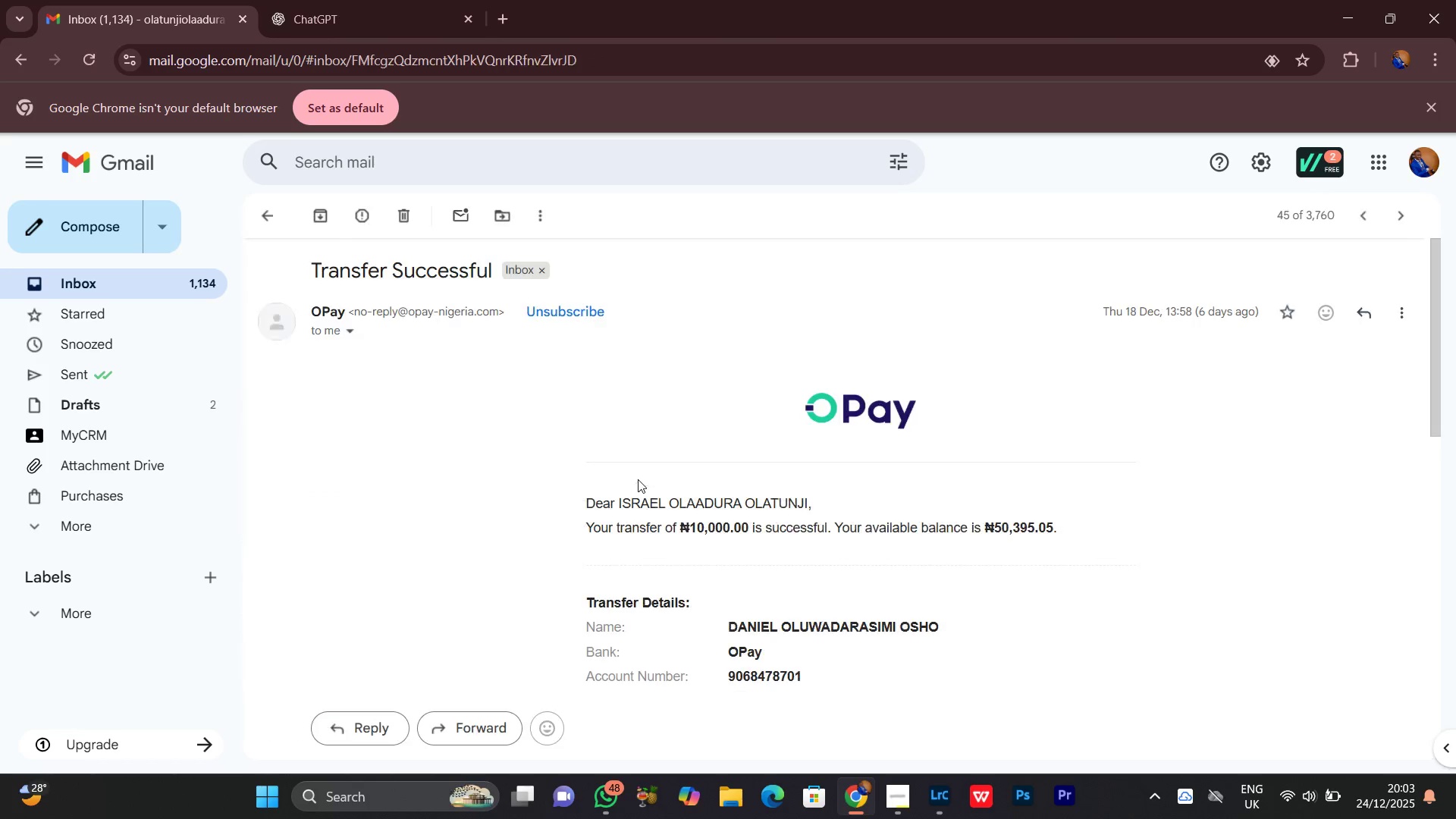 
left_click([275, 222])
 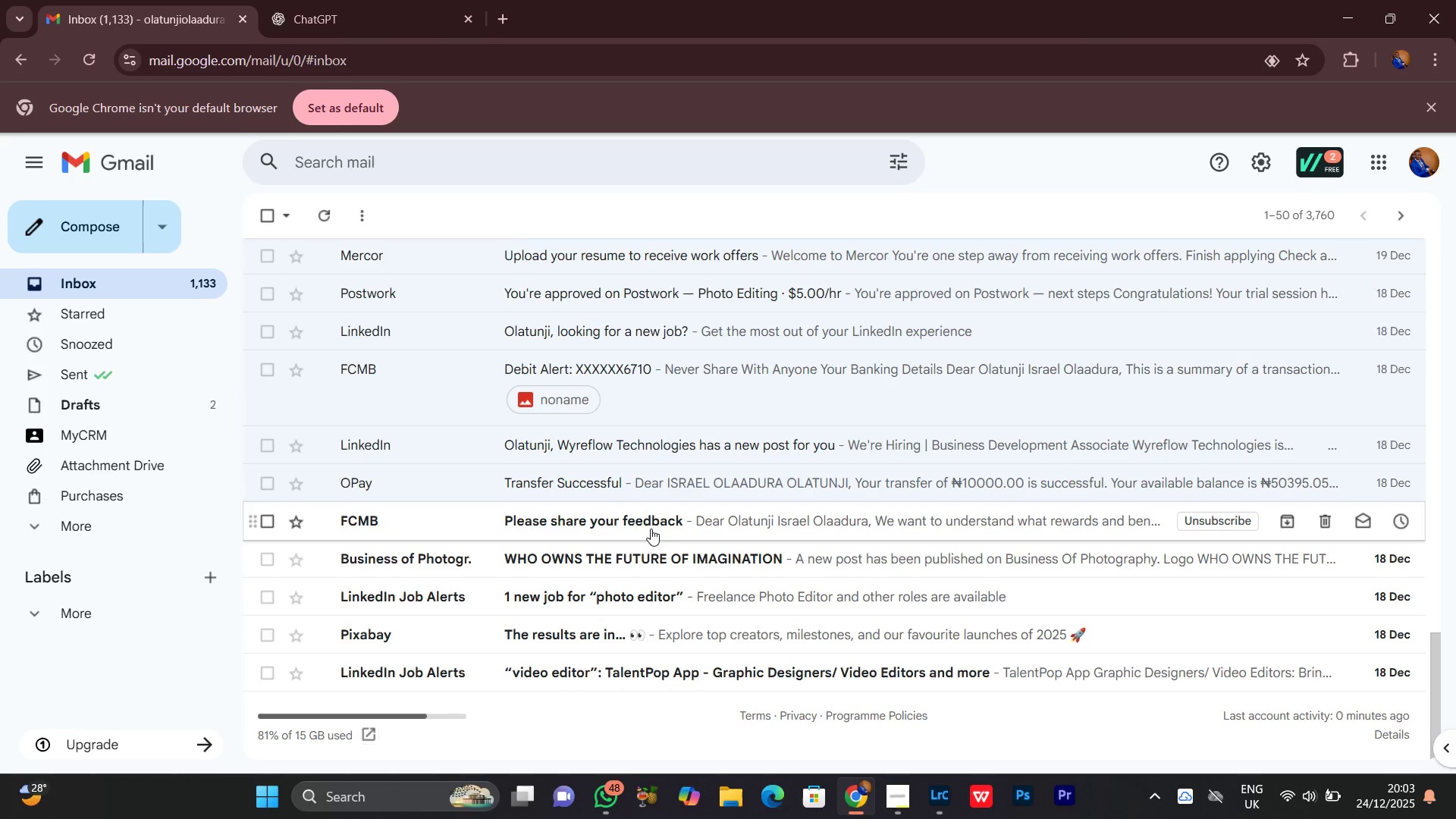 
left_click([650, 528])
 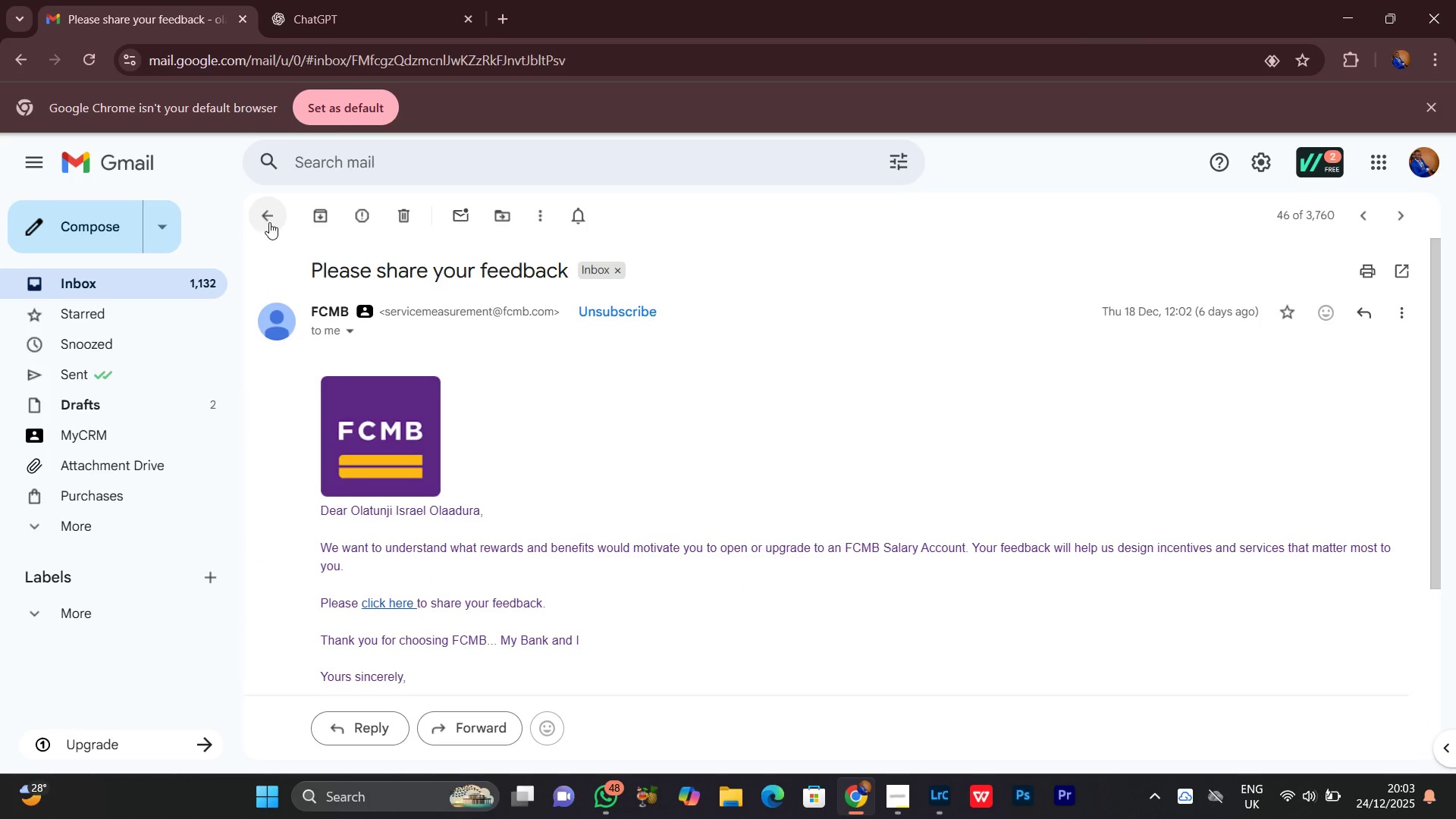 
scroll: coordinate [459, 491], scroll_direction: down, amount: 4.0
 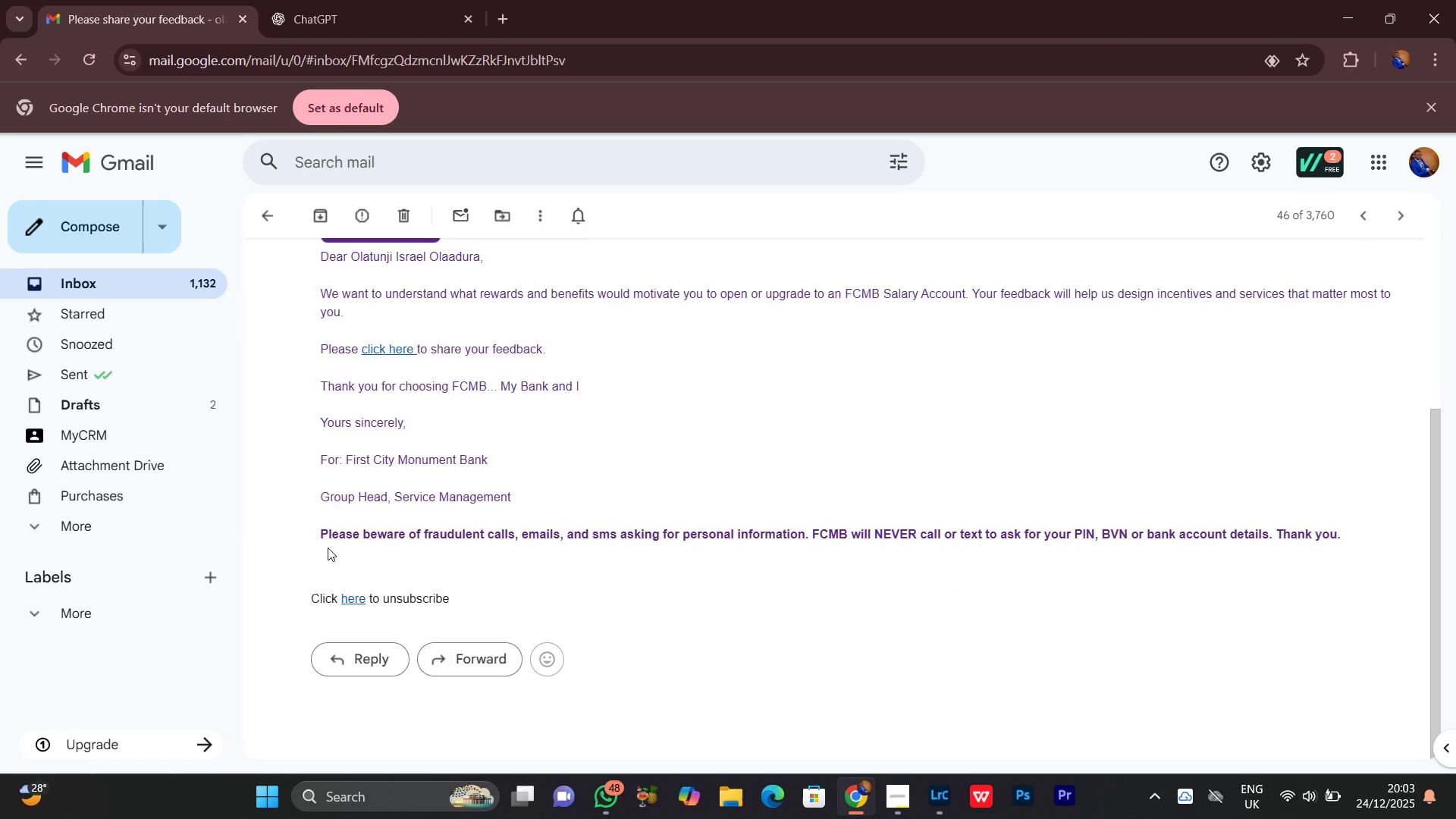 
scroll: coordinate [325, 541], scroll_direction: up, amount: 5.0
 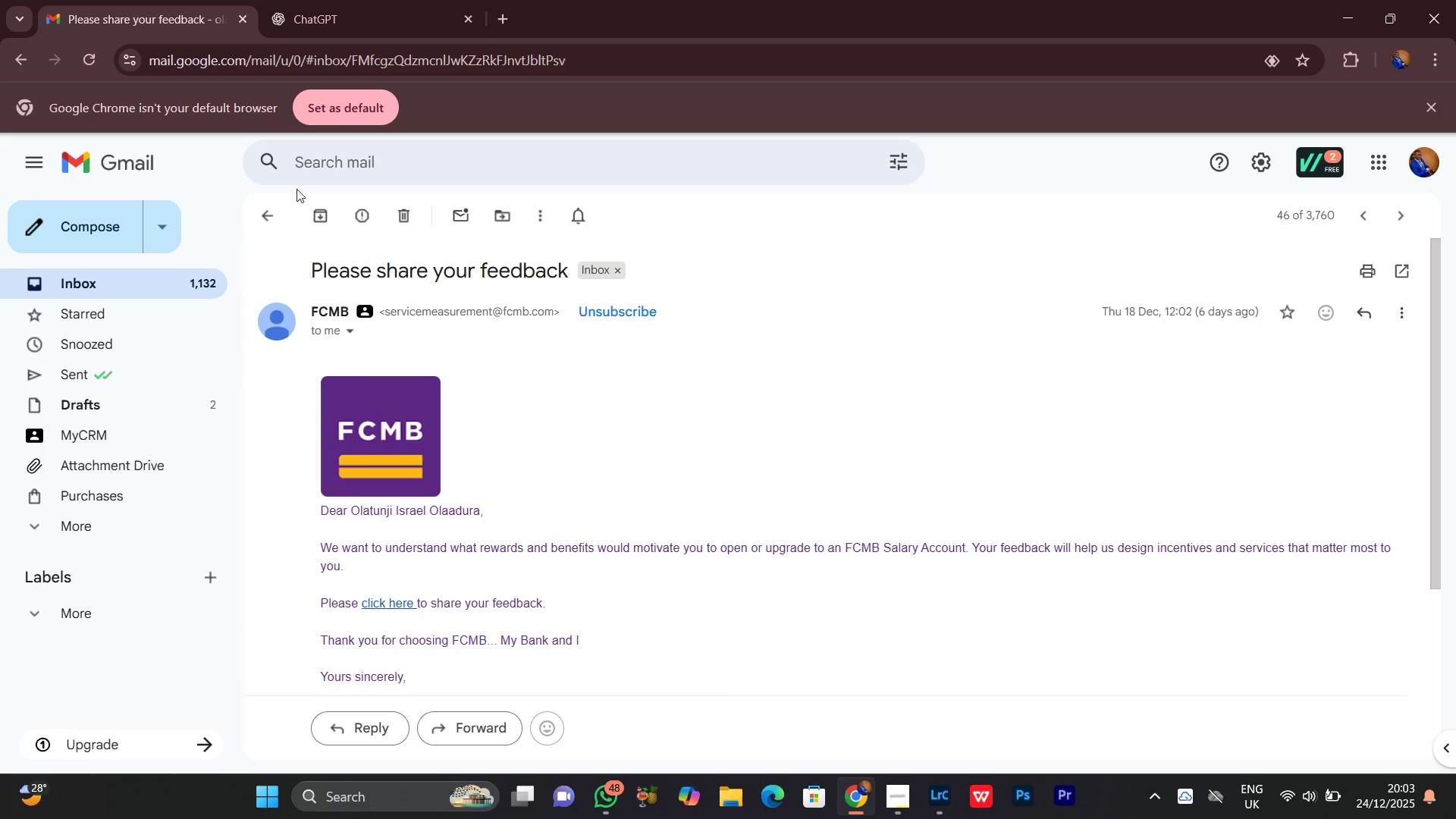 
left_click([267, 217])
 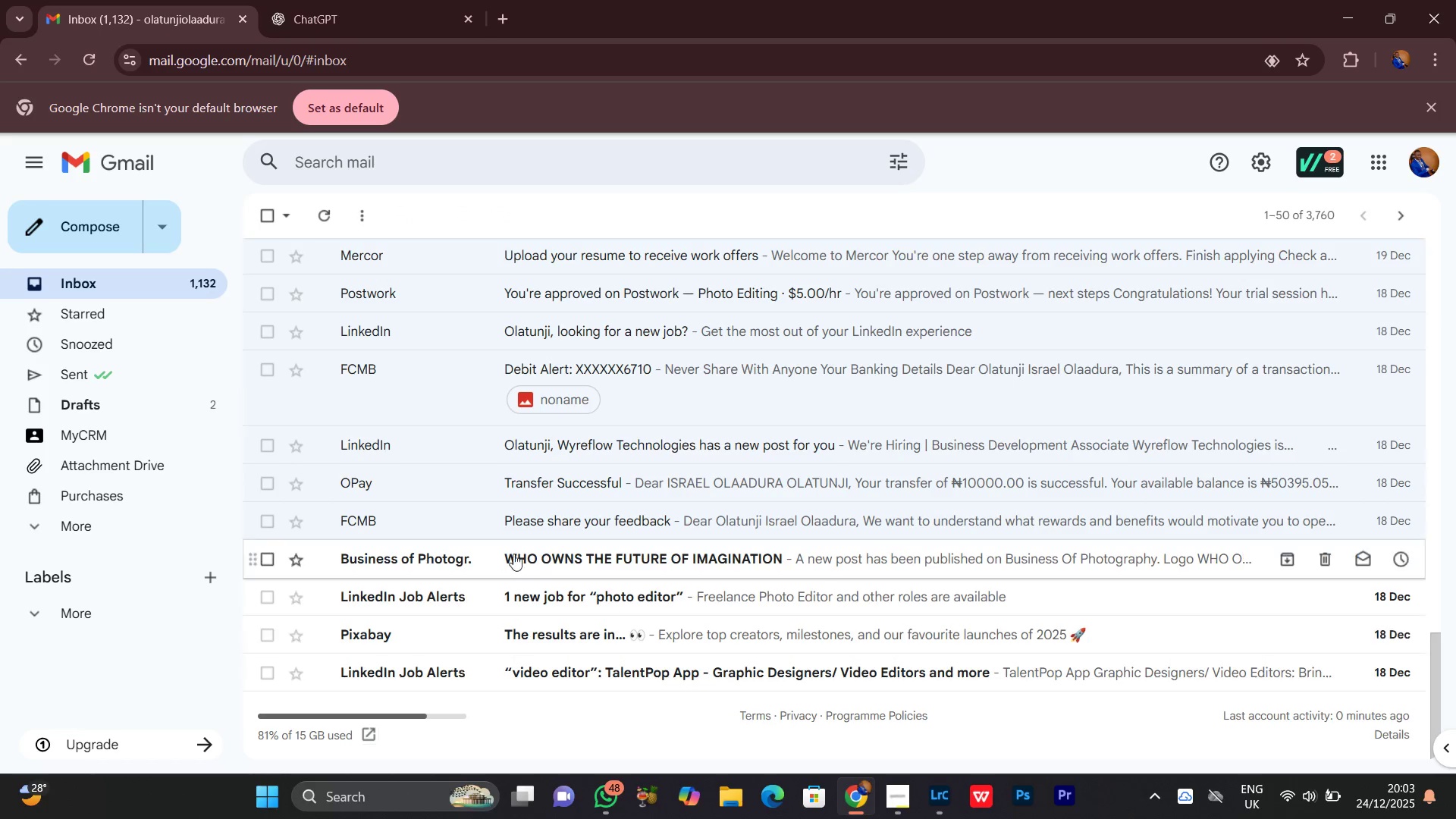 
left_click([516, 553])
 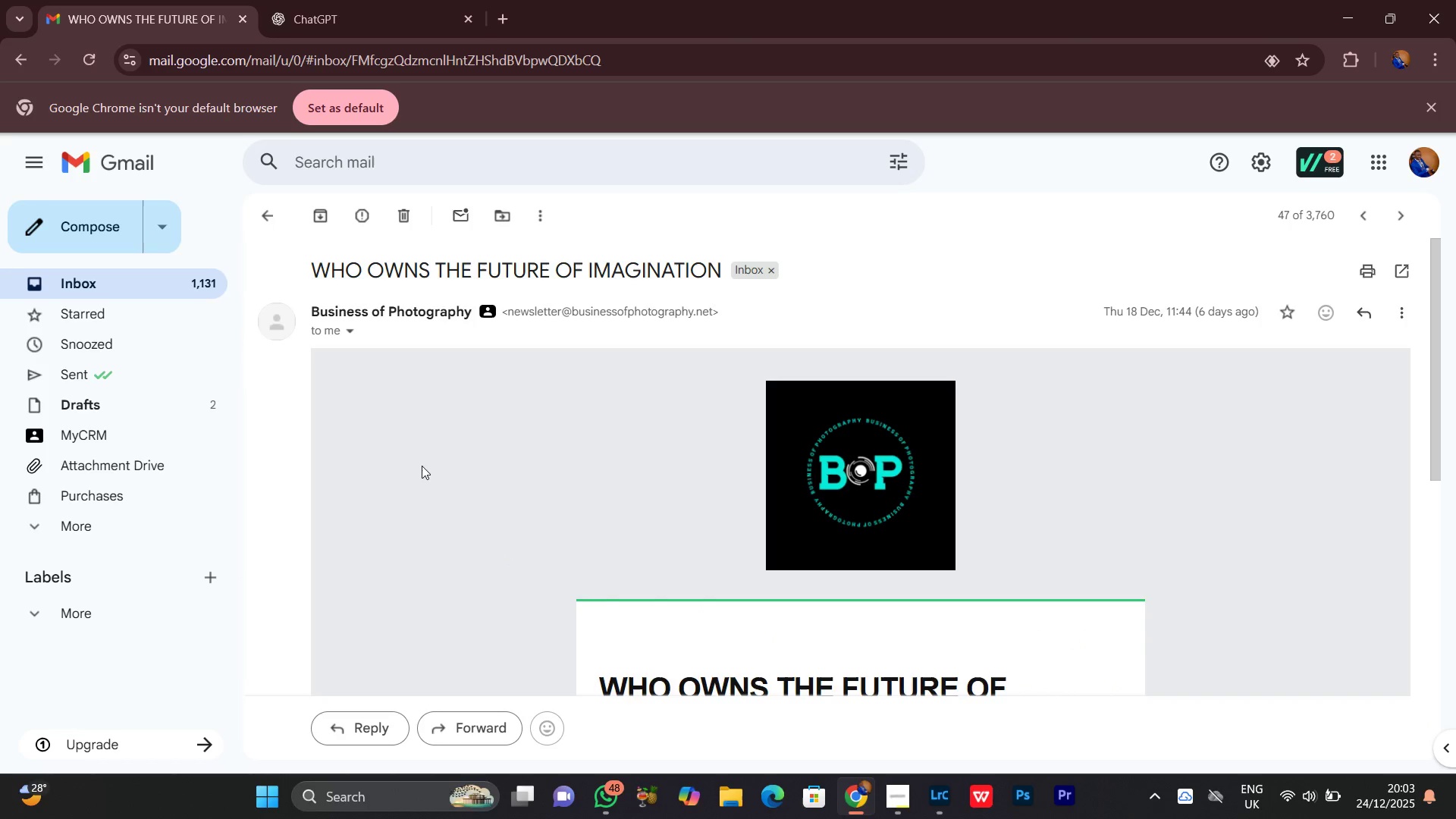 
scroll: coordinate [422, 466], scroll_direction: down, amount: 3.0
 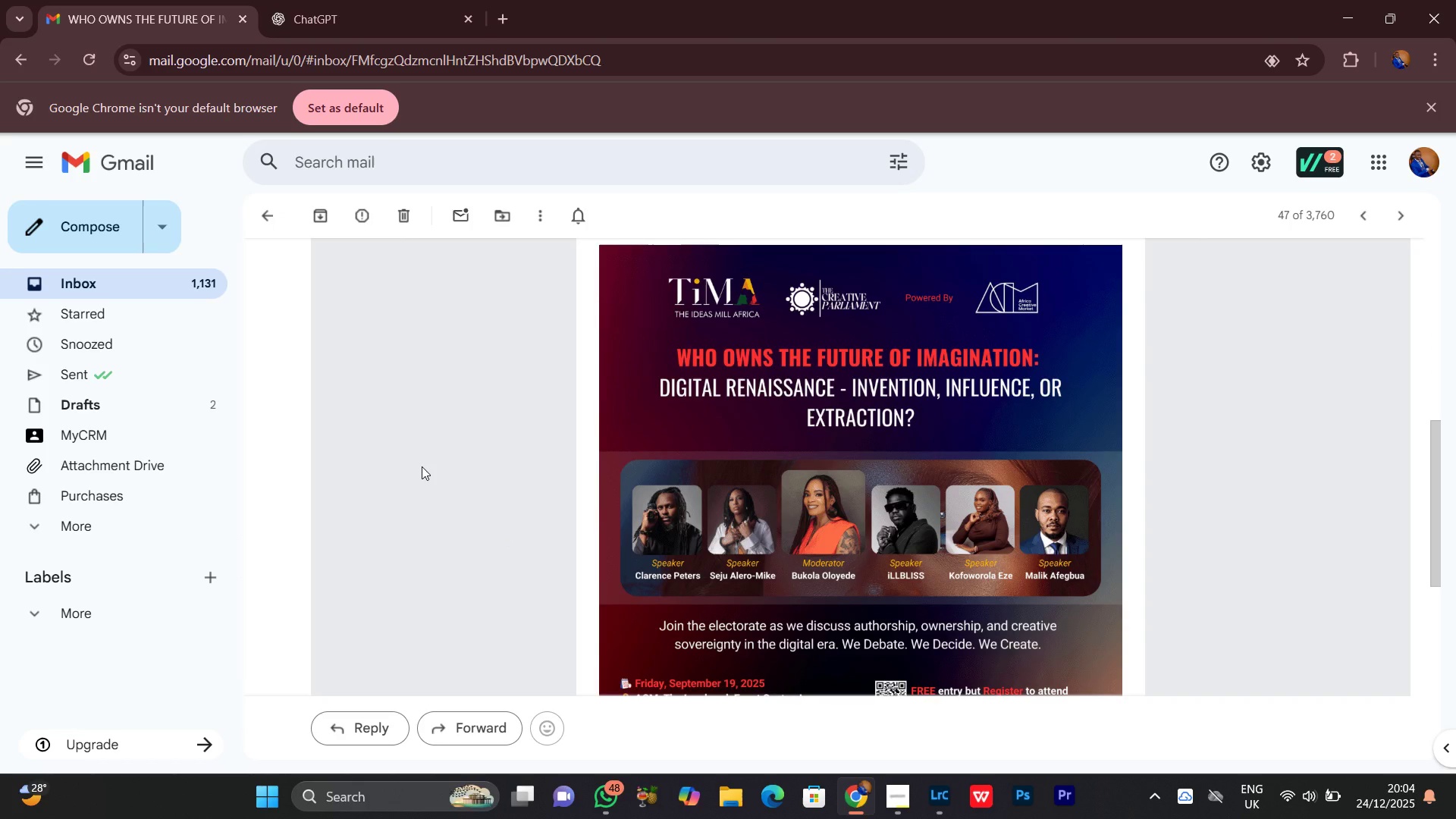 
scroll: coordinate [424, 466], scroll_direction: up, amount: 15.0
 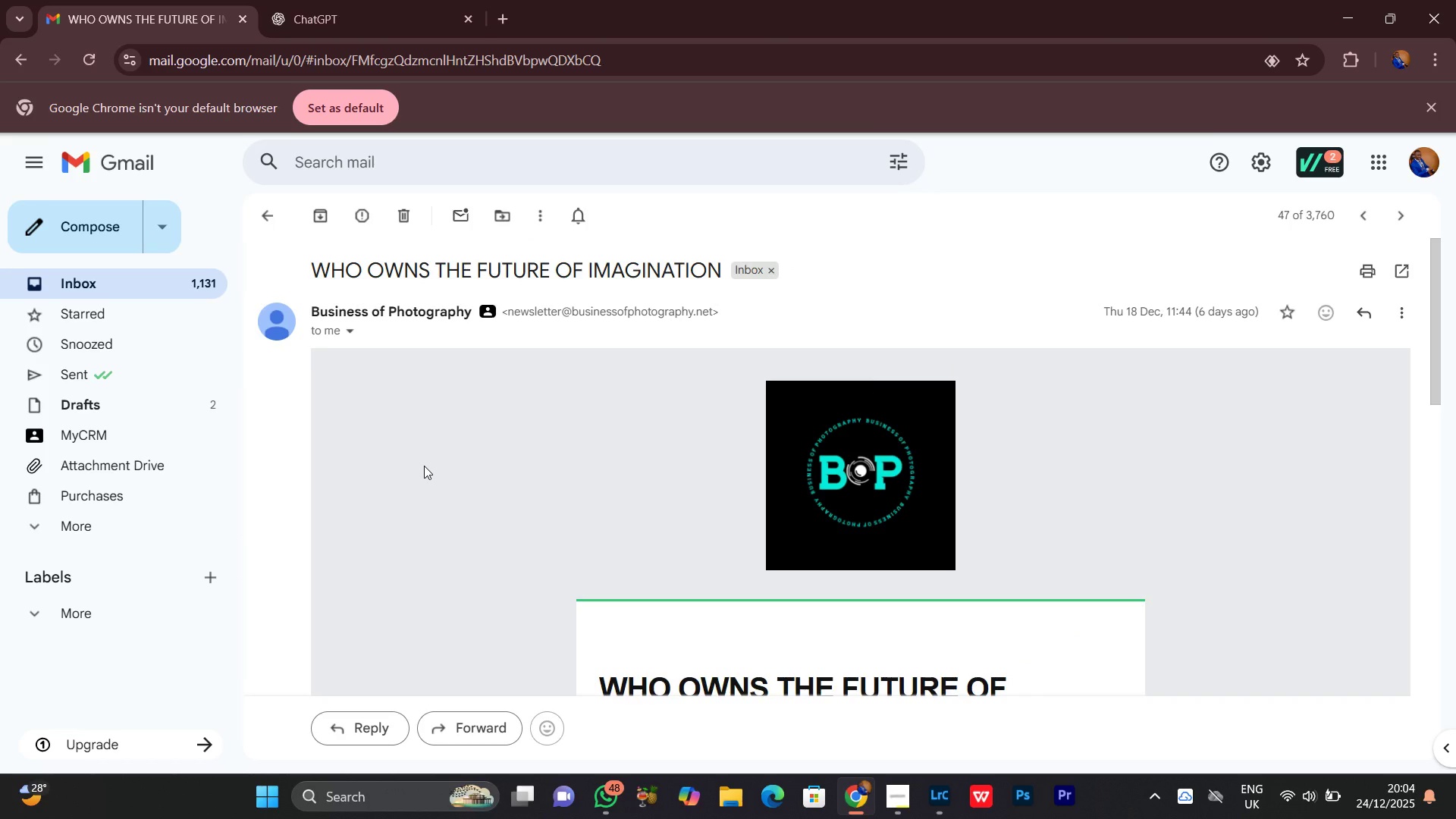 
scroll: coordinate [424, 466], scroll_direction: down, amount: 7.0
 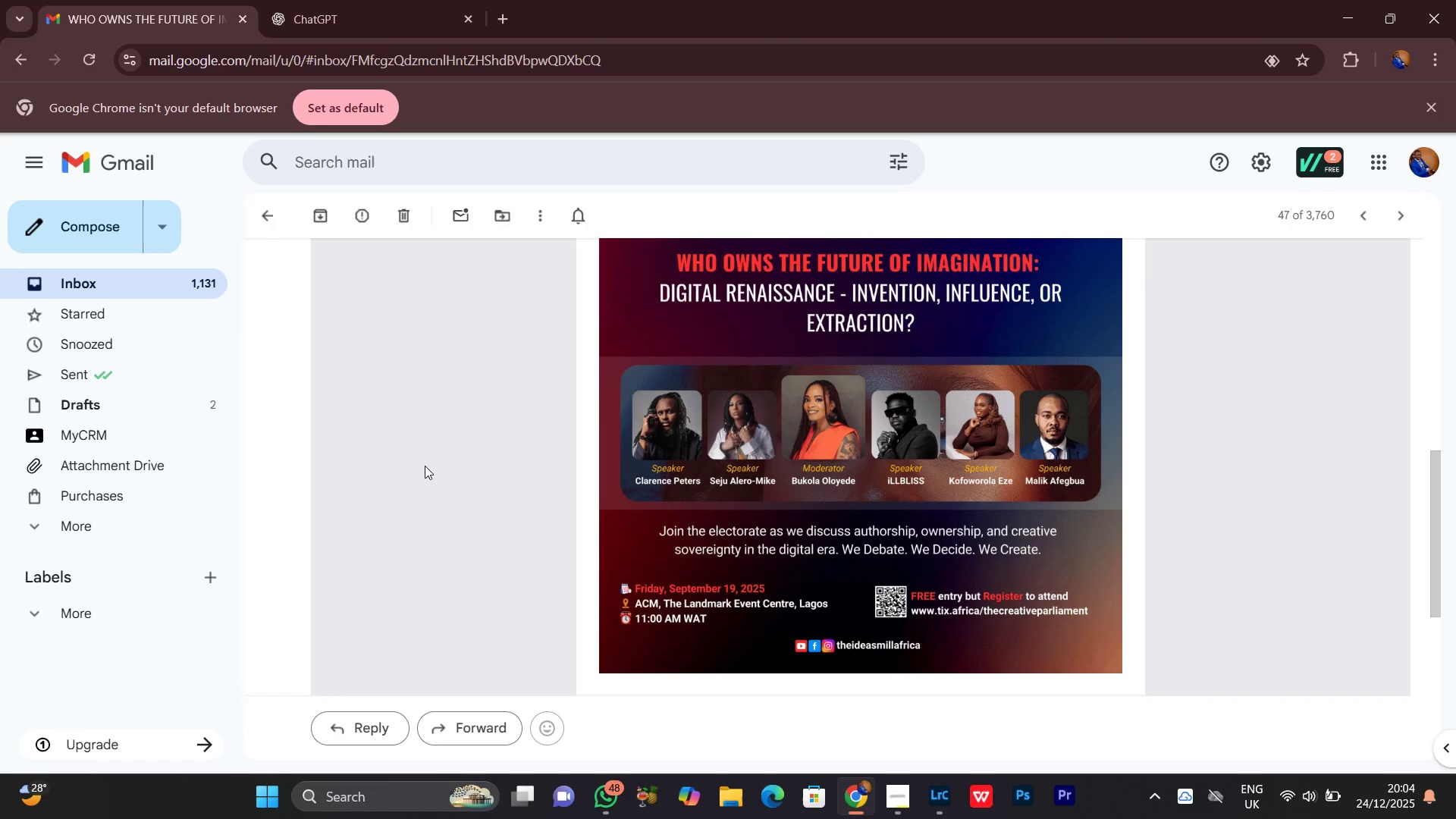 
wait(7.64)
 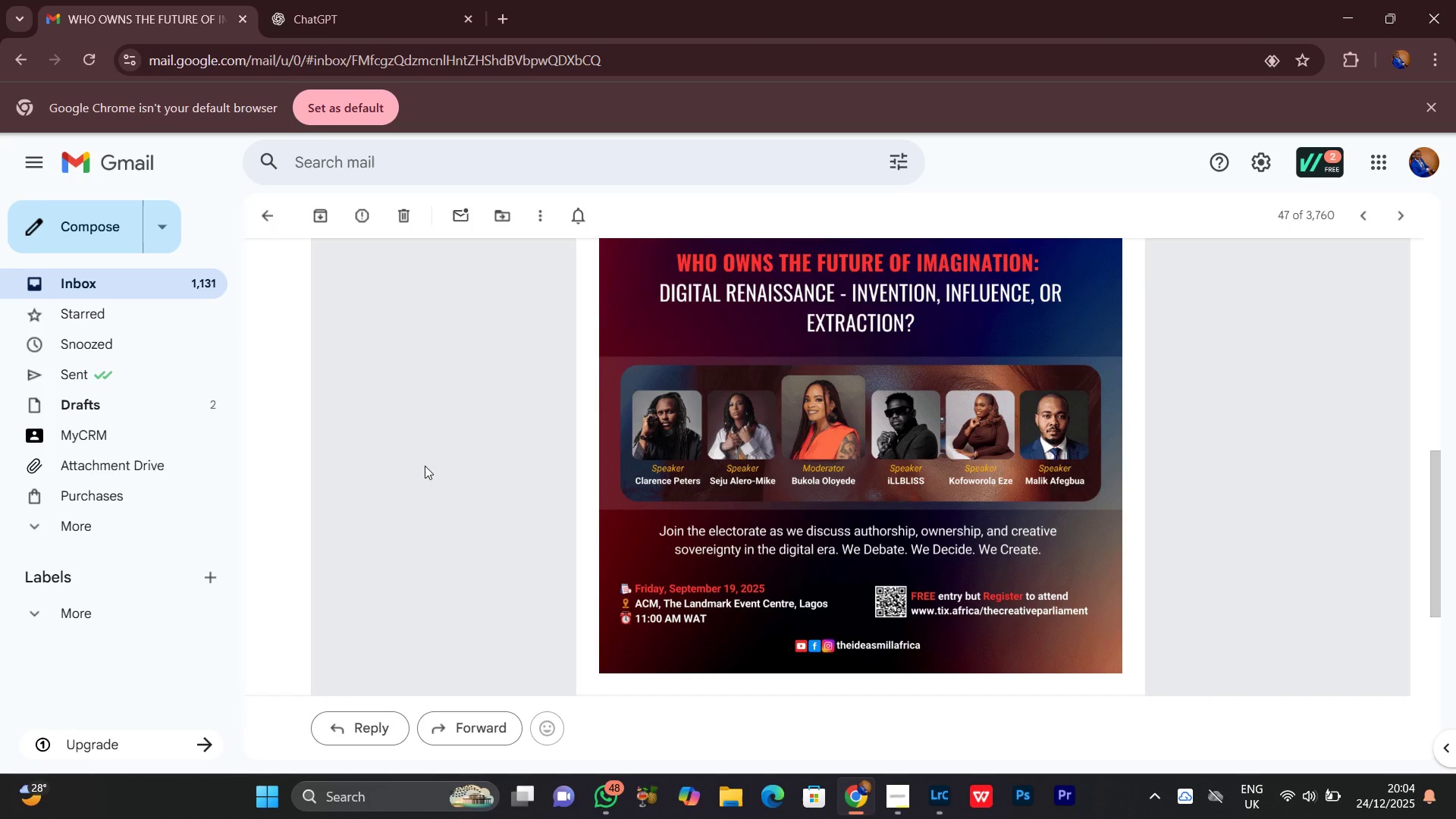 
scroll: coordinate [425, 466], scroll_direction: down, amount: 2.0
 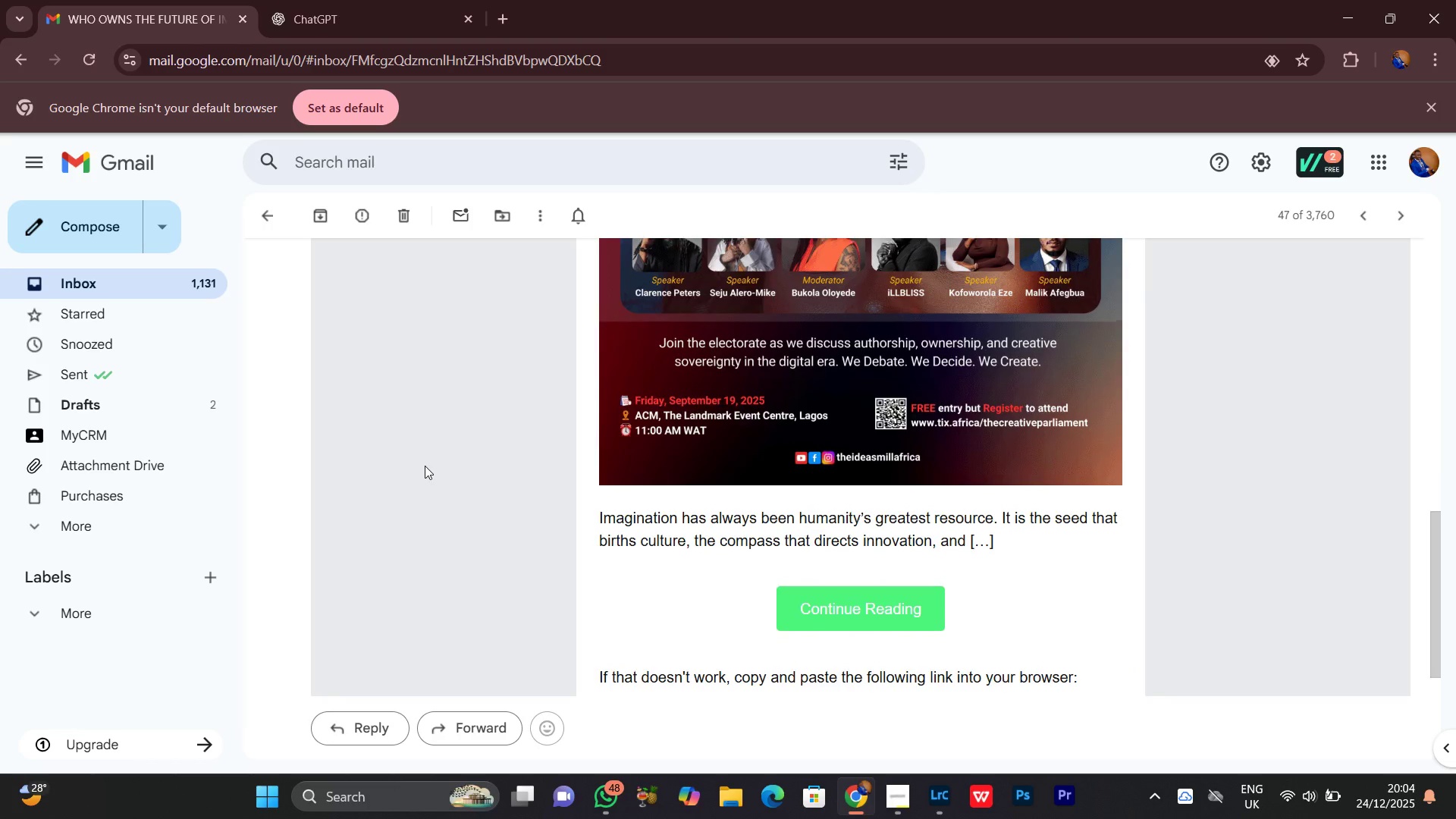 
scroll: coordinate [420, 410], scroll_direction: up, amount: 11.0
 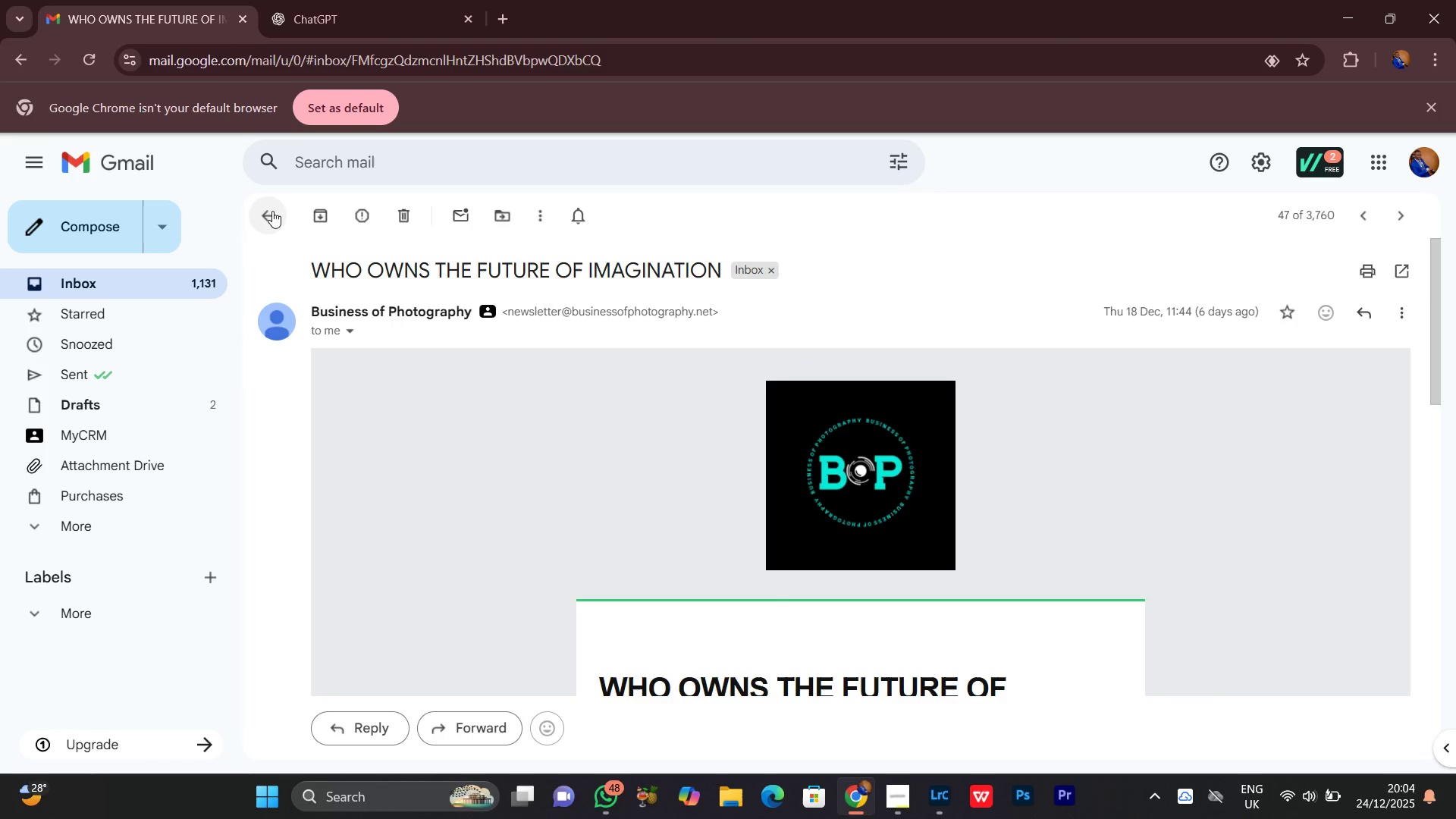 
left_click([273, 211])
 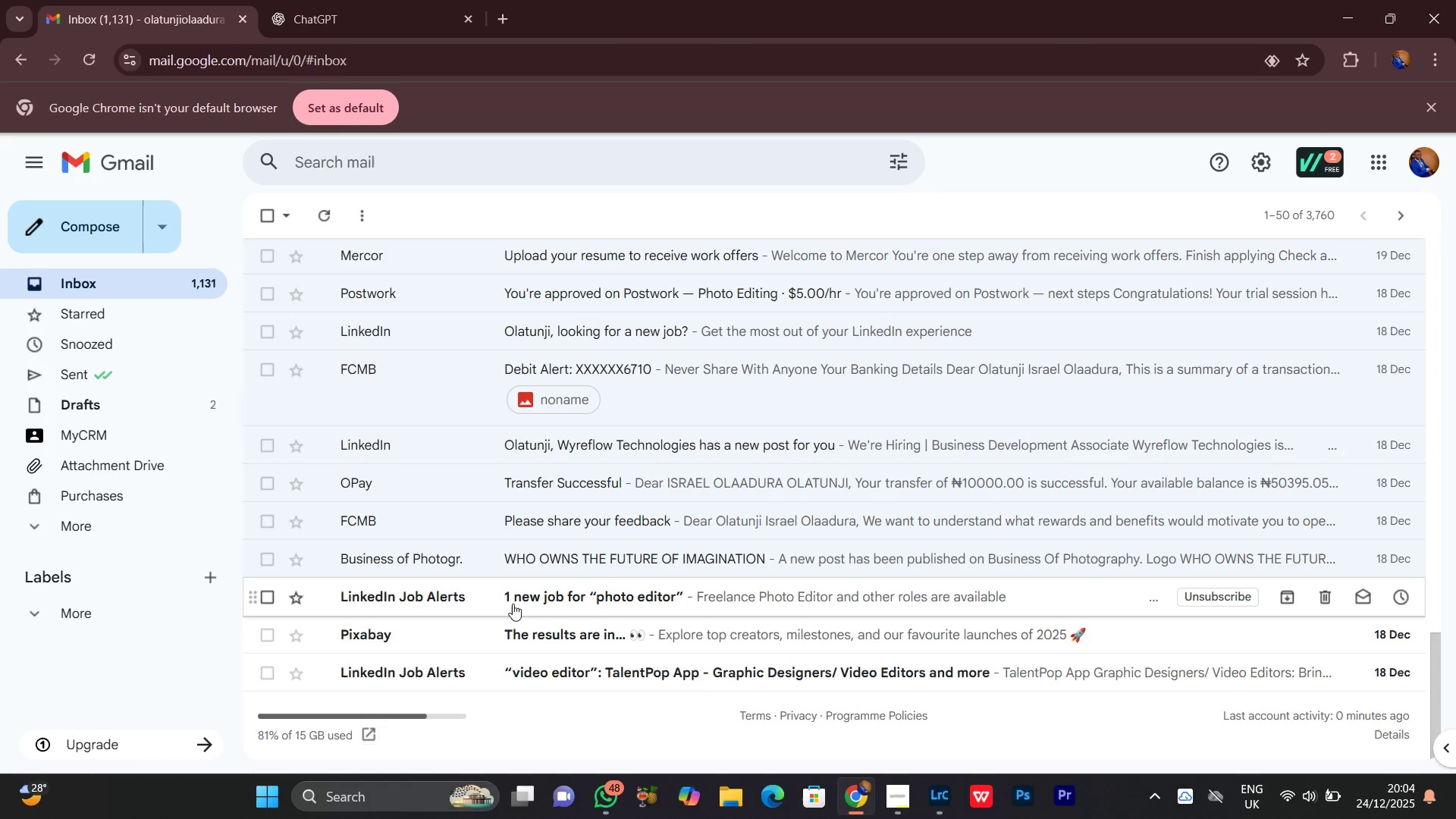 
left_click([509, 601])
 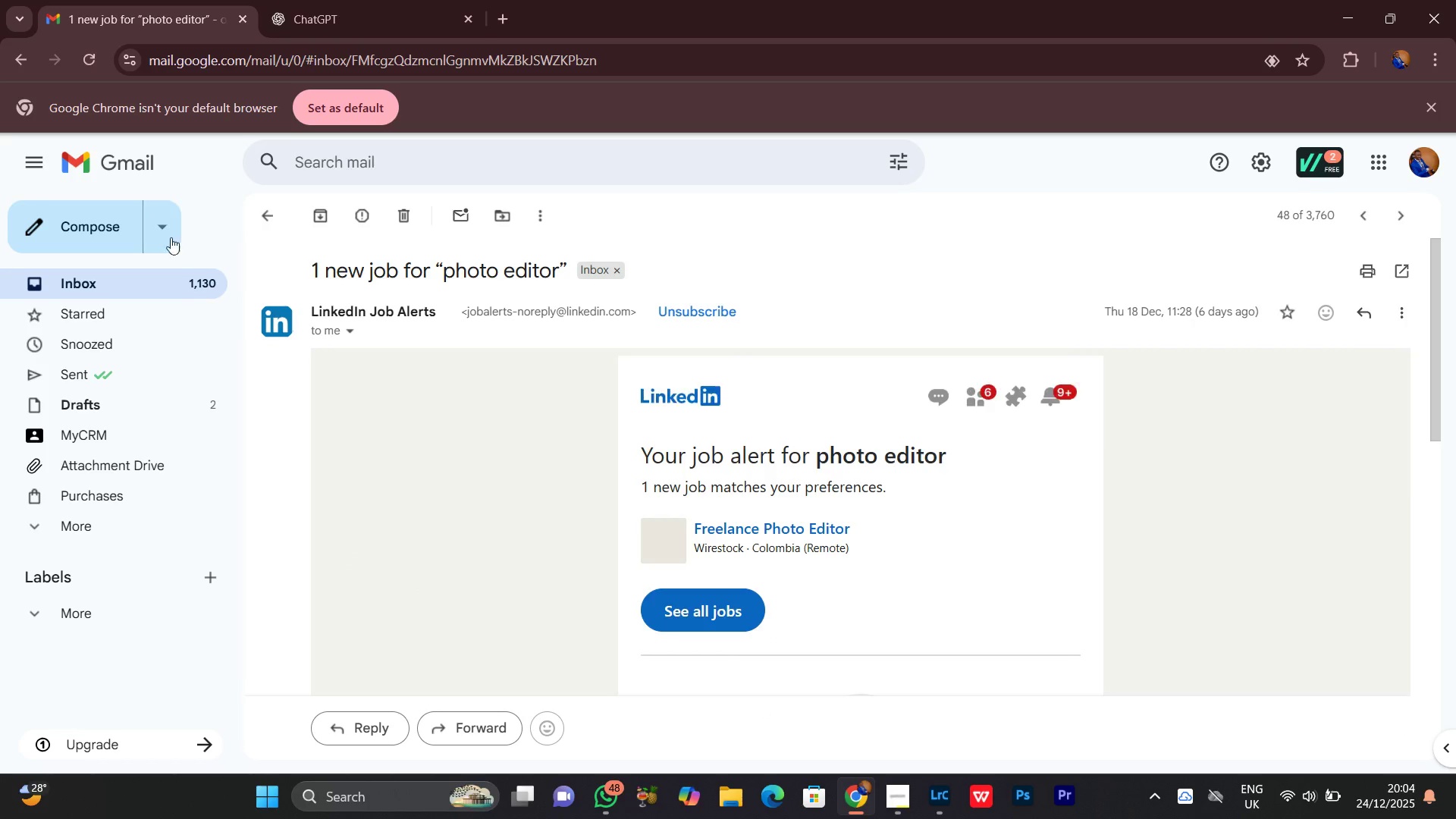 
mouse_move([268, 234])
 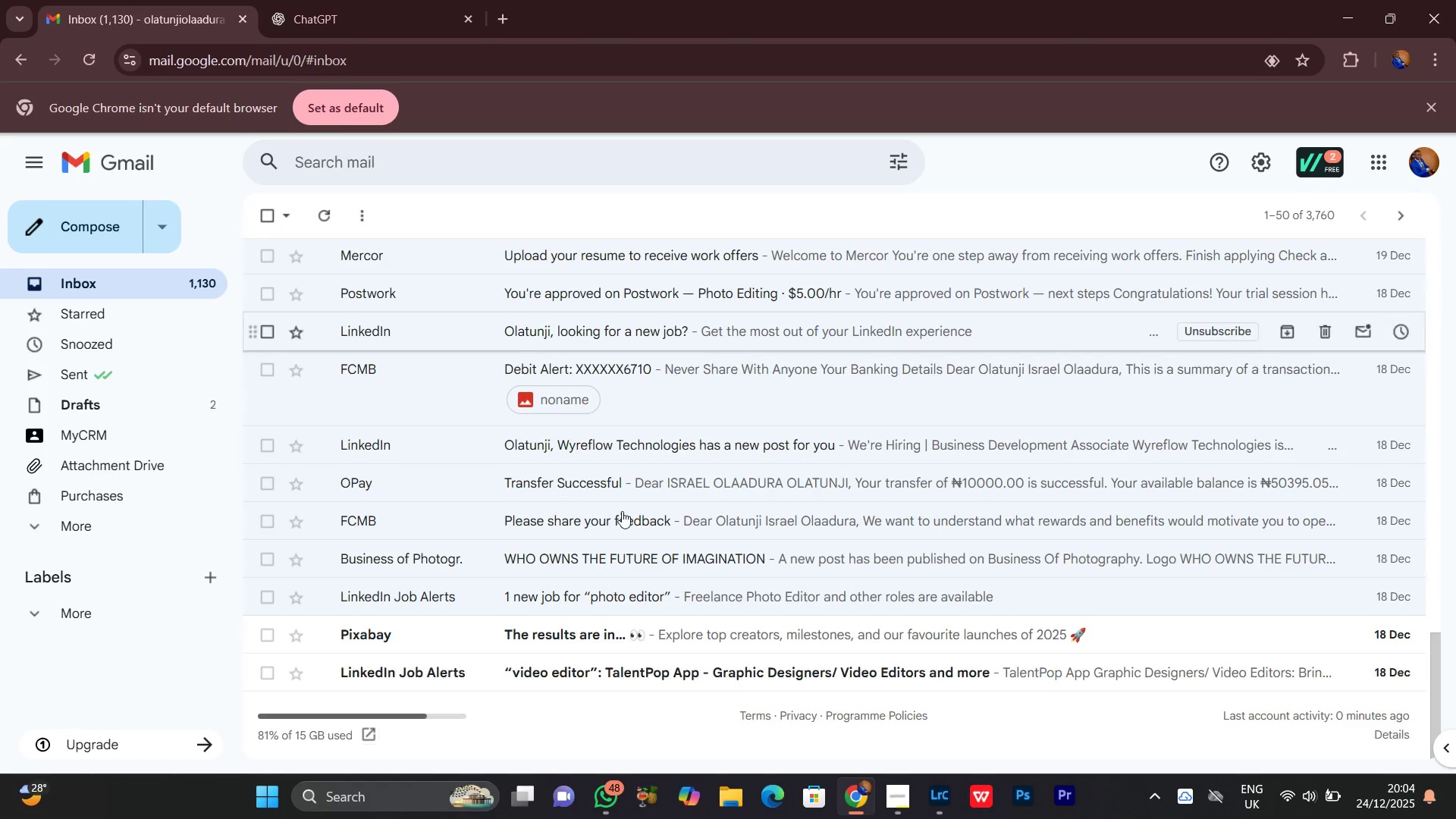 
scroll: coordinate [622, 511], scroll_direction: down, amount: 2.0
 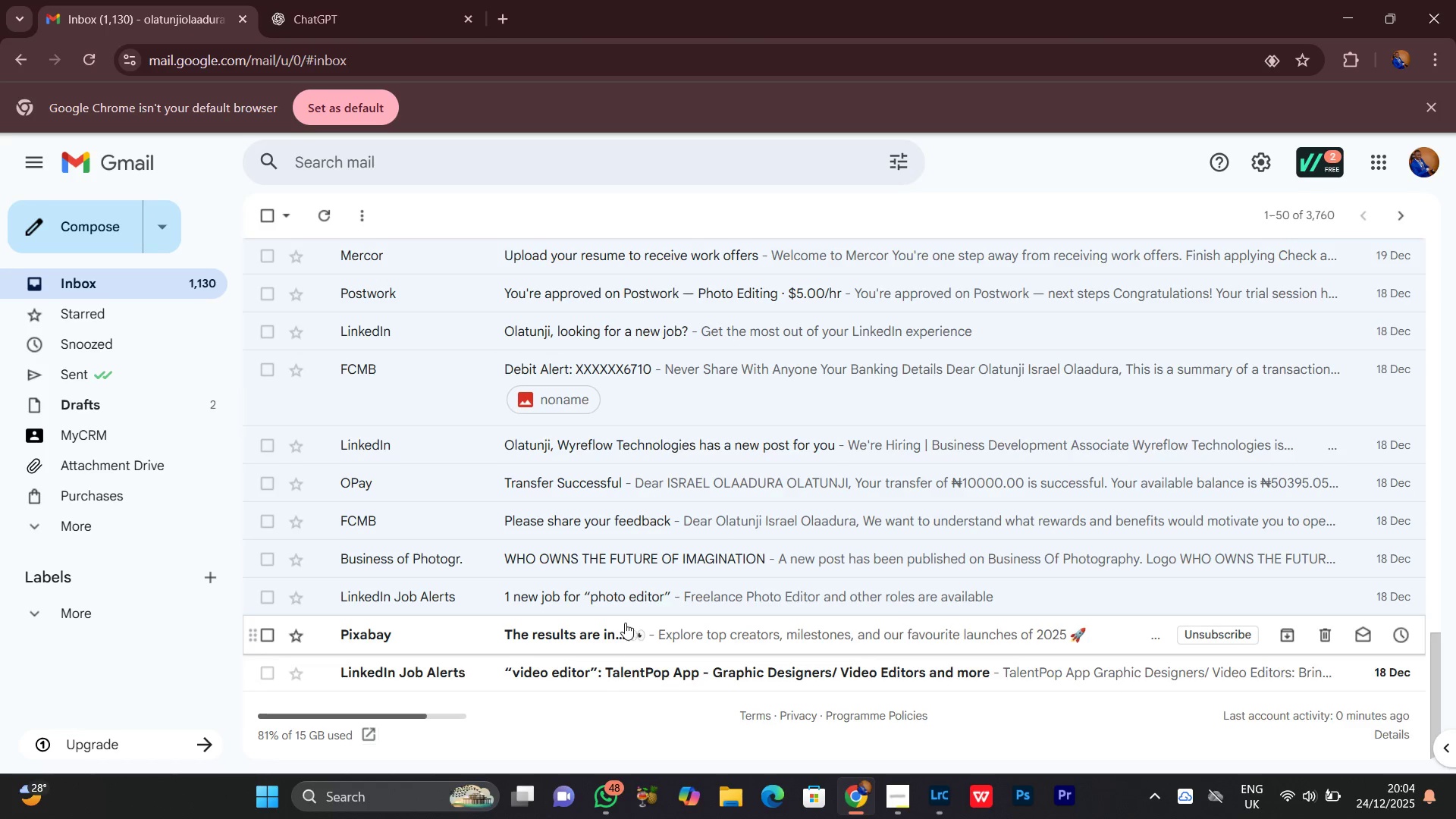 
left_click([606, 626])
 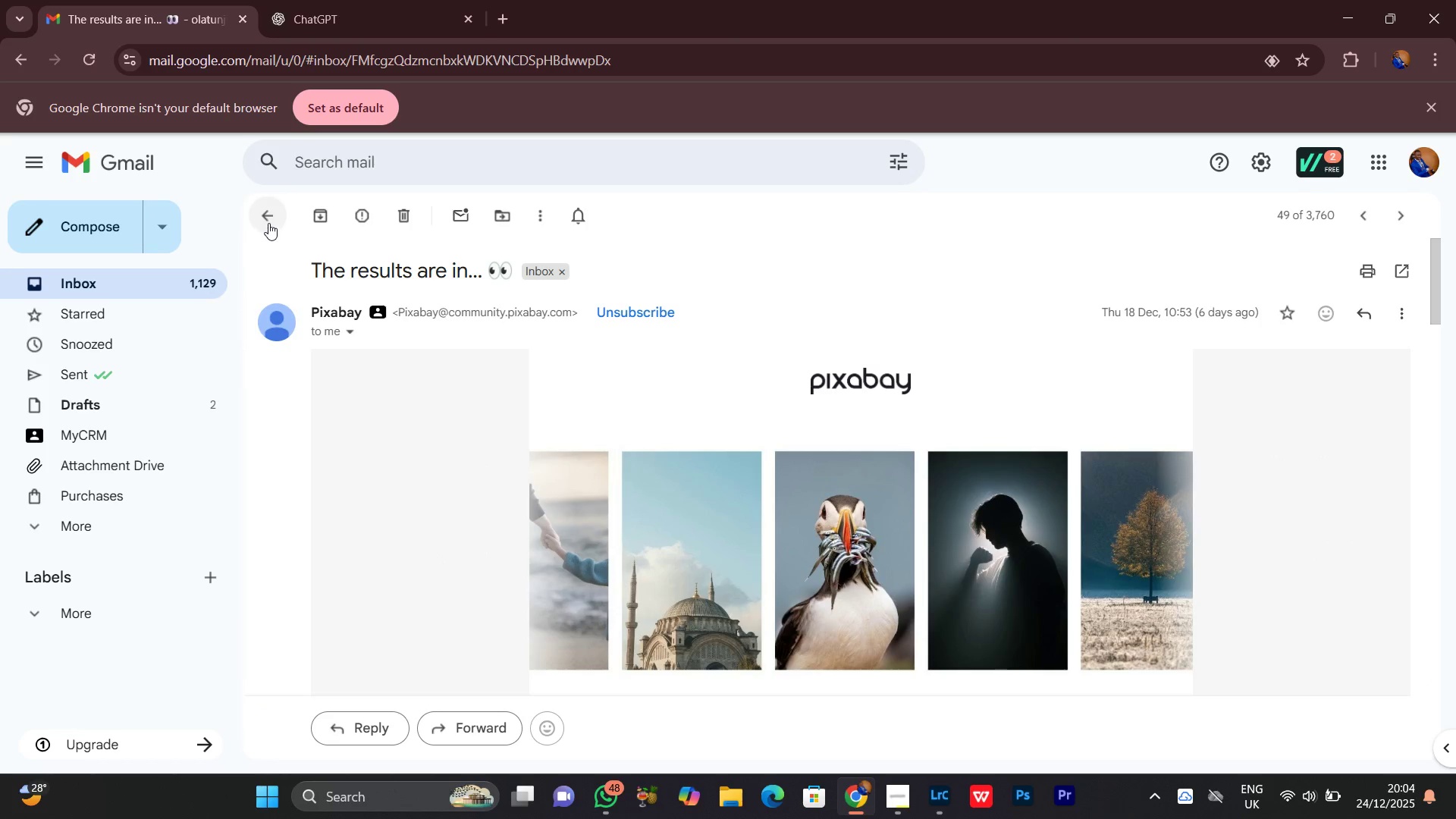 
left_click([268, 222])
 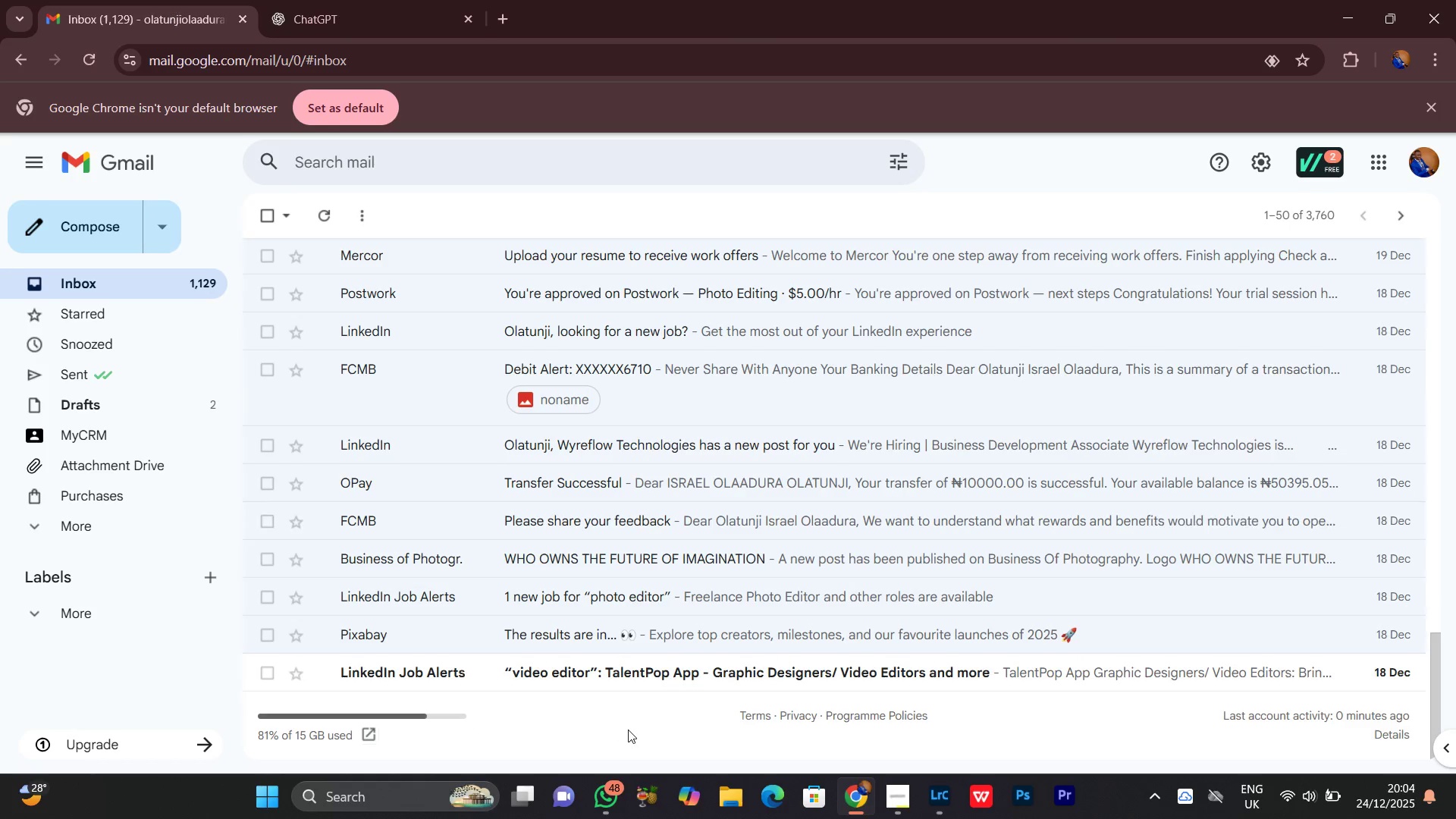 
scroll: coordinate [629, 730], scroll_direction: down, amount: 2.0
 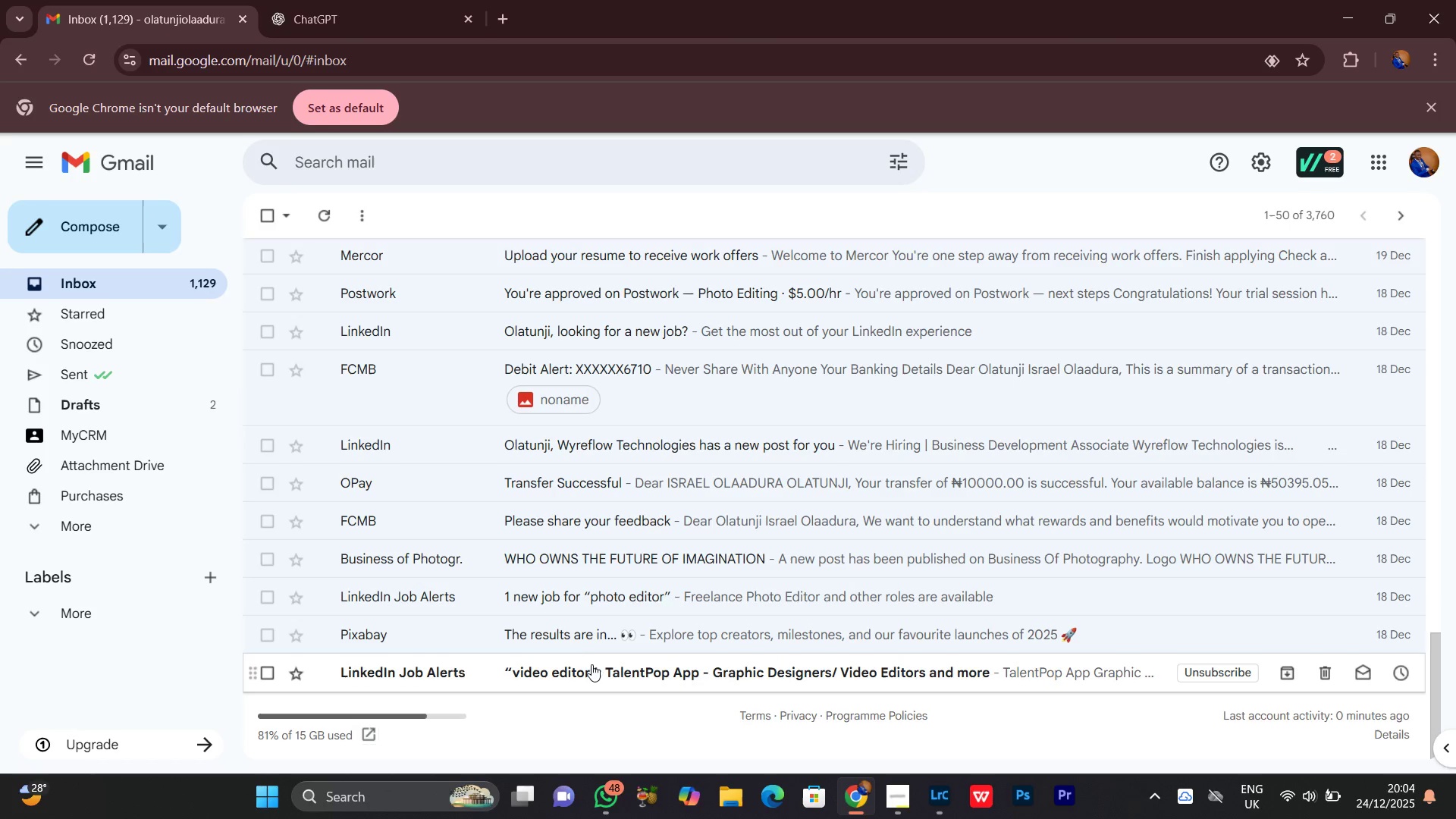 
left_click([589, 665])
 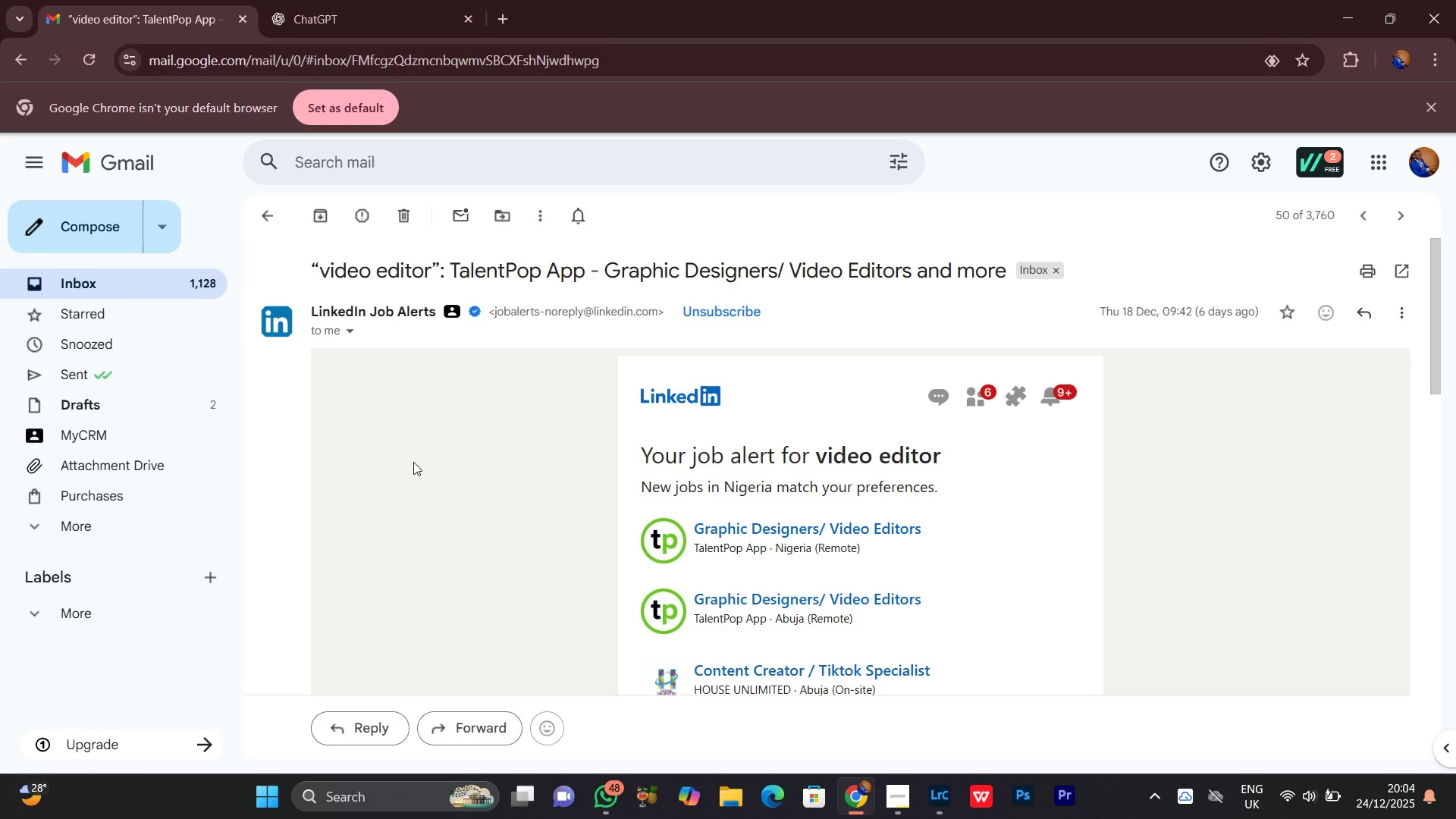 
scroll: coordinate [413, 463], scroll_direction: up, amount: 5.0
 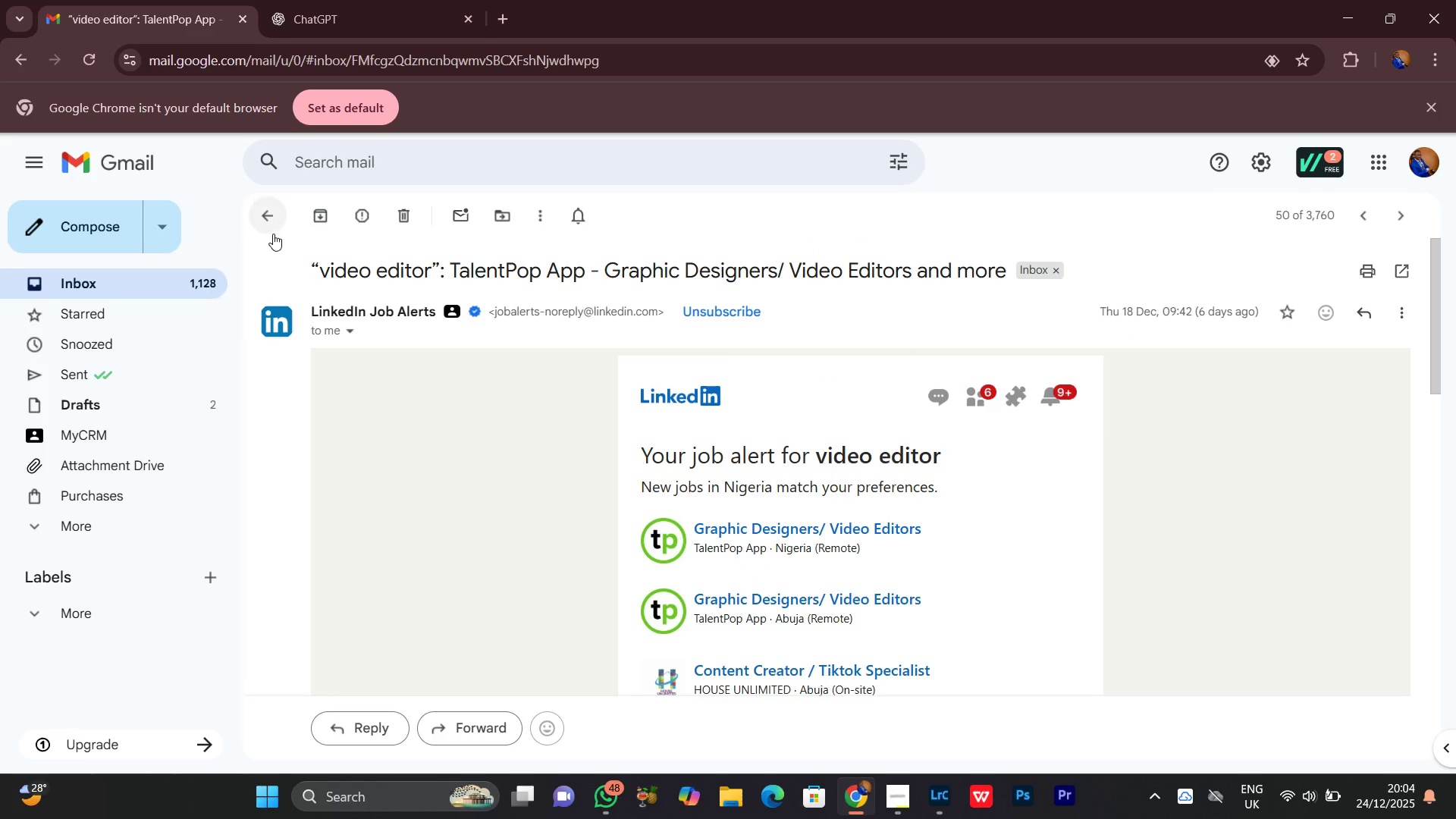 
left_click([271, 222])
 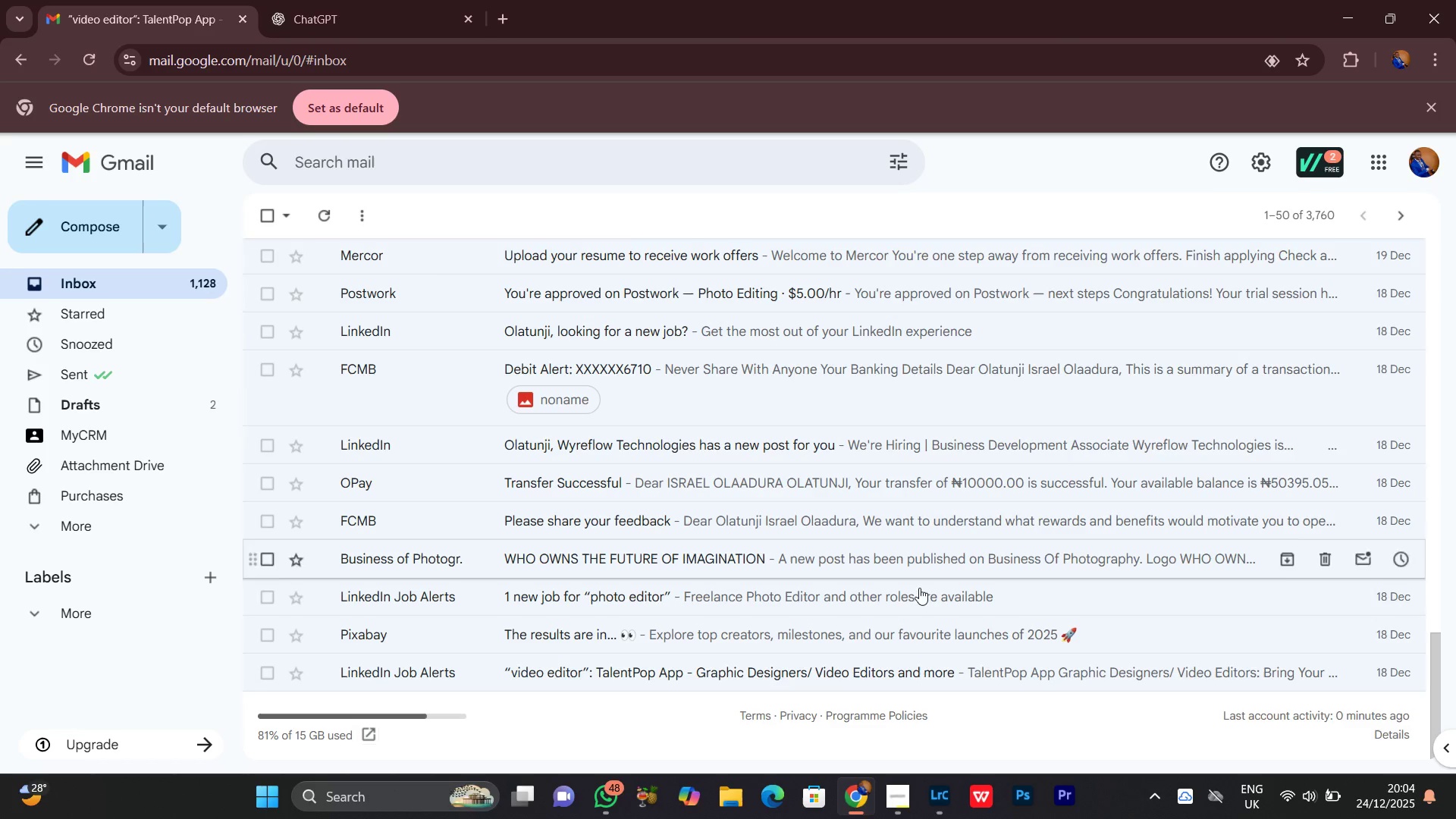 
scroll: coordinate [912, 566], scroll_direction: down, amount: 8.0
 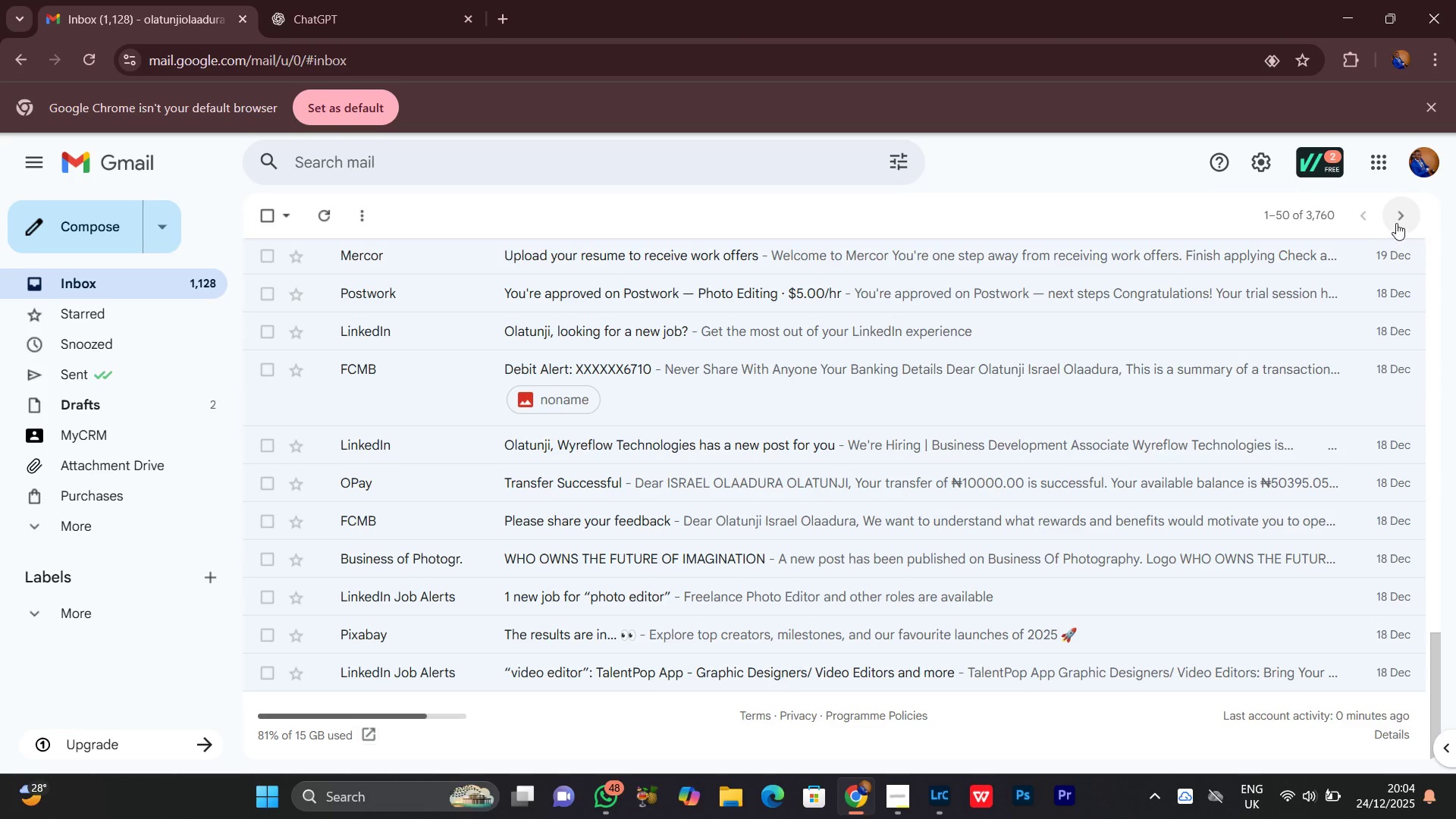 
left_click([1398, 221])
 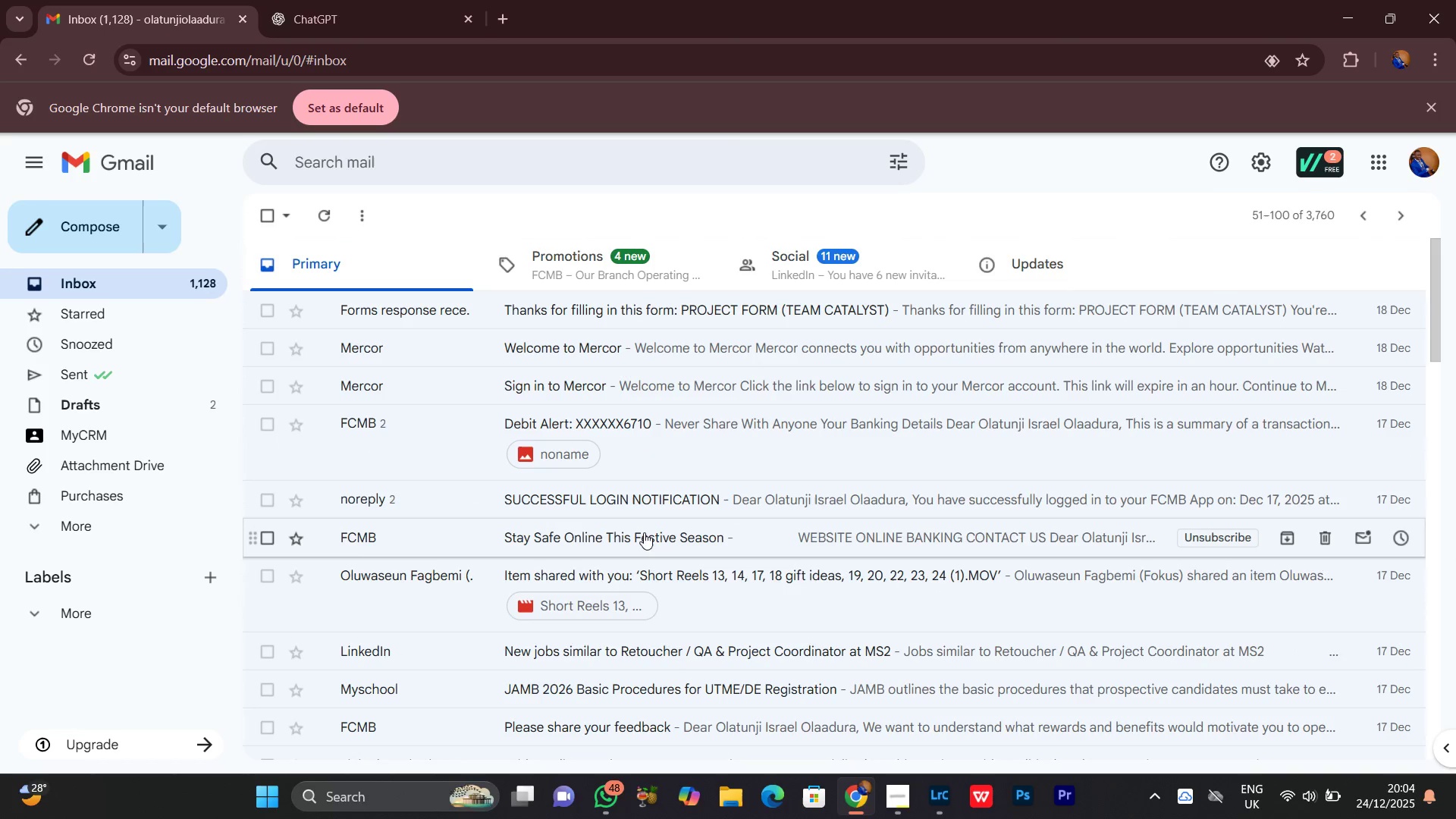 
scroll: coordinate [560, 483], scroll_direction: up, amount: 5.0
 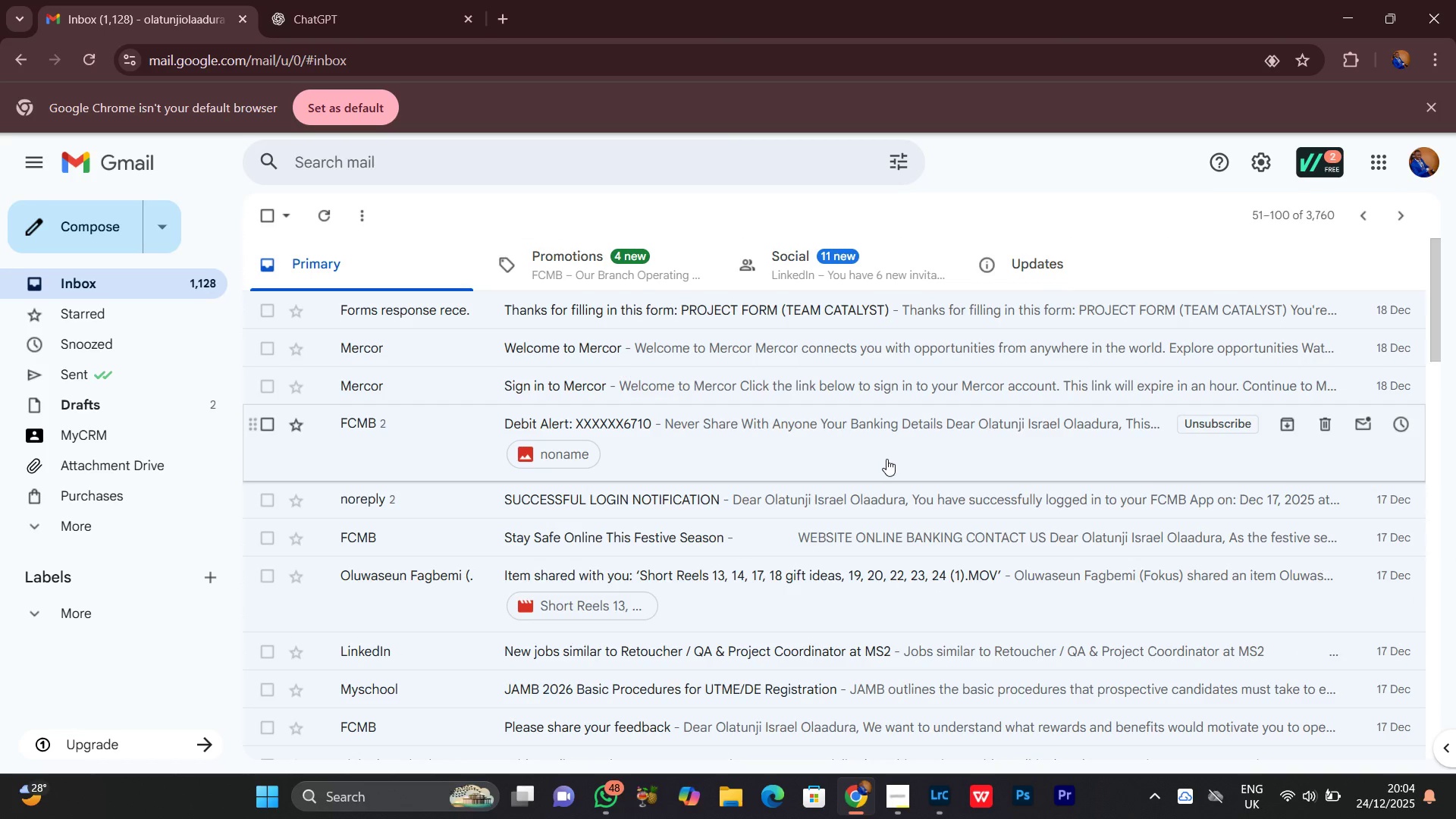 
scroll: coordinate [871, 535], scroll_direction: down, amount: 34.0
 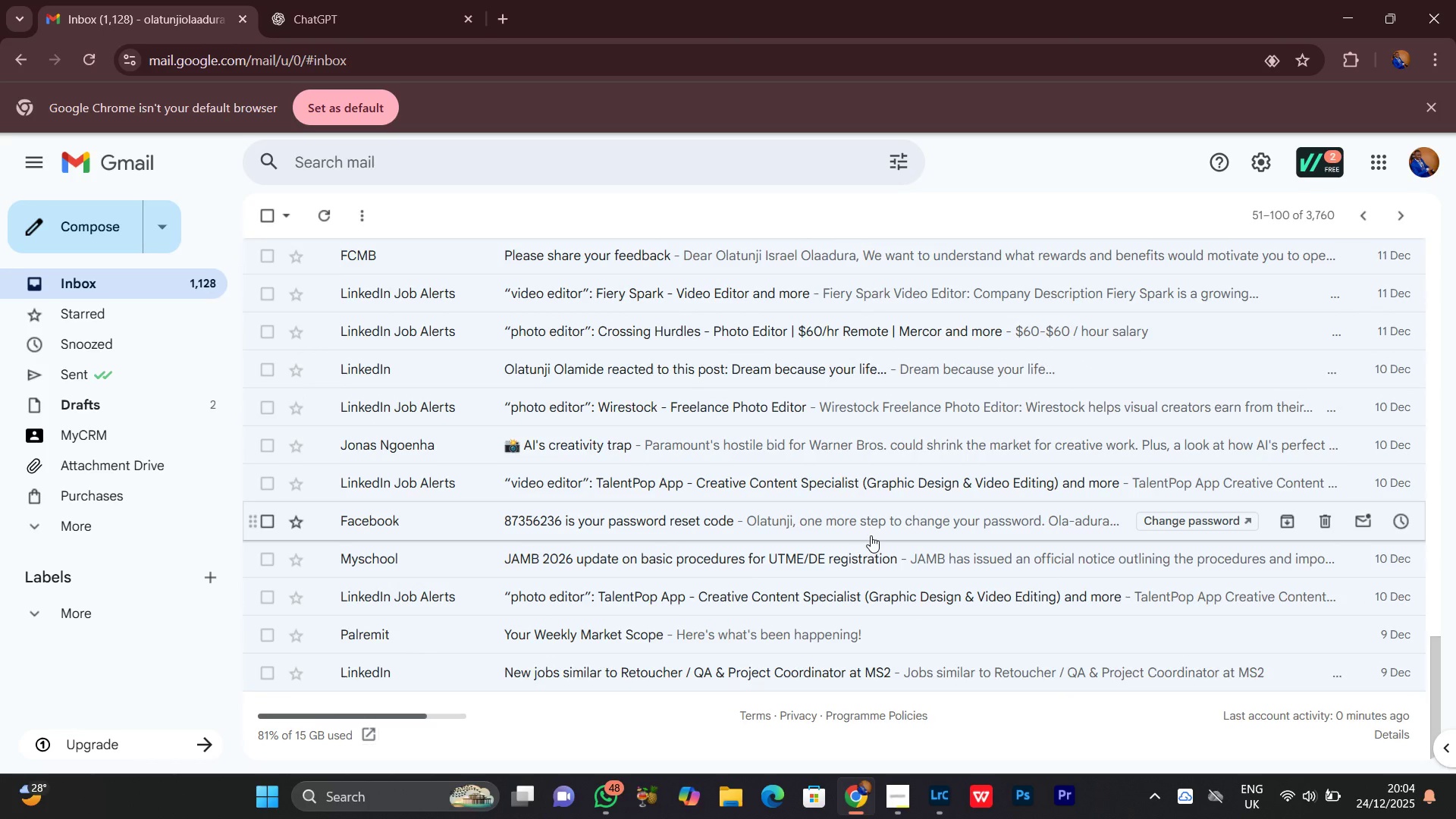 
scroll: coordinate [876, 500], scroll_direction: up, amount: 29.0
 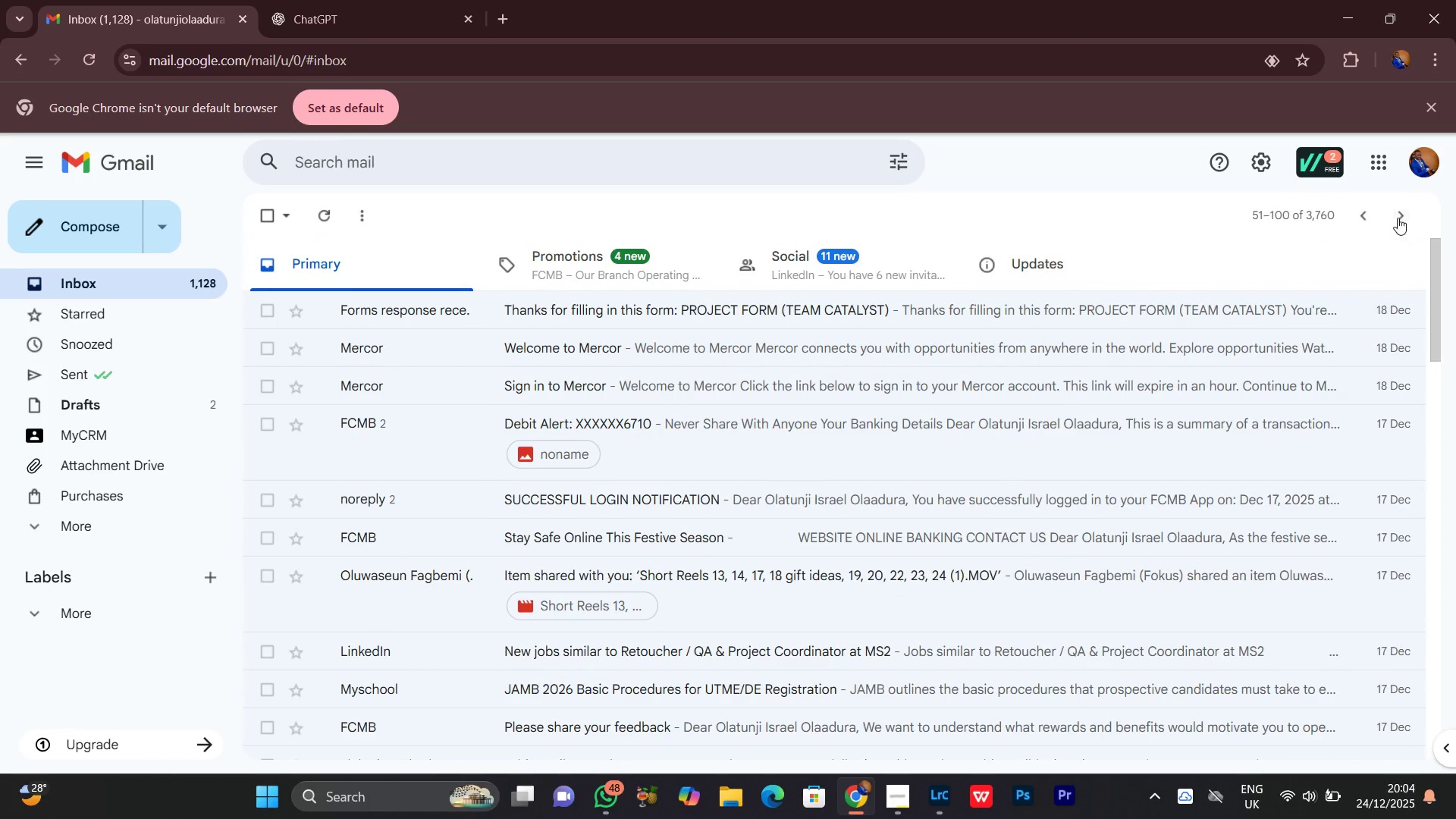 
left_click([1395, 206])
 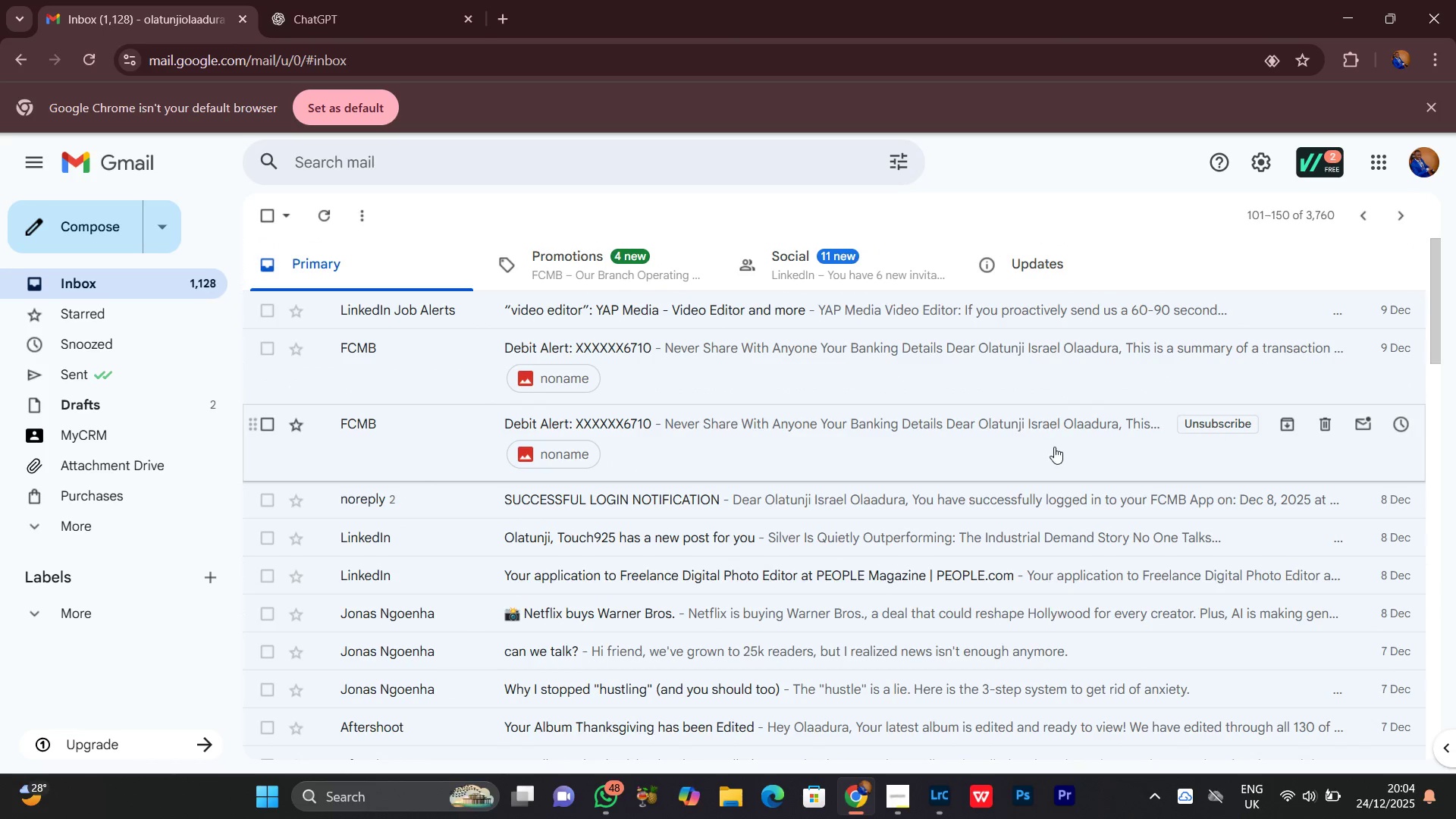 
wait(5.08)
 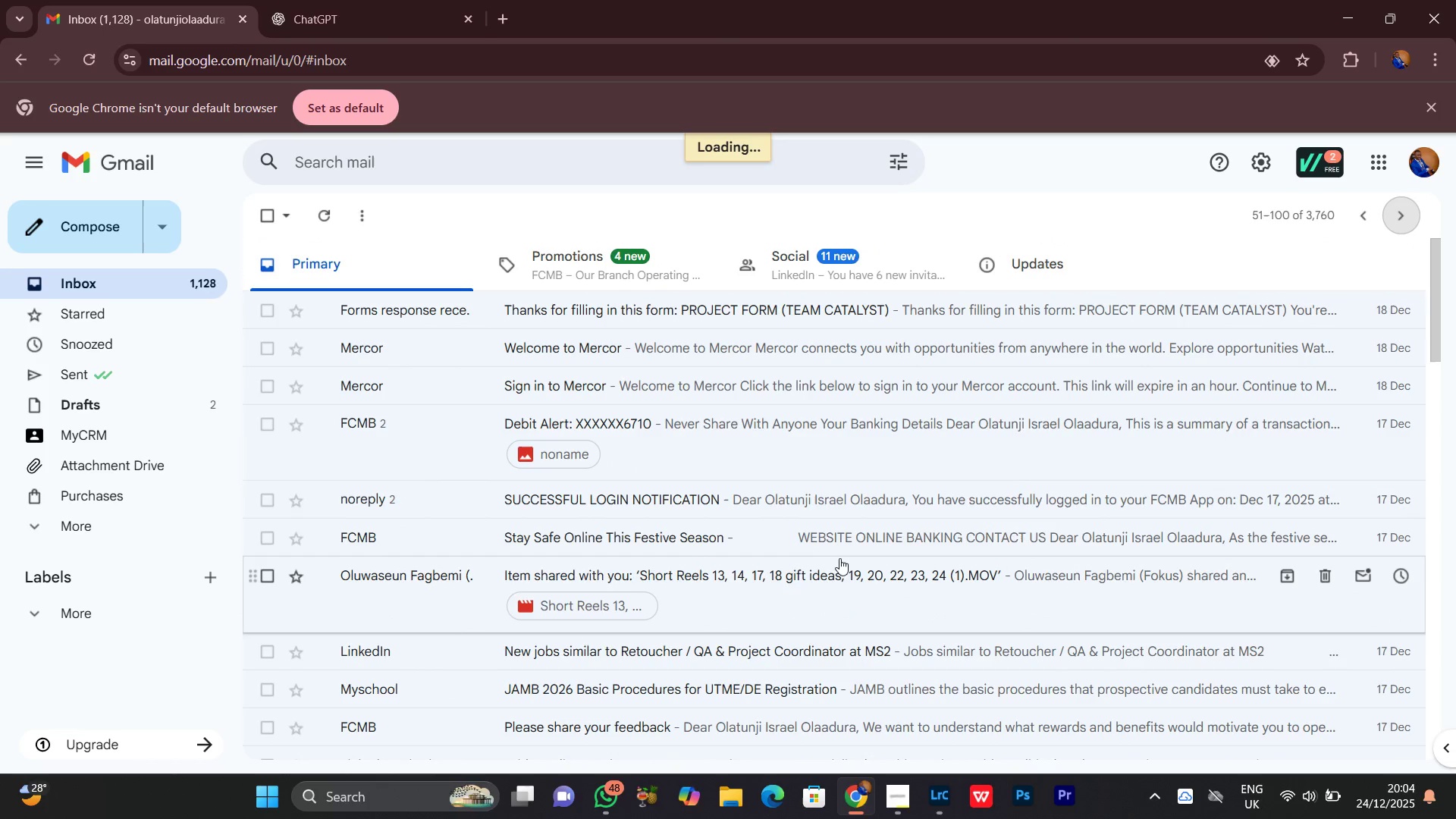 
scroll: coordinate [1050, 685], scroll_direction: down, amount: 2.0
 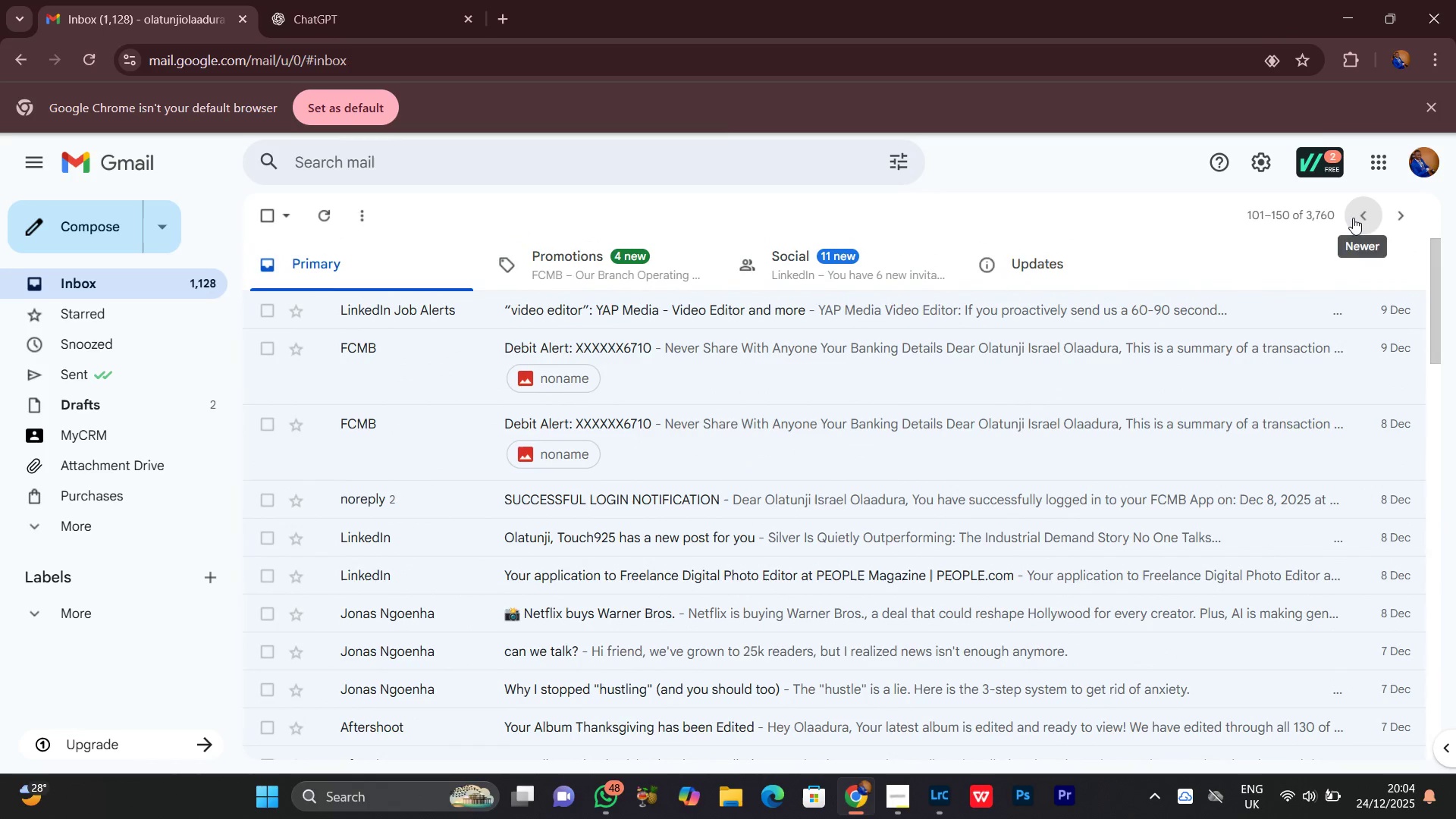 
double_click([1353, 218])
 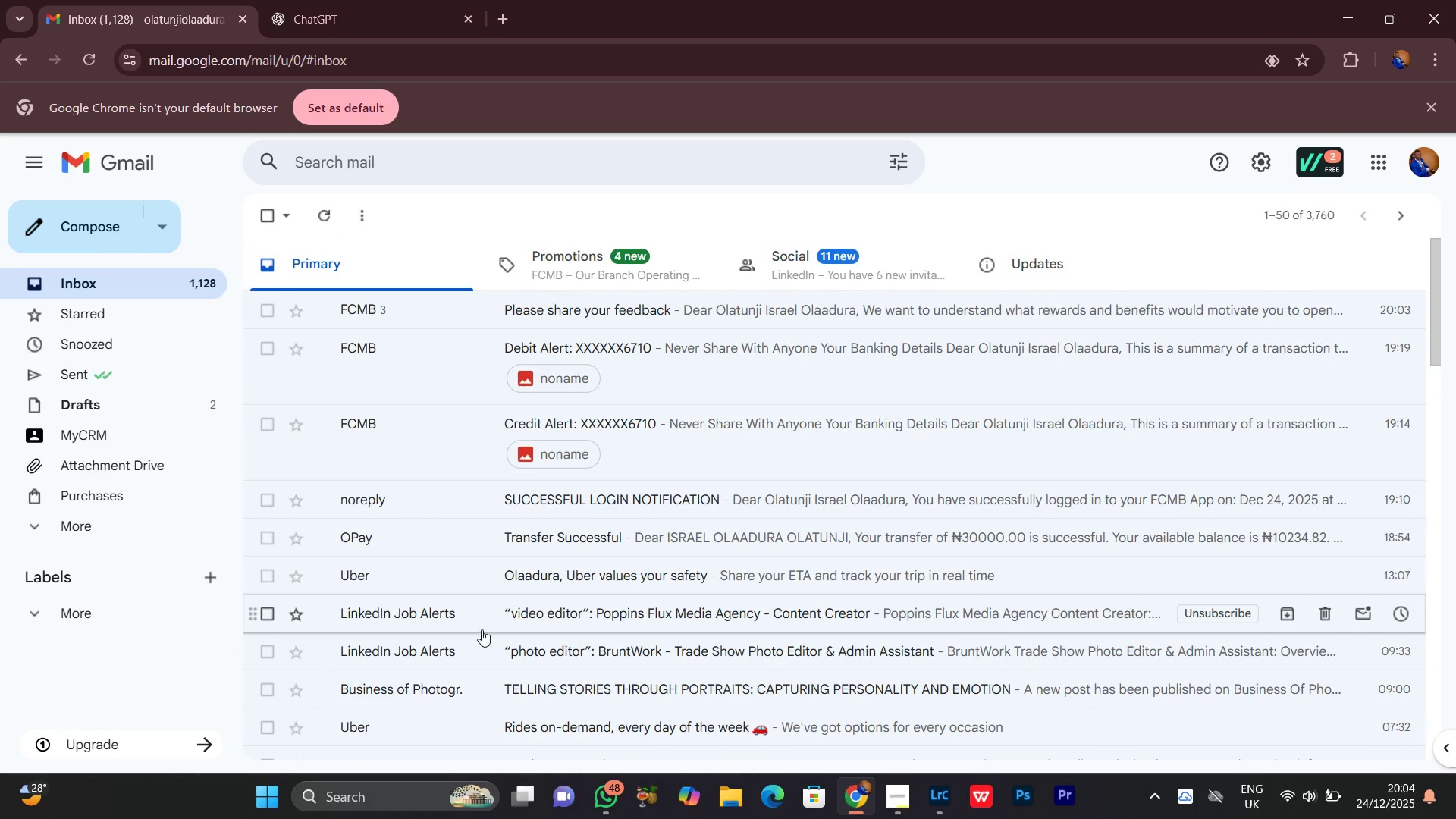 
scroll: coordinate [372, 607], scroll_direction: up, amount: 4.0
 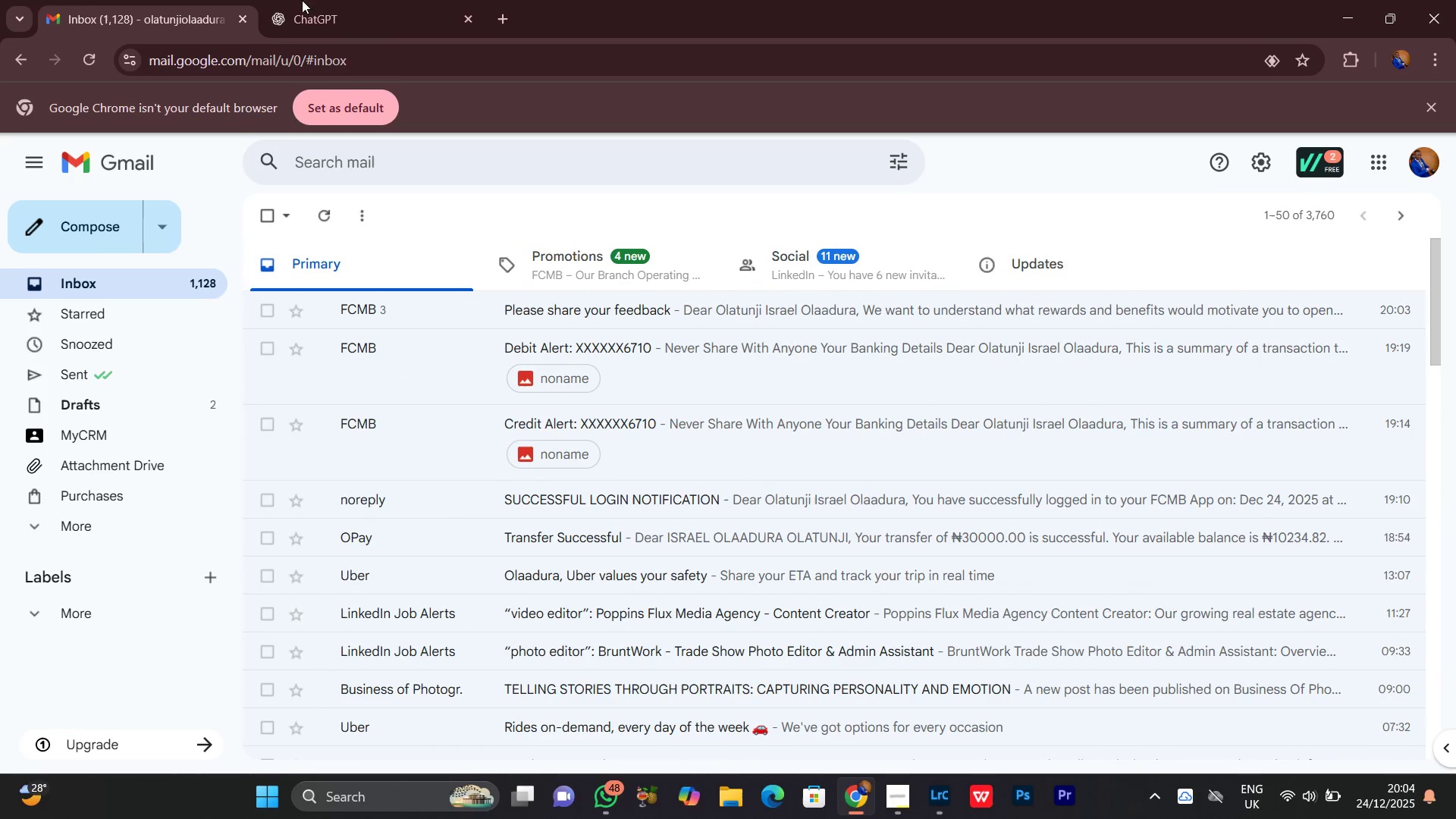 
left_click([387, 0])
 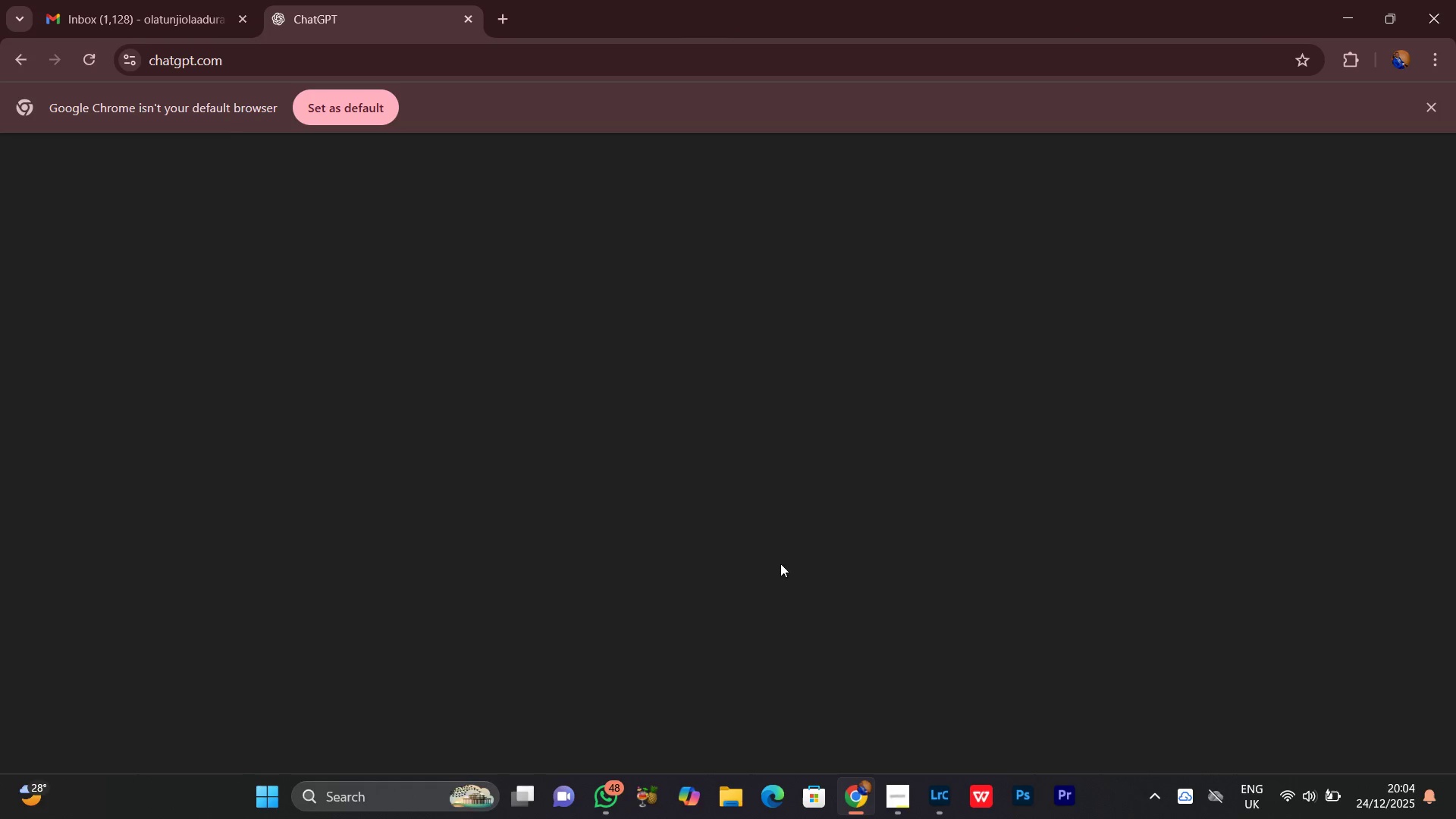 
scroll: coordinate [820, 547], scroll_direction: down, amount: 4.0
 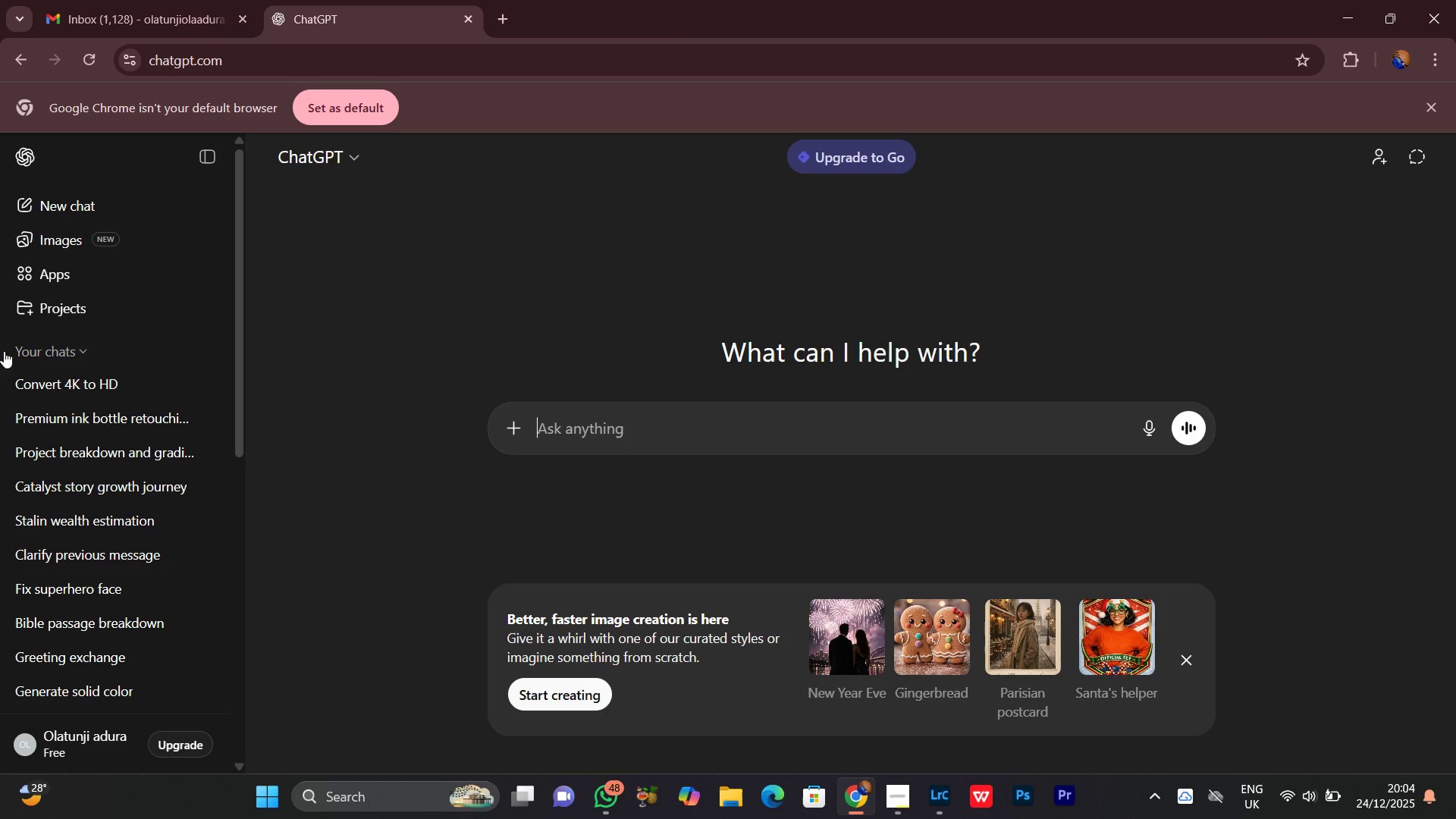 
left_click([91, 381])
 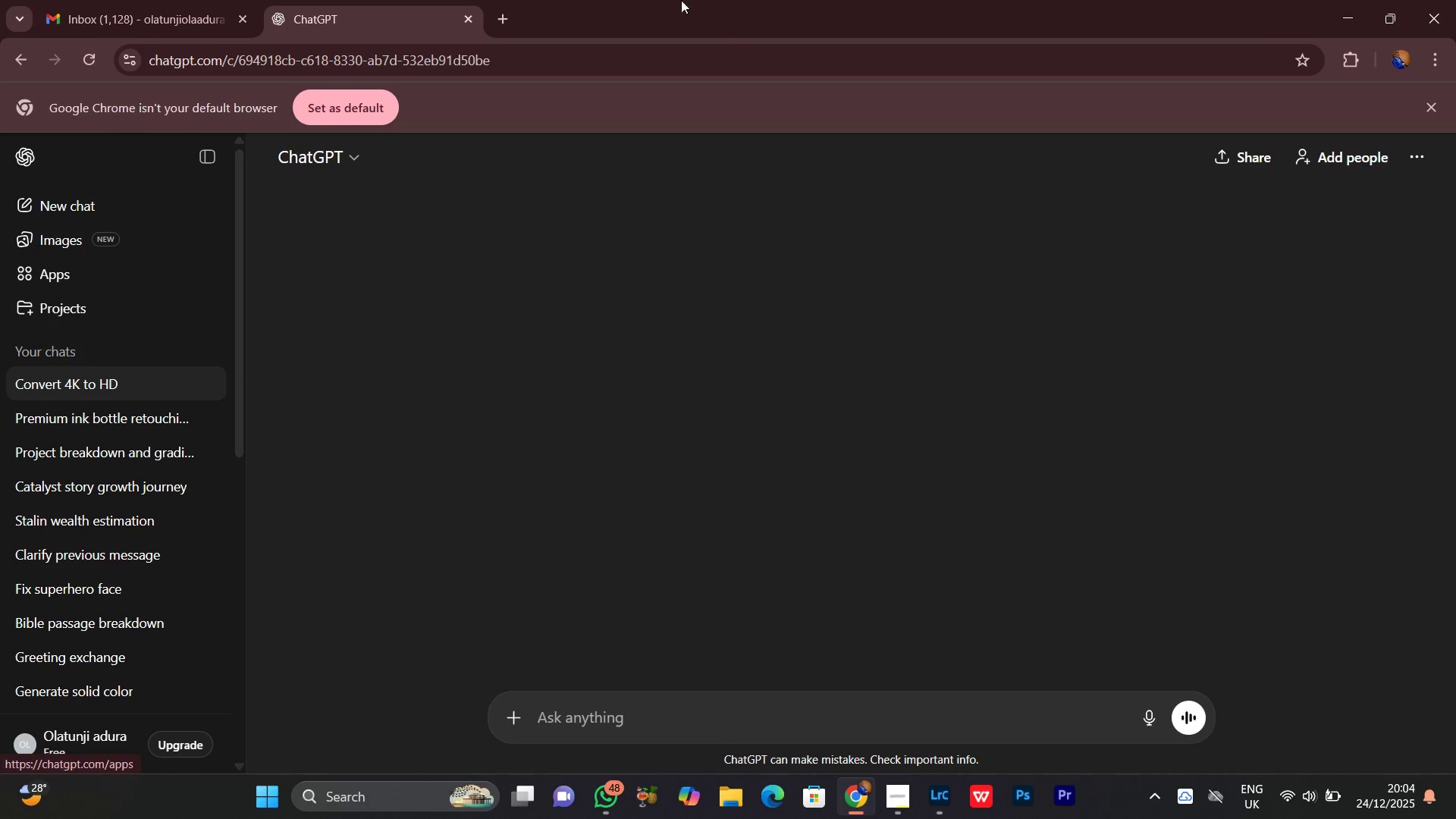 
left_click([511, 24])
 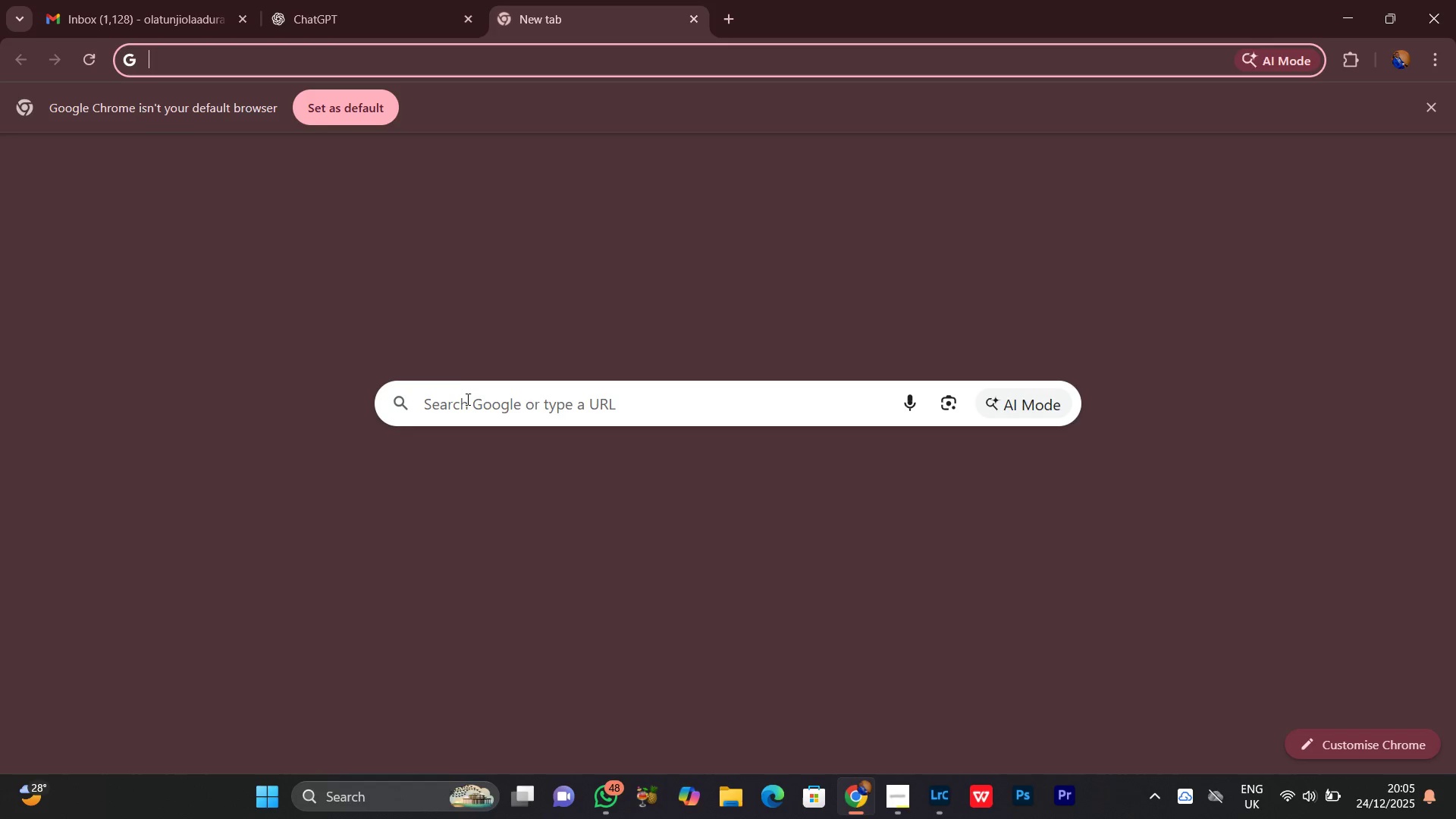 
left_click([466, 400])
 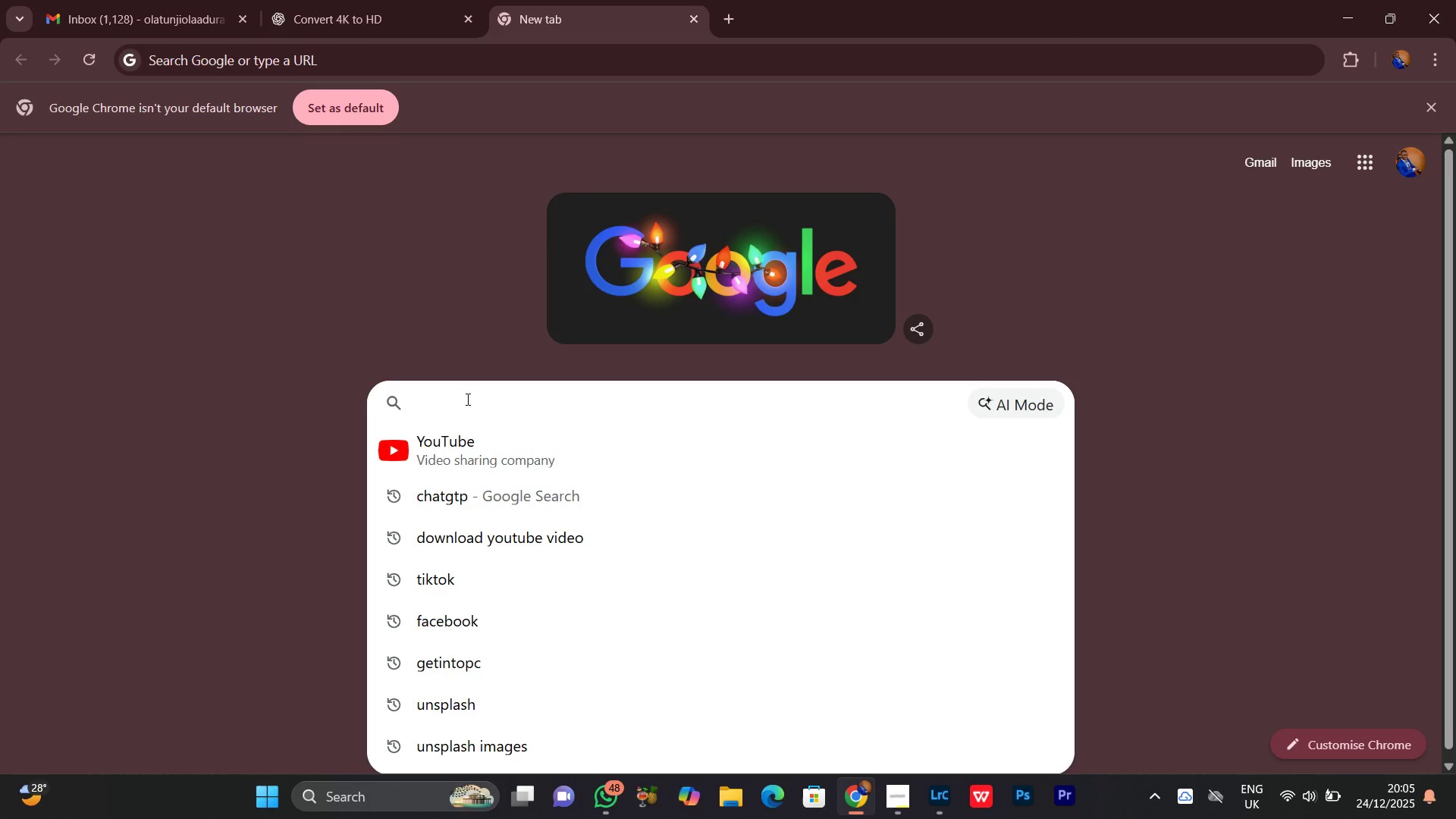 
type(unsl)
 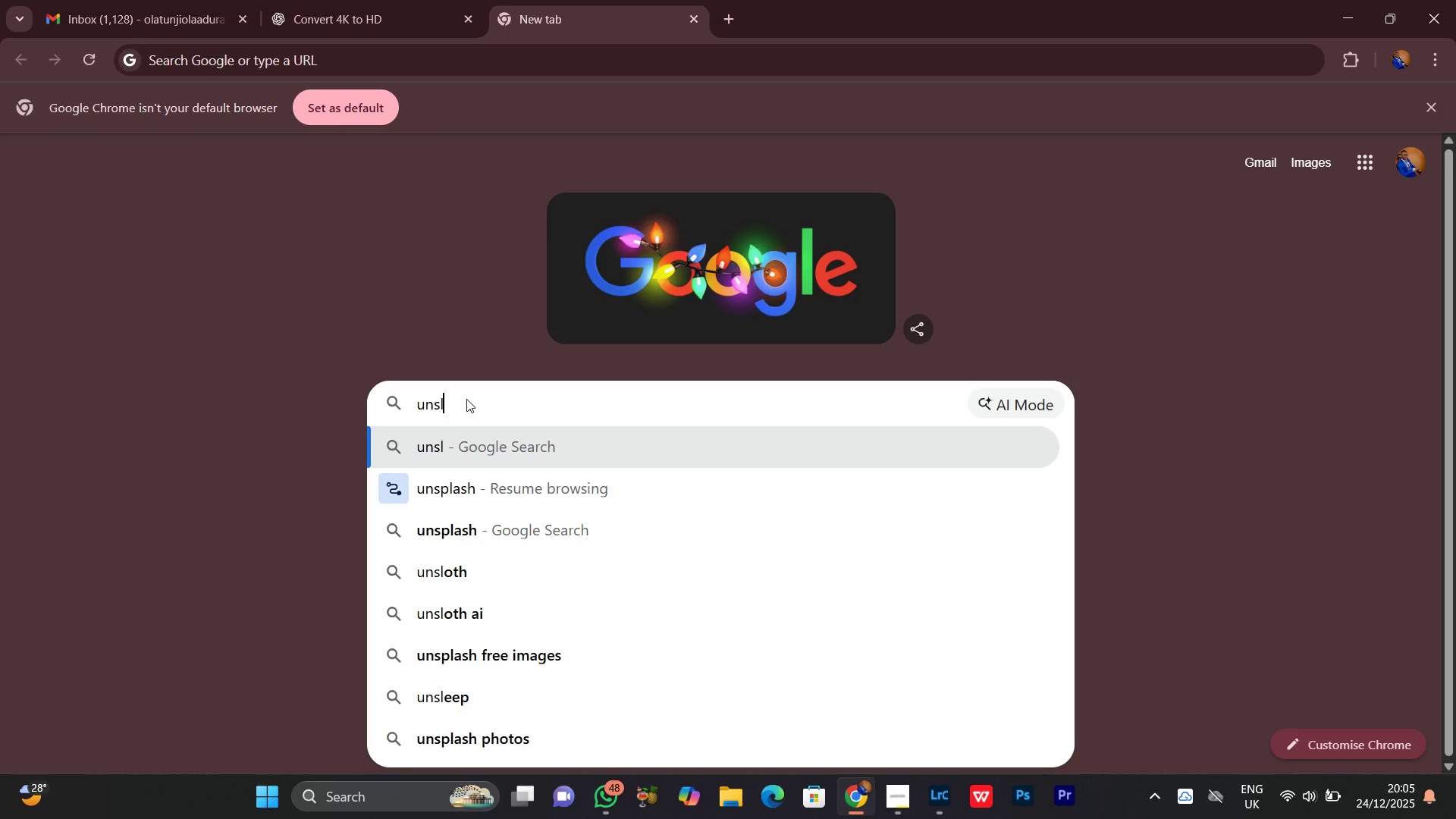 
key(Backspace)
type(plash)
 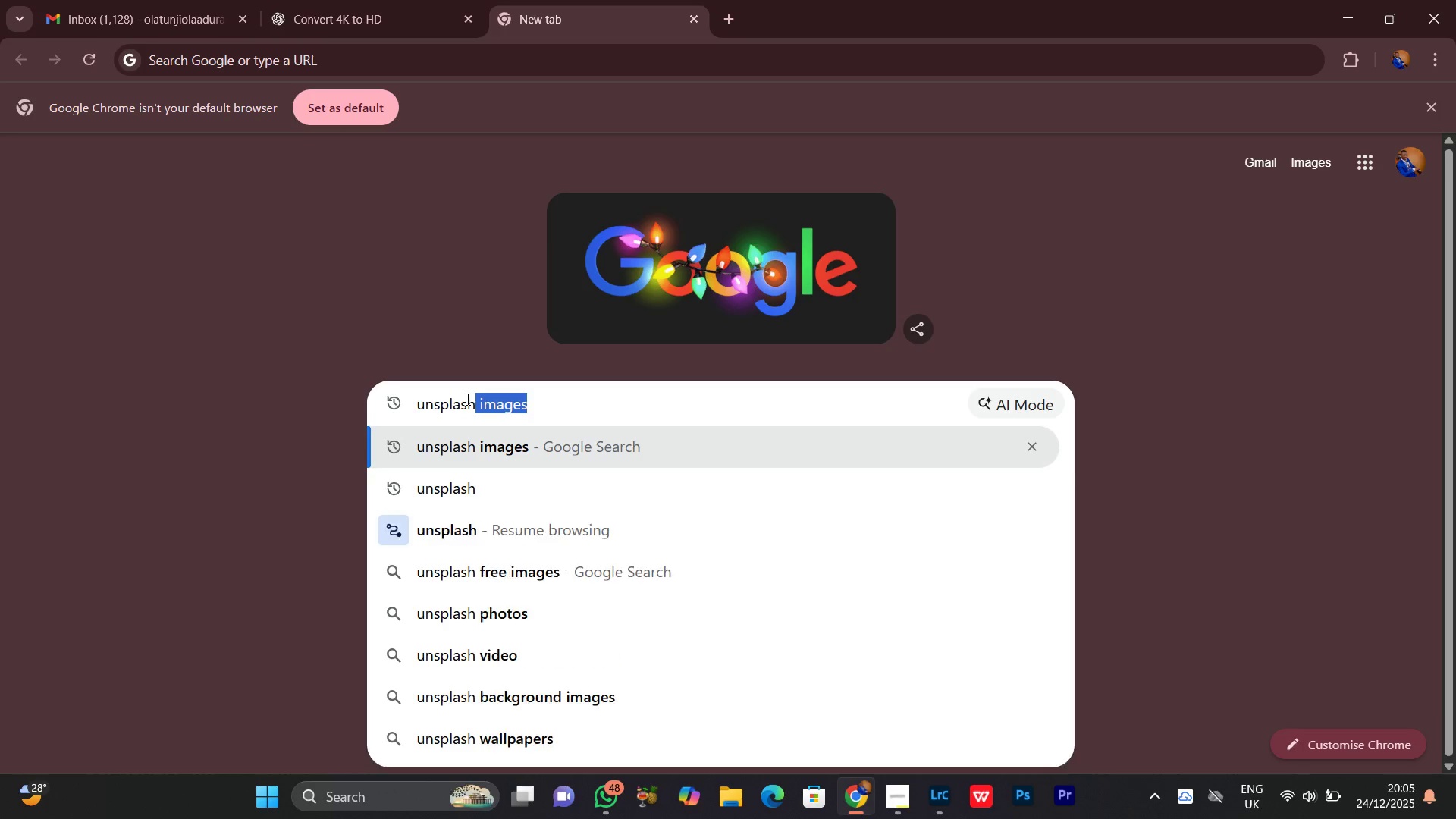 
key(ArrowRight)
 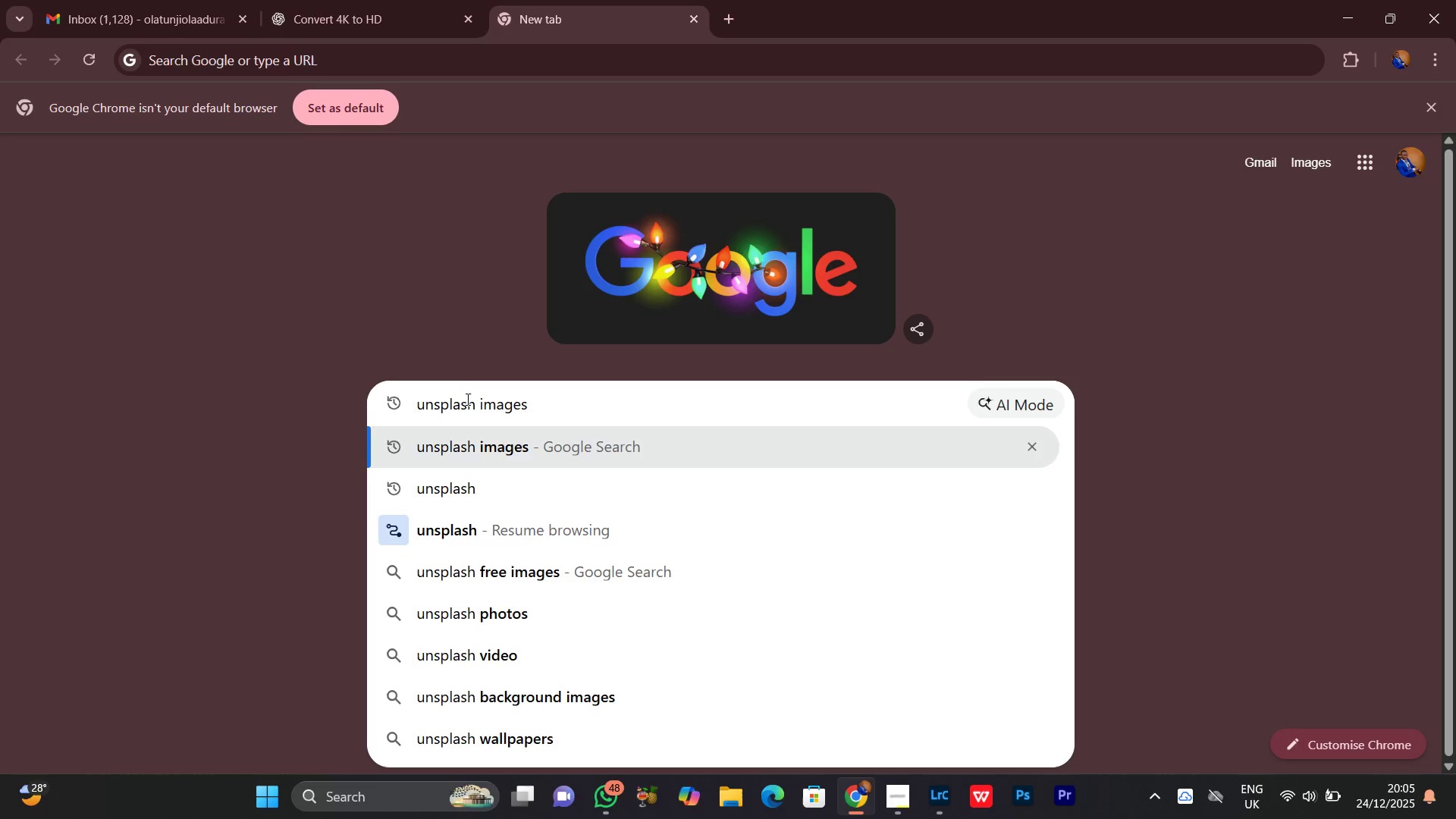 
key(Enter)
 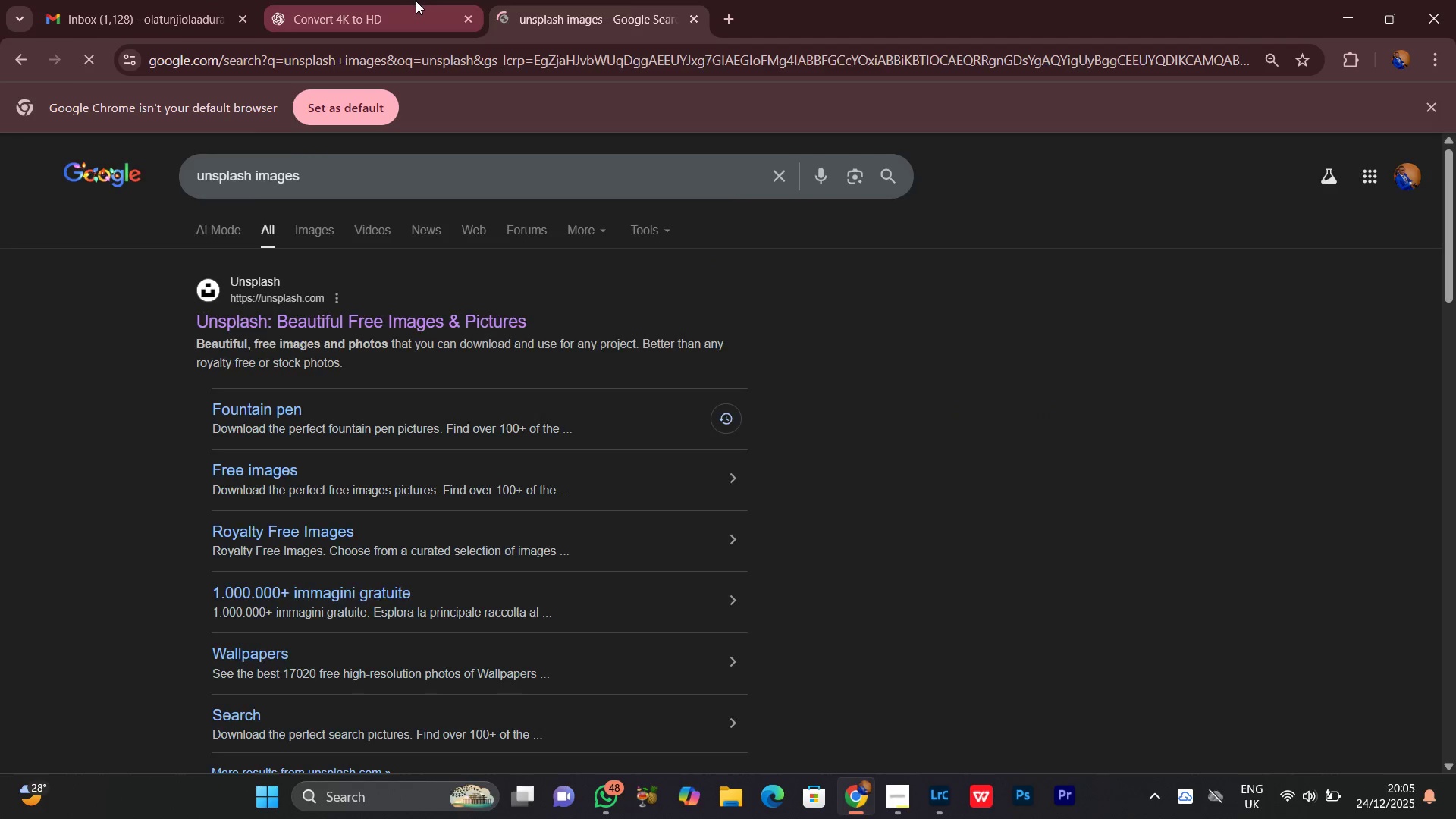 
scroll: coordinate [1401, 552], scroll_direction: down, amount: 20.0
 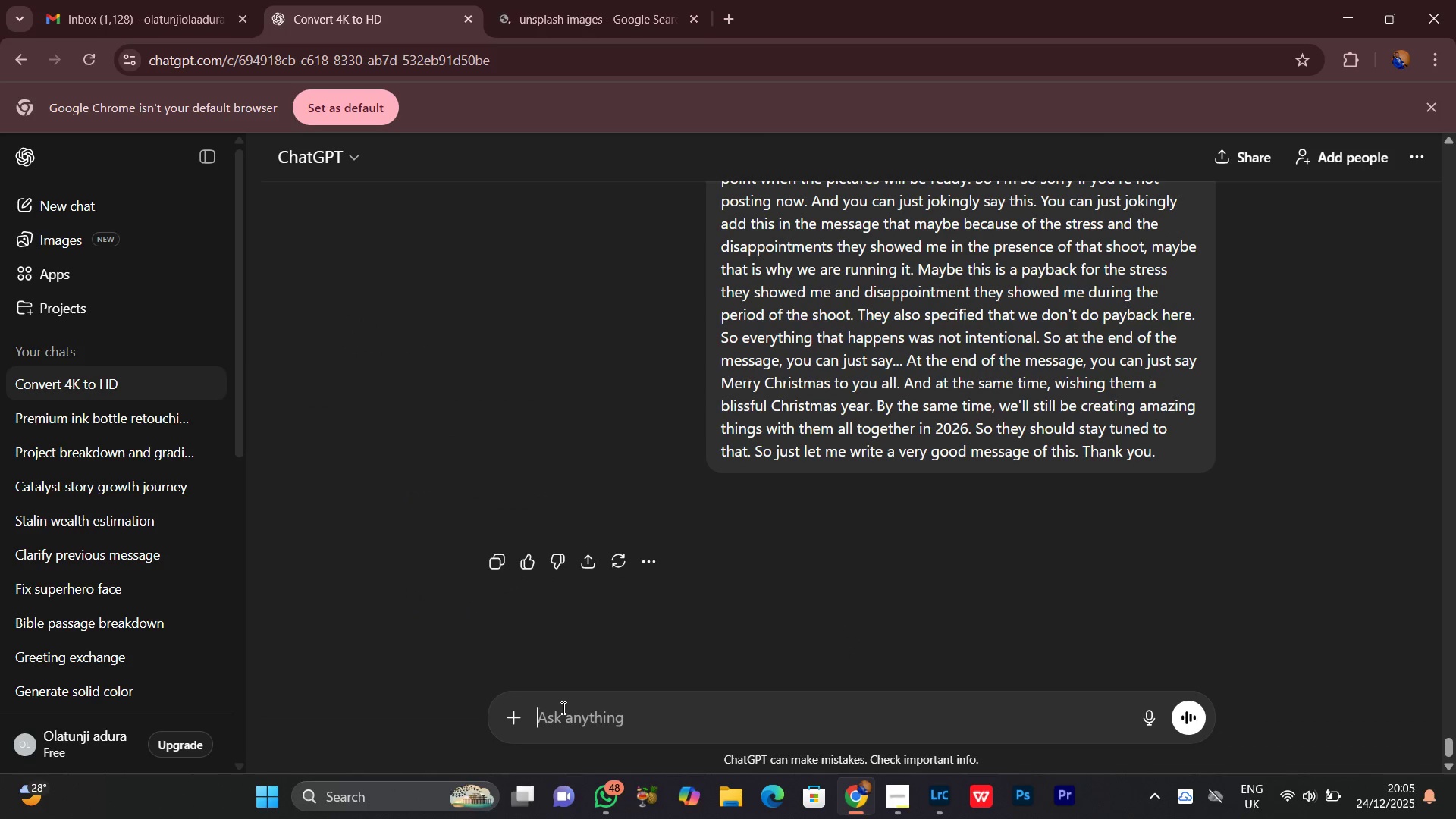 
type(help breakdown this new brief )
 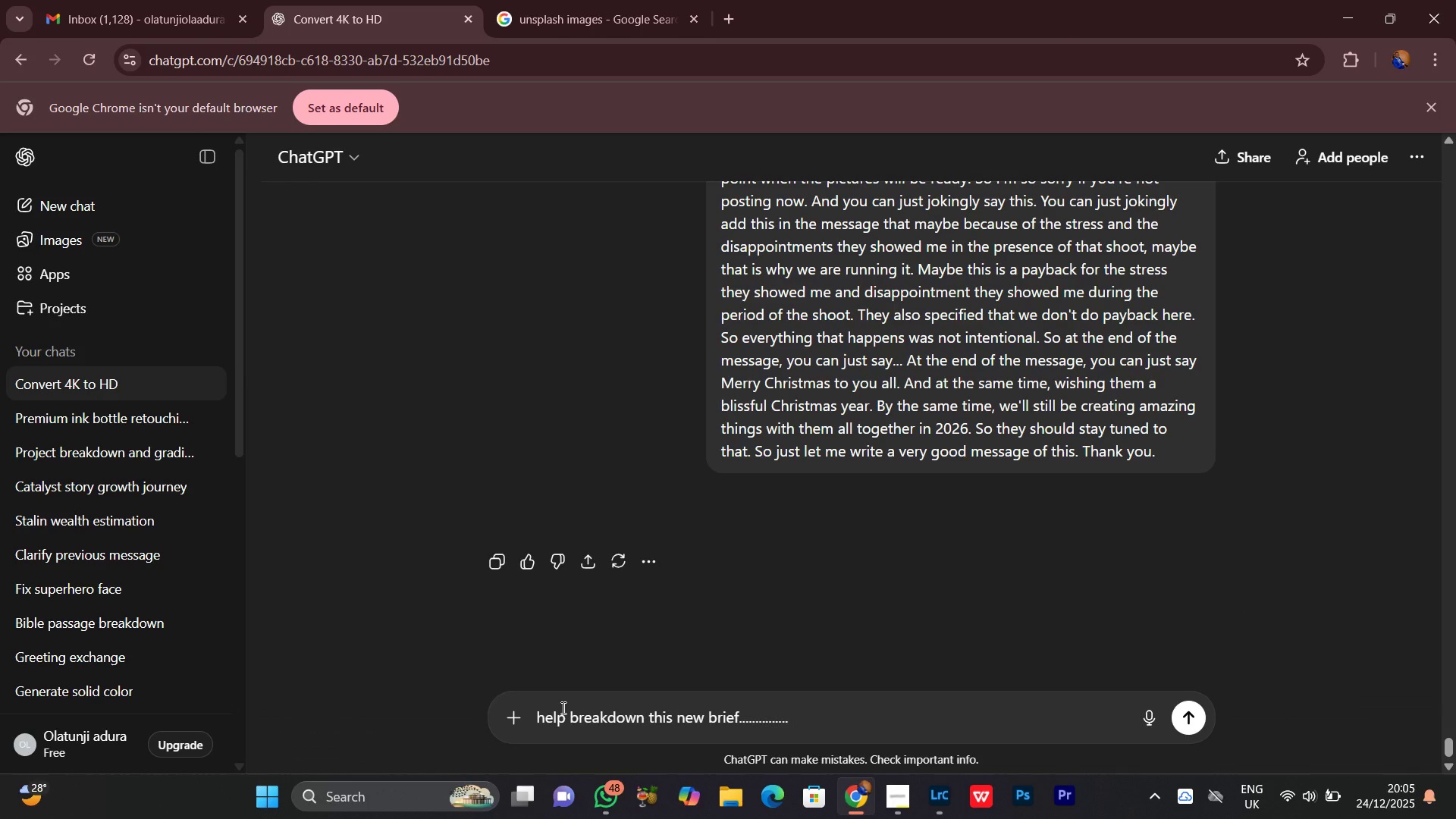 
hold_key(key=Period, duration=0.94)
 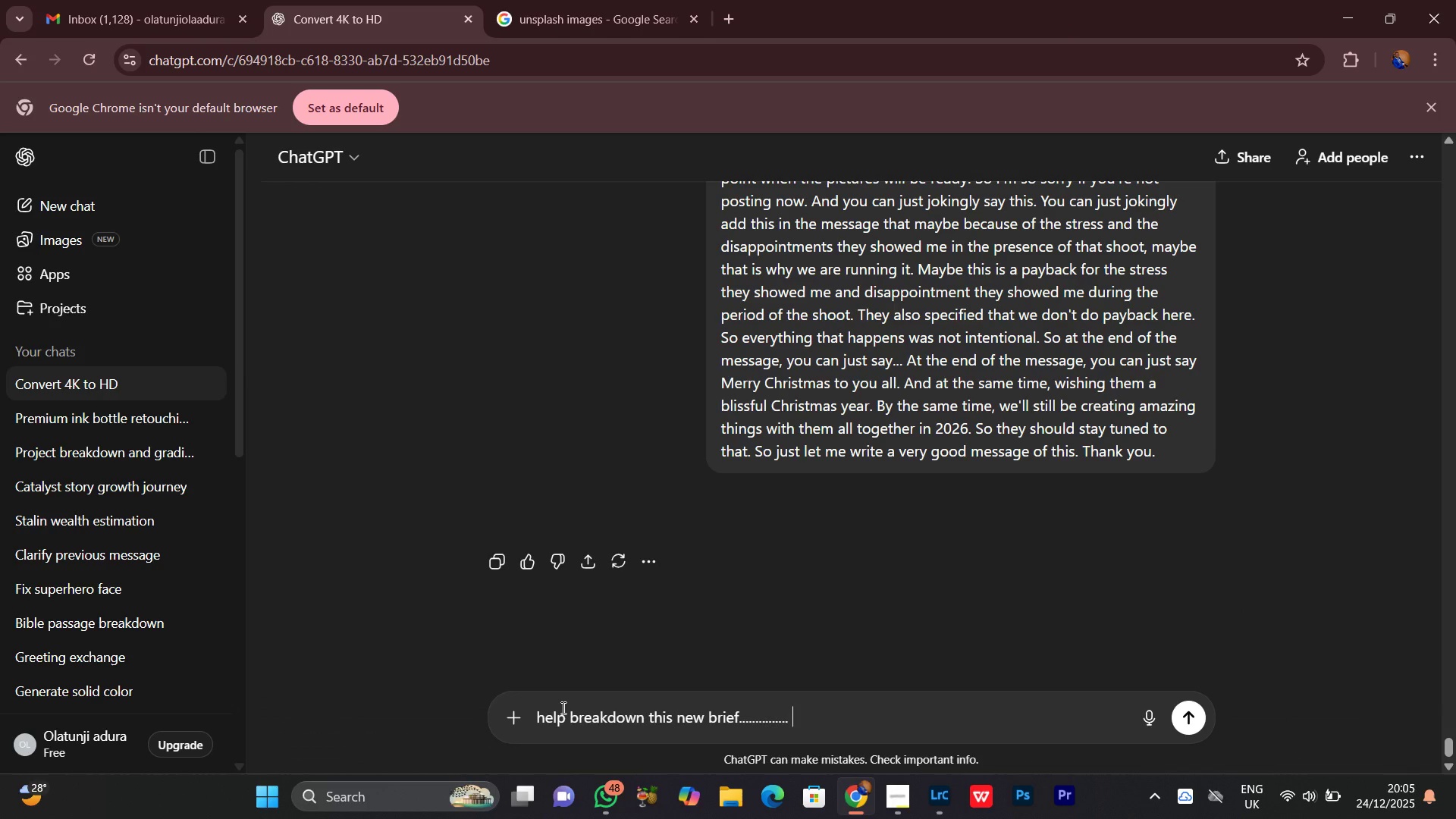 
key(Control+ControlLeft)
 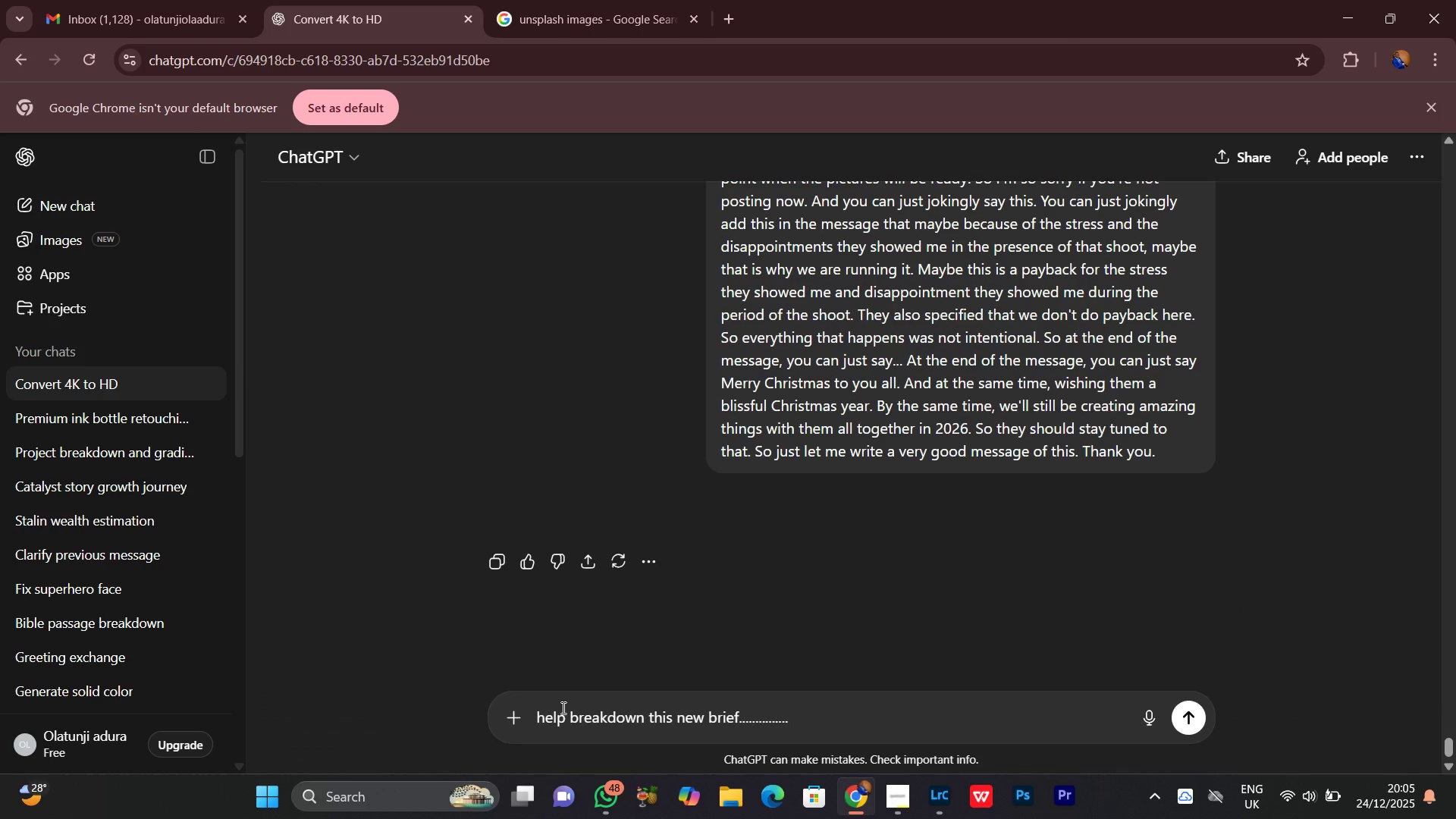 
key(Control+V)
 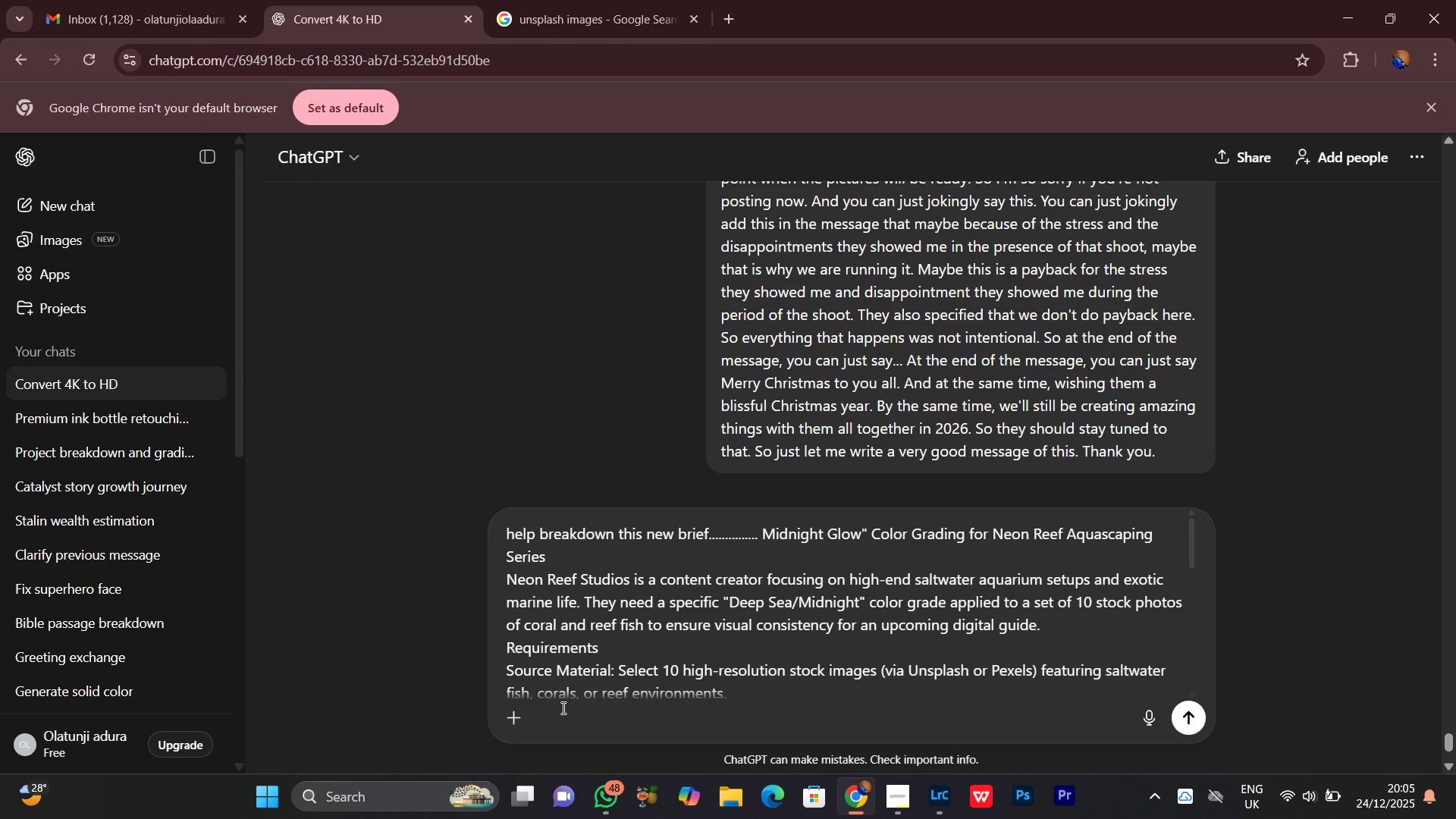 
key(Enter)
 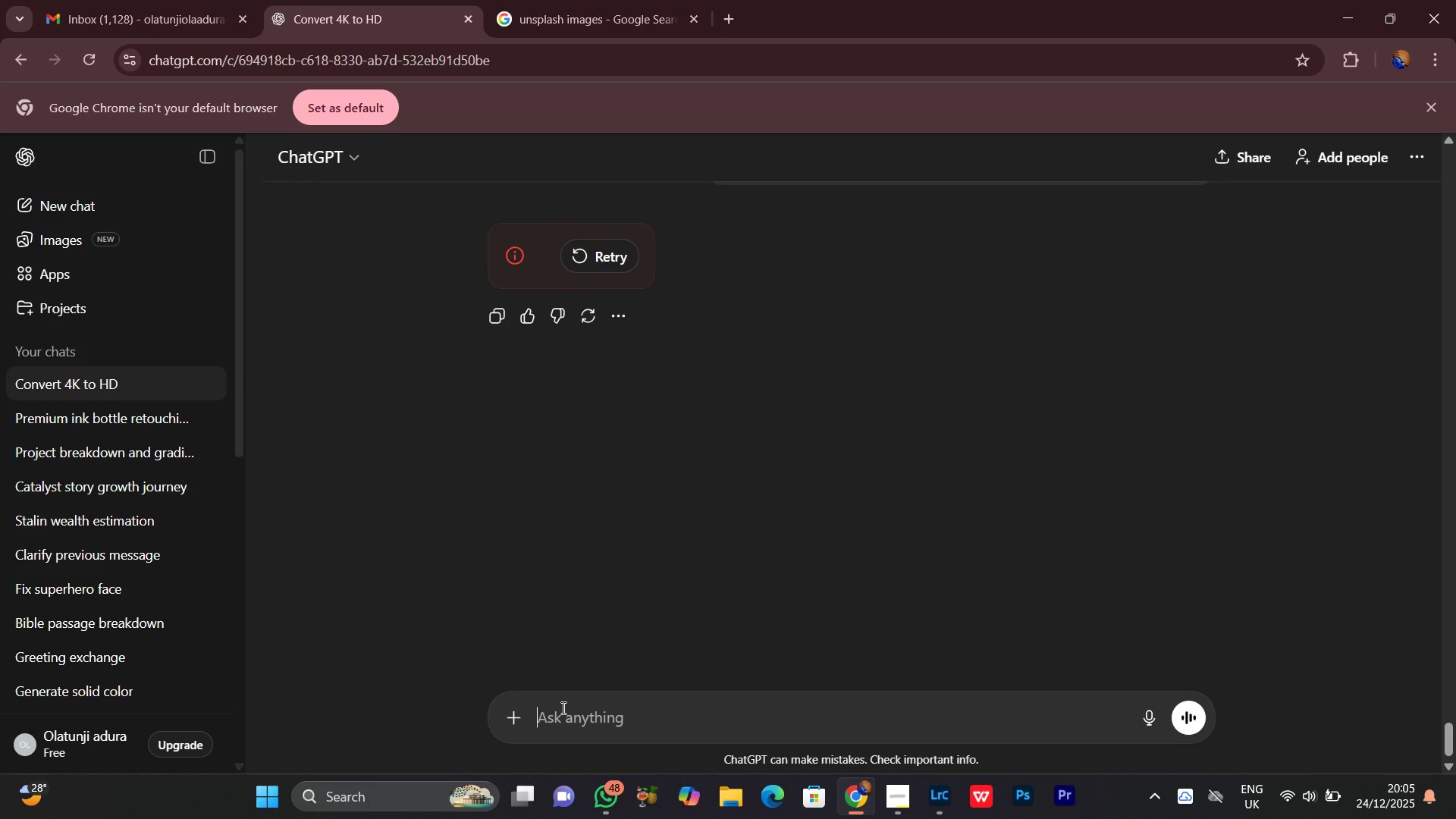 
wait(10.2)
 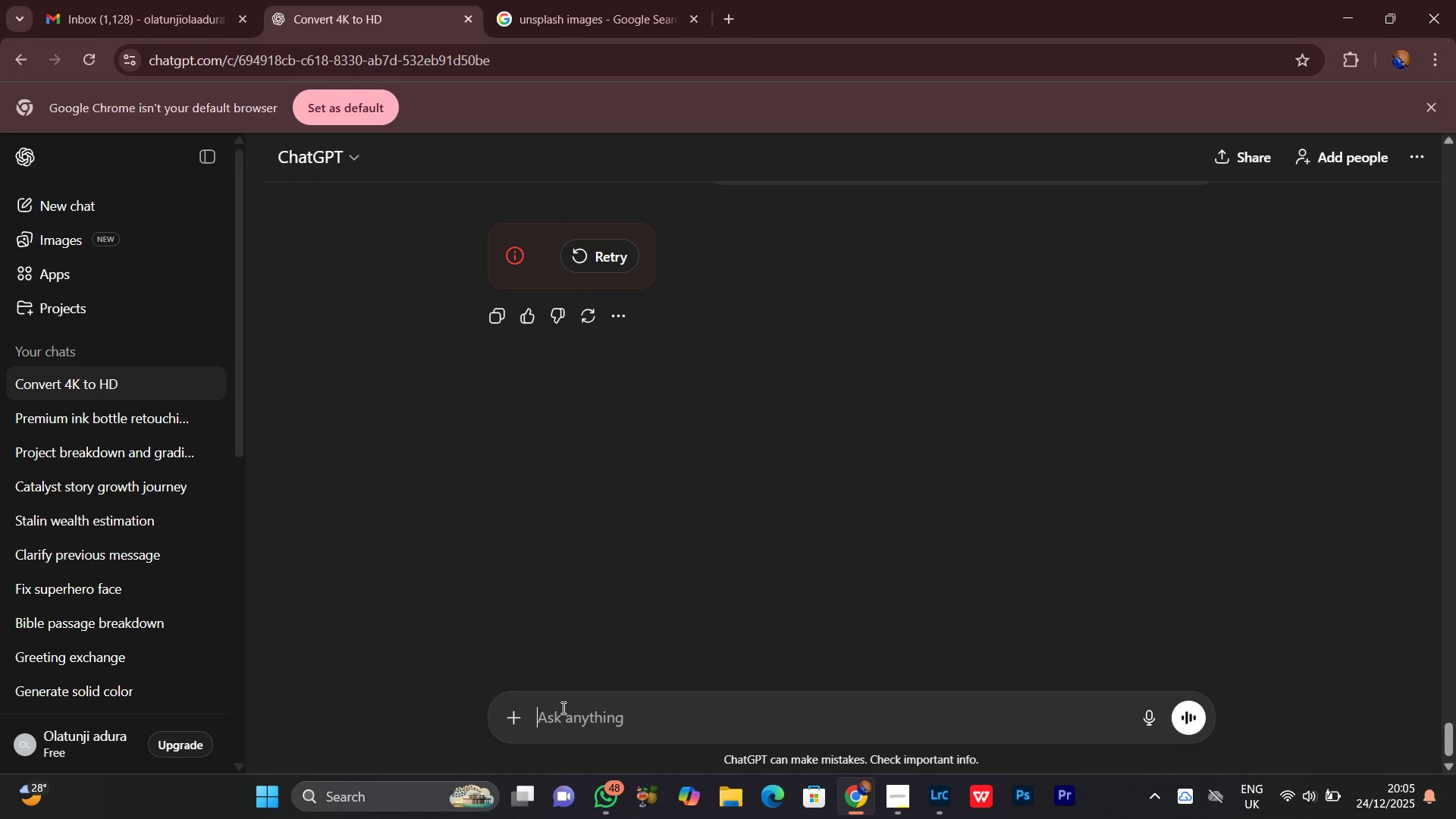 
left_click([599, 261])
 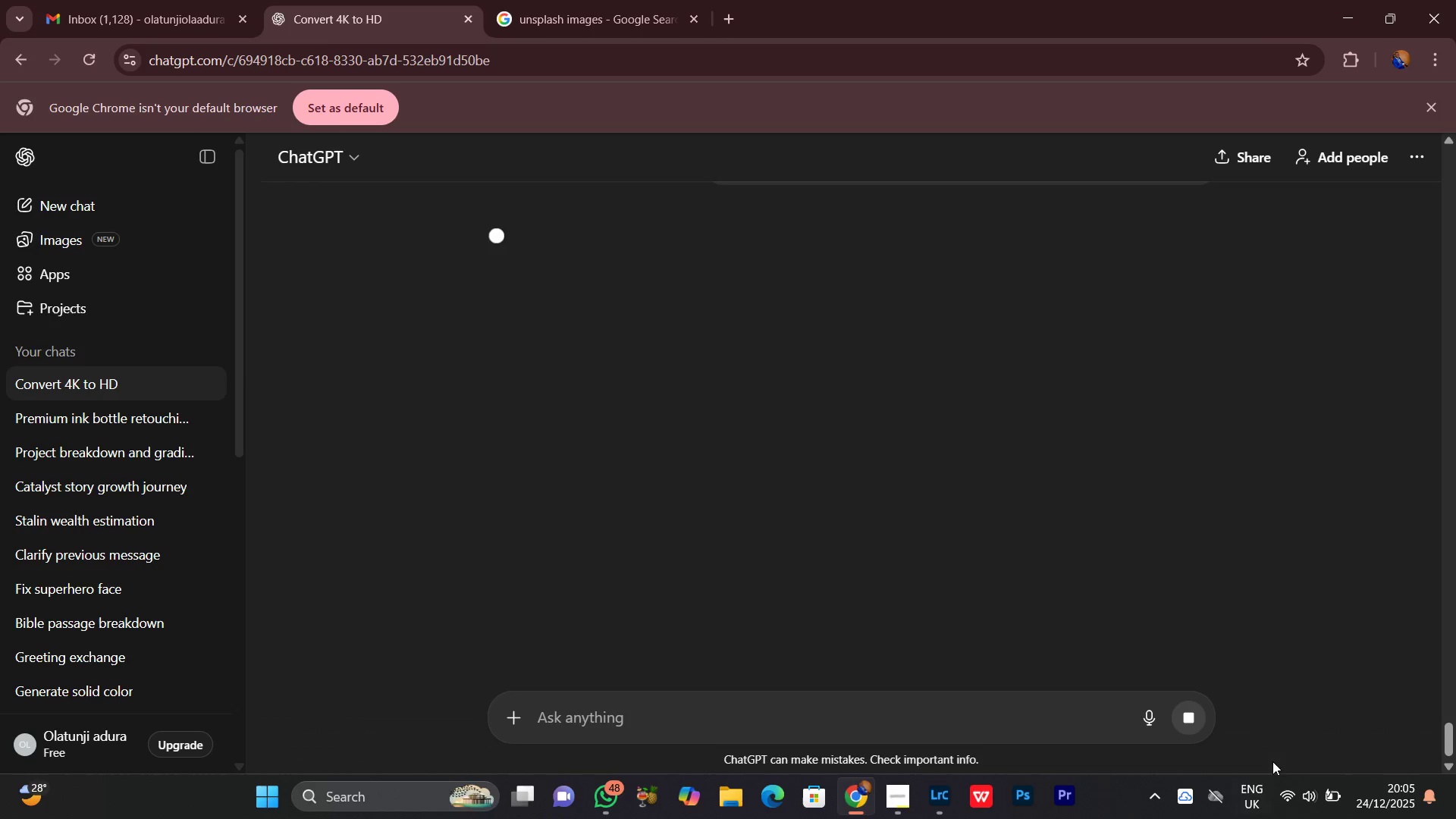 
mouse_move([1282, 730])
 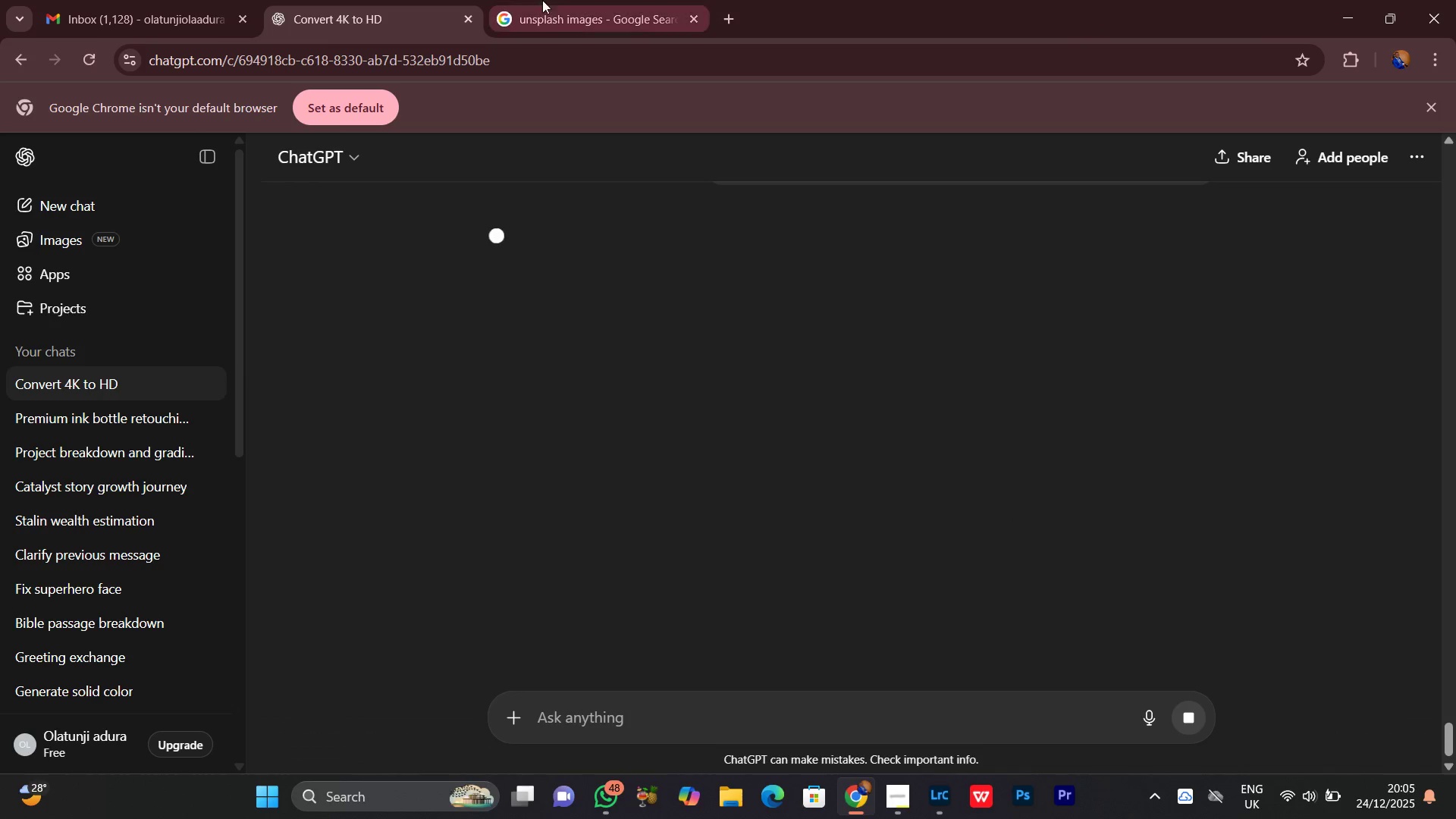 
left_click([540, 0])
 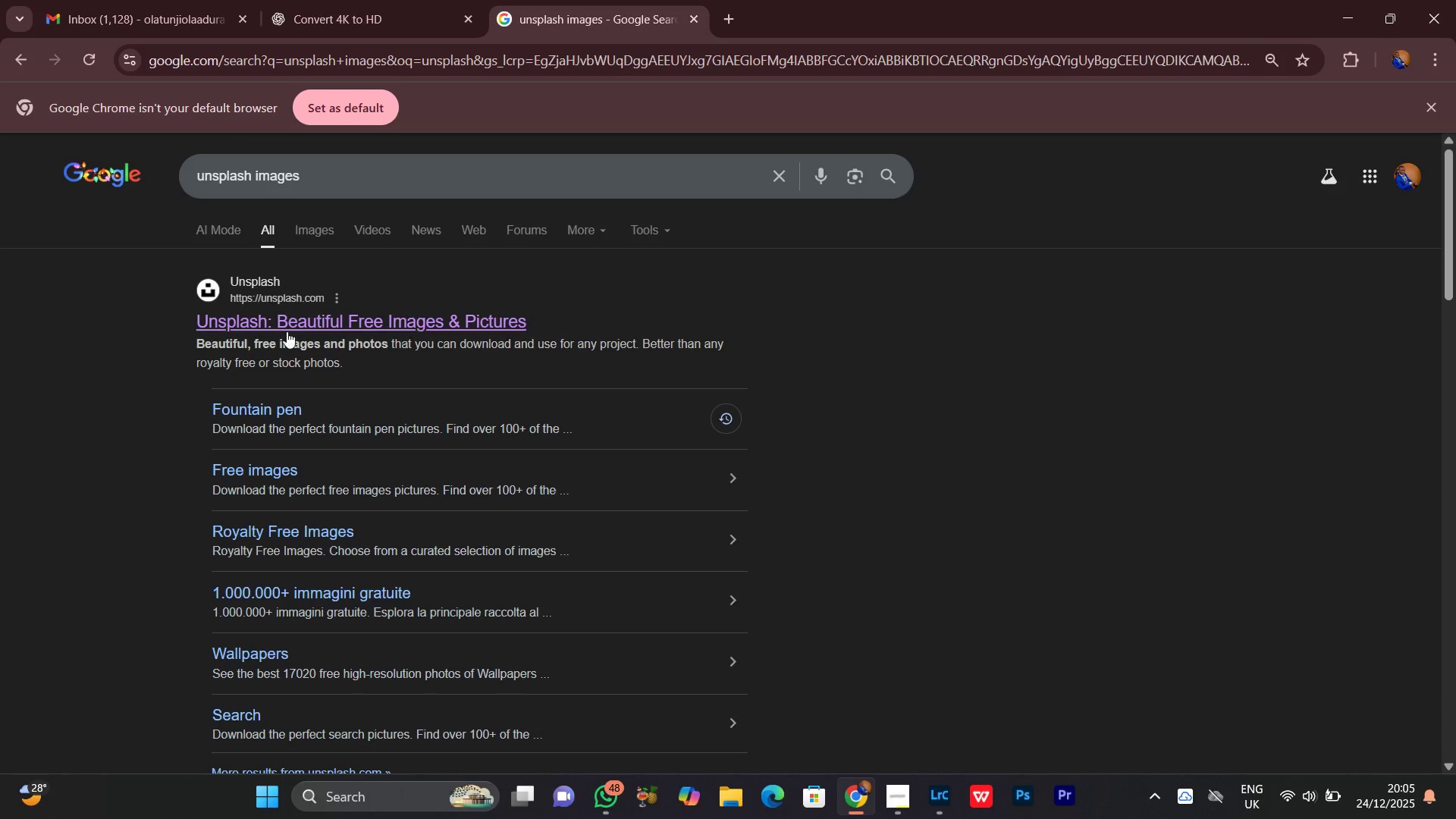 
left_click([290, 318])
 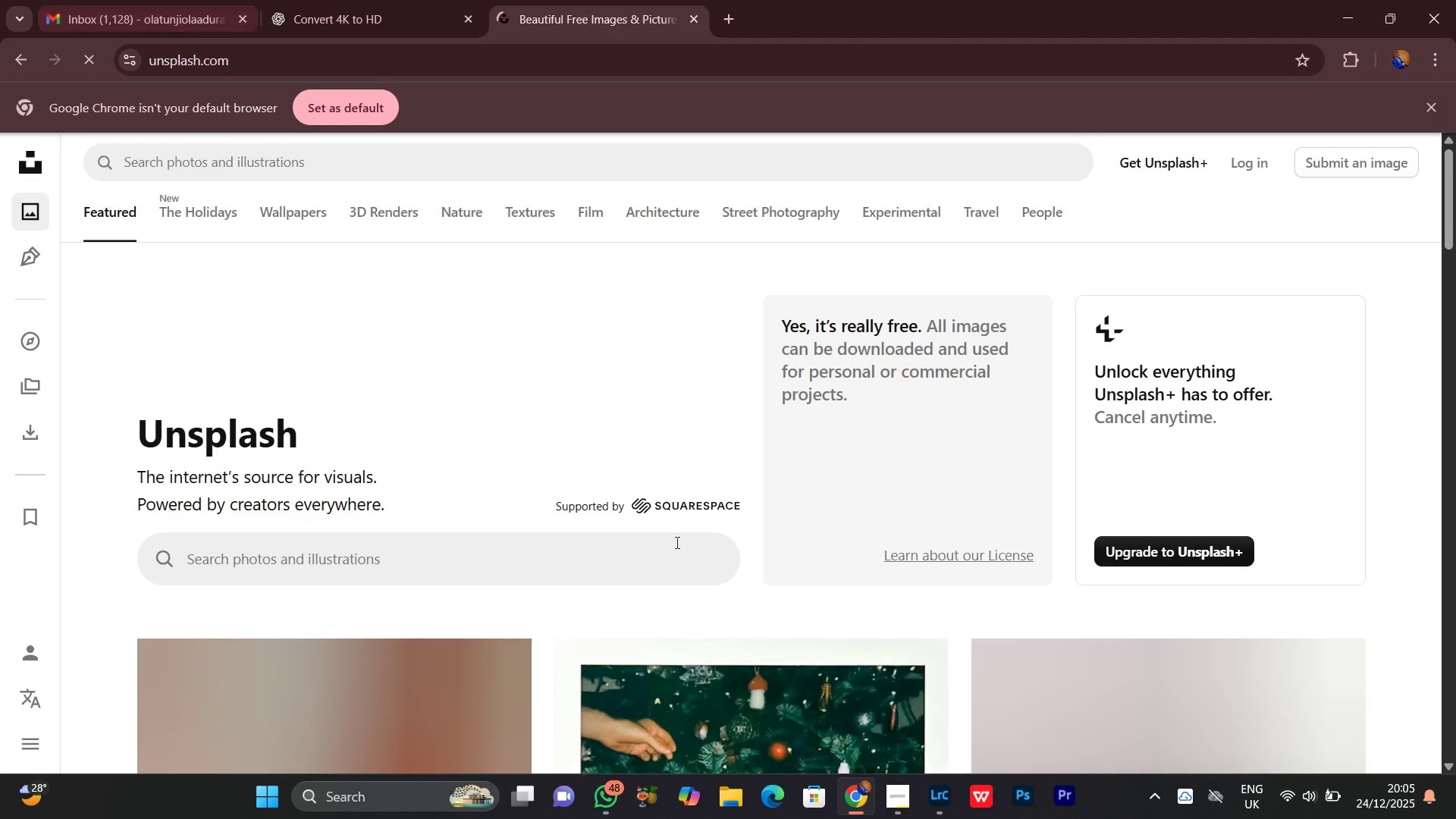 
scroll: coordinate [462, 504], scroll_direction: none, amount: 0.0
 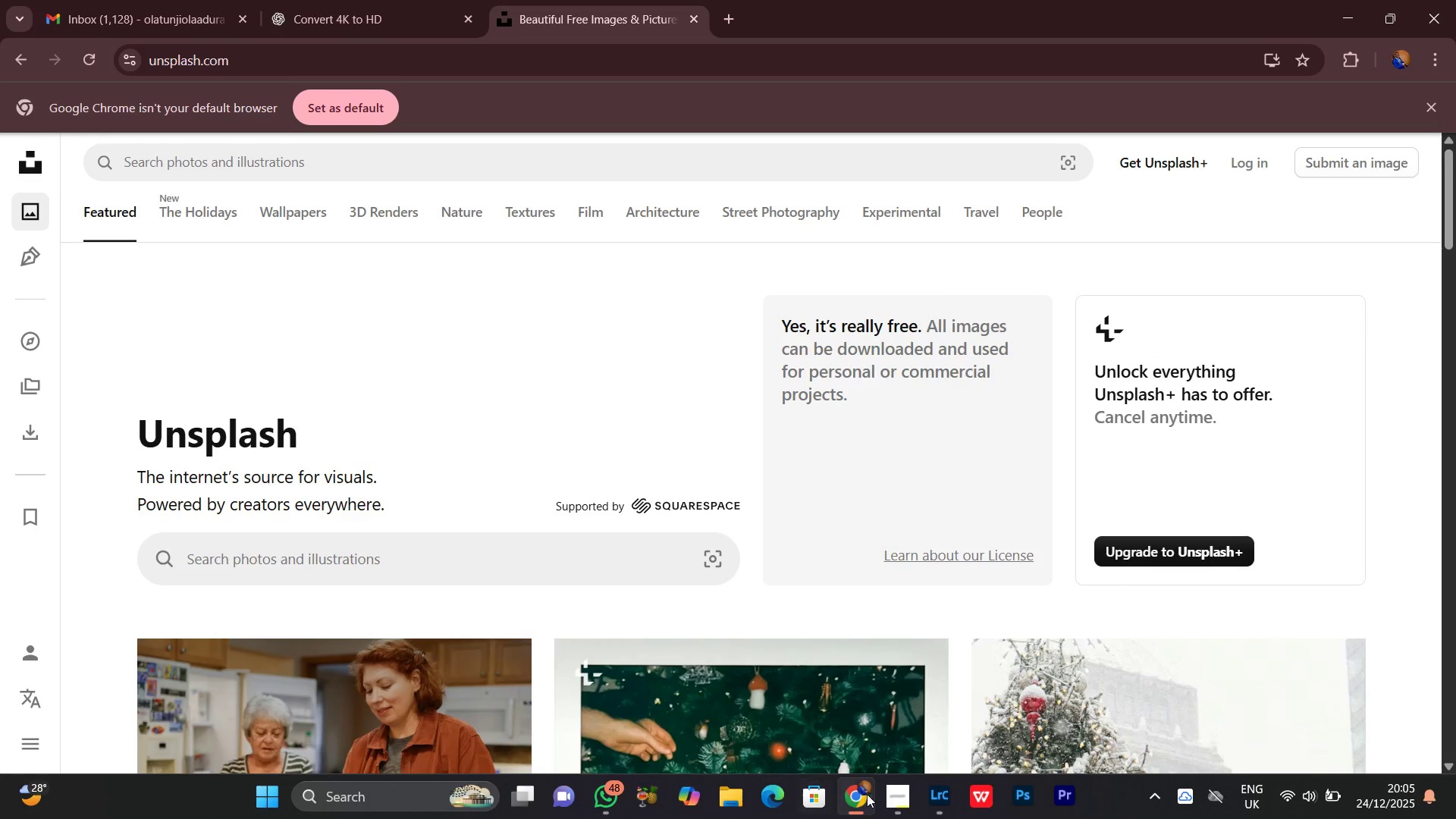 
left_click([898, 800])